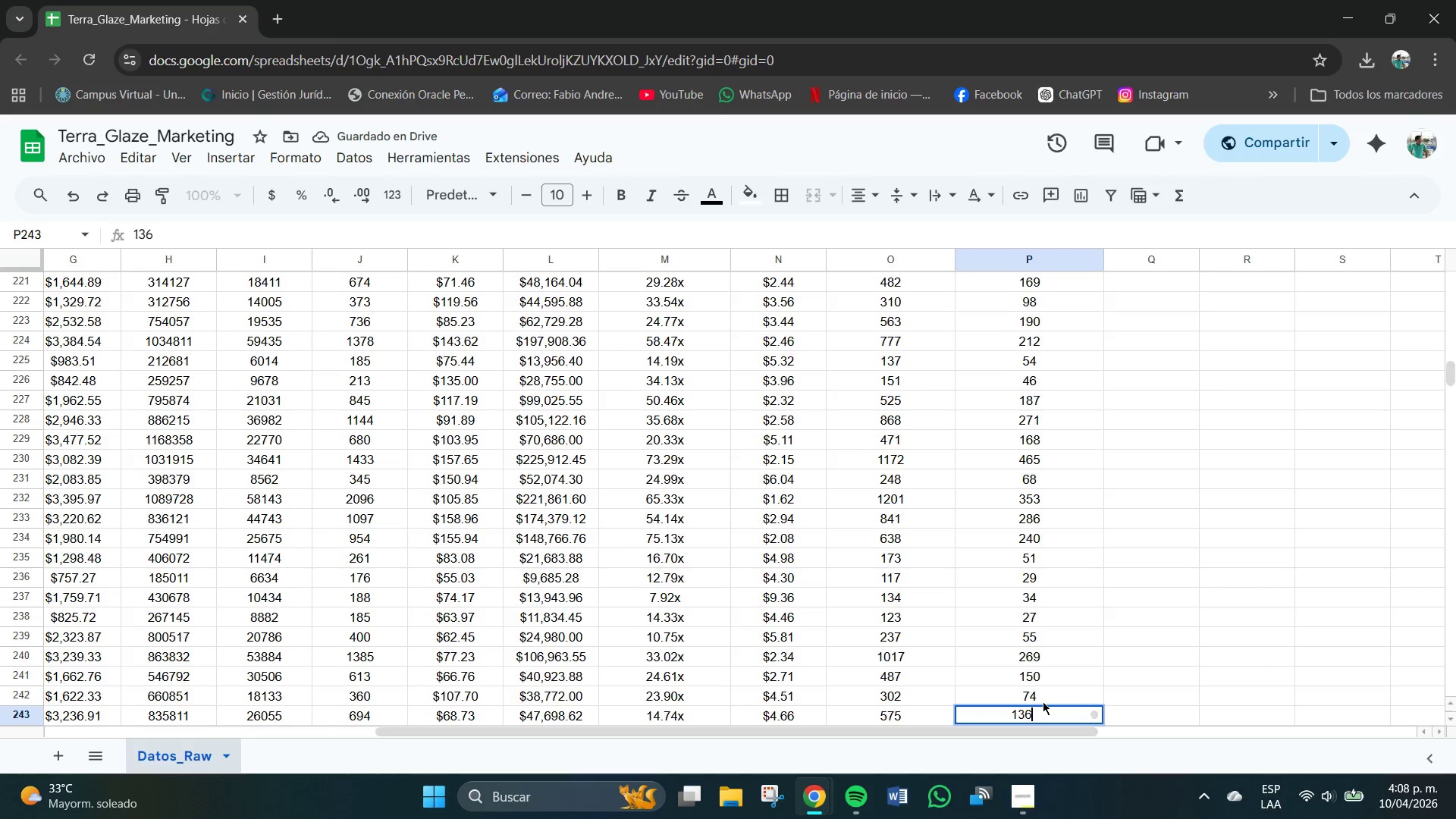 
key(NumpadEnter)
 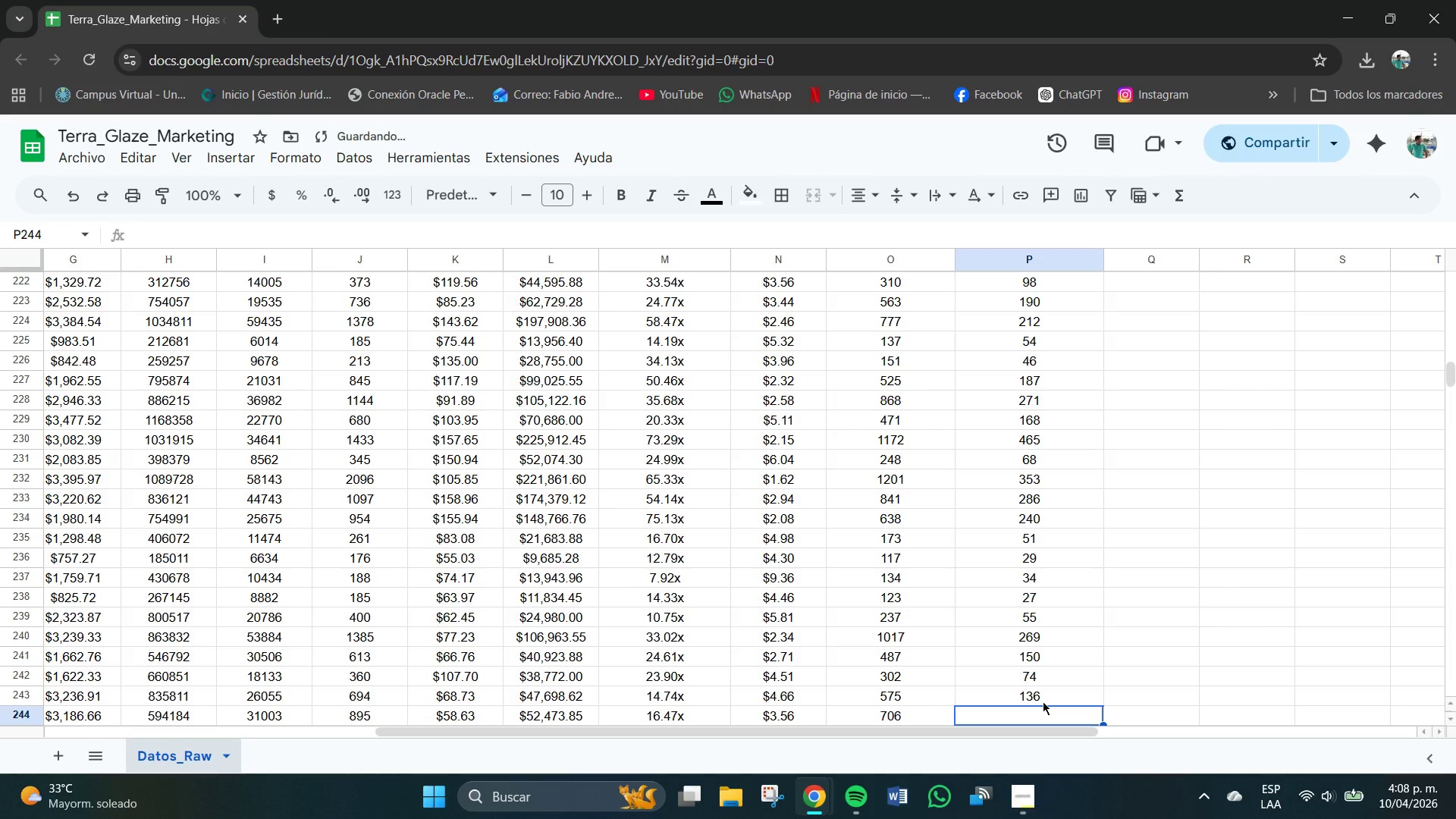 
key(Numpad2)
 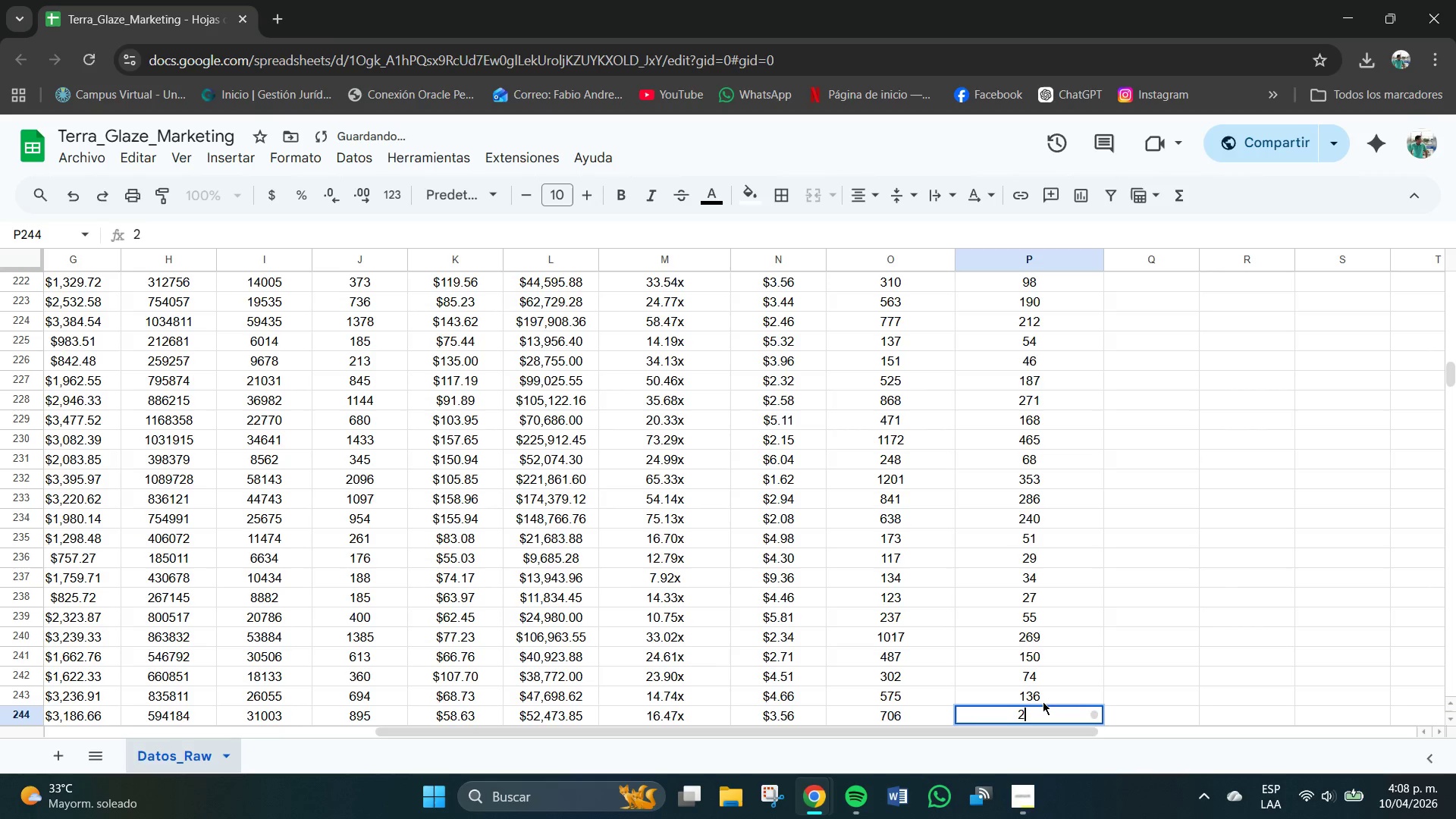 
key(Numpad1)
 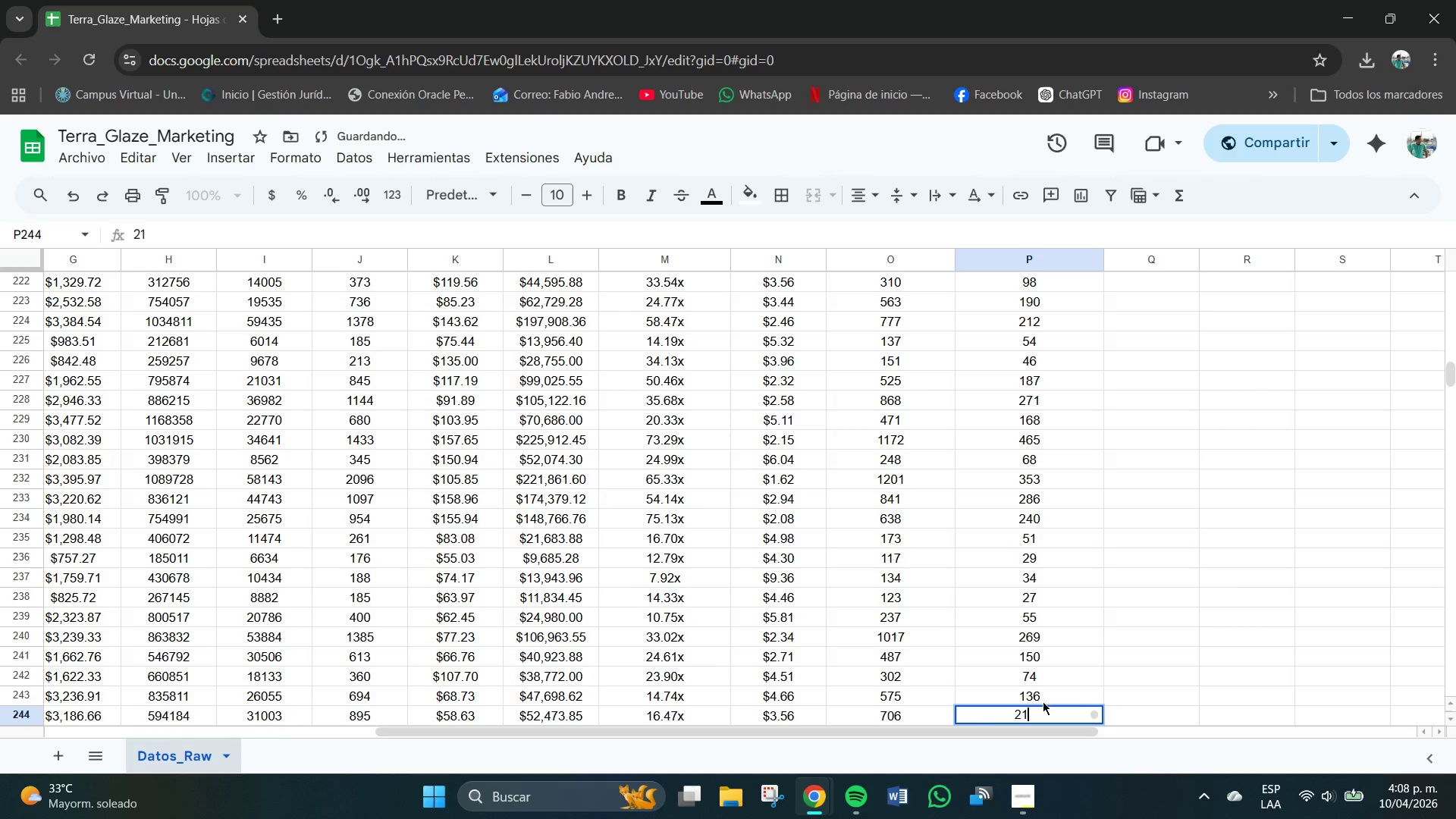 
key(Numpad5)
 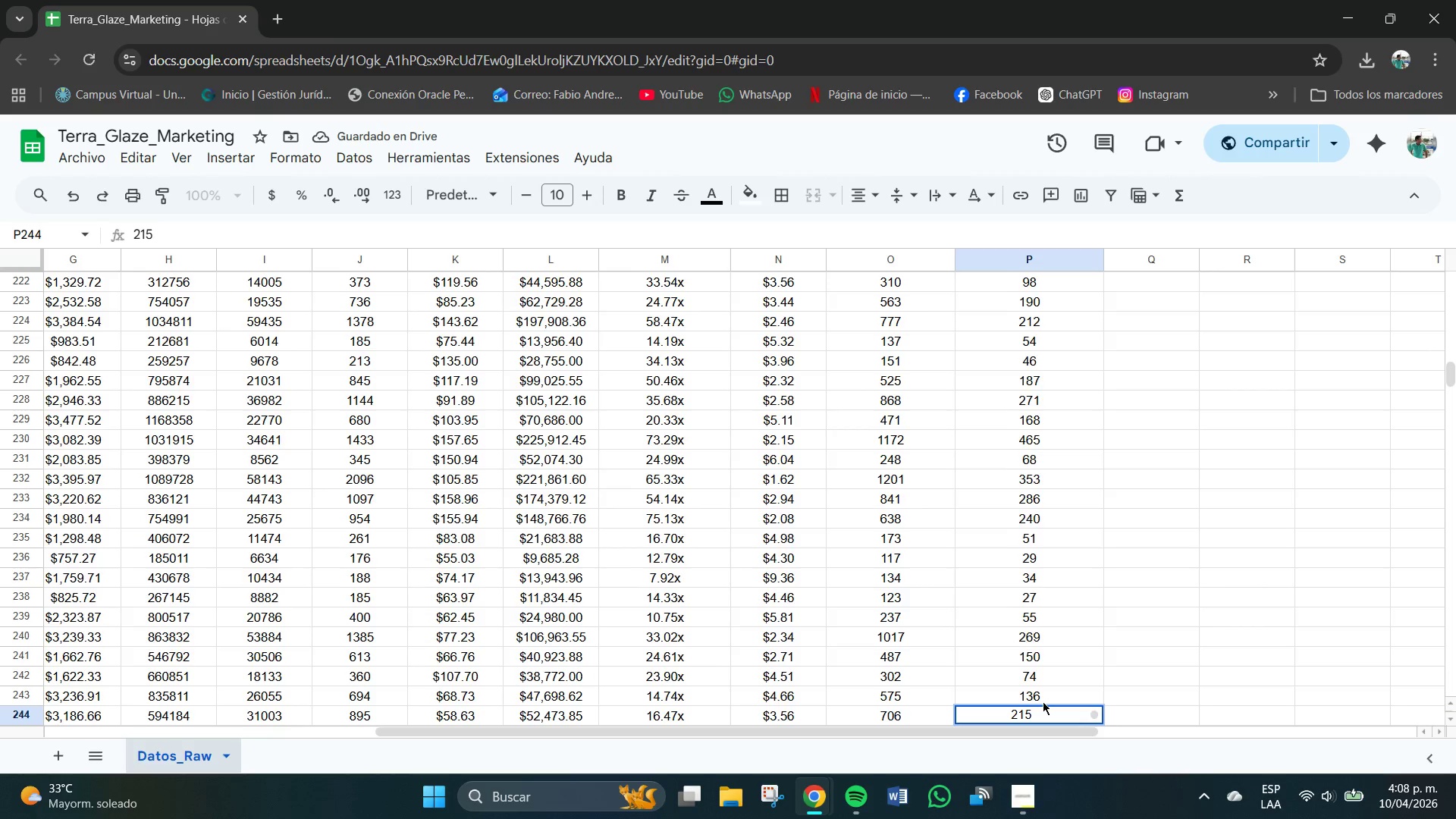 
key(NumpadEnter)
 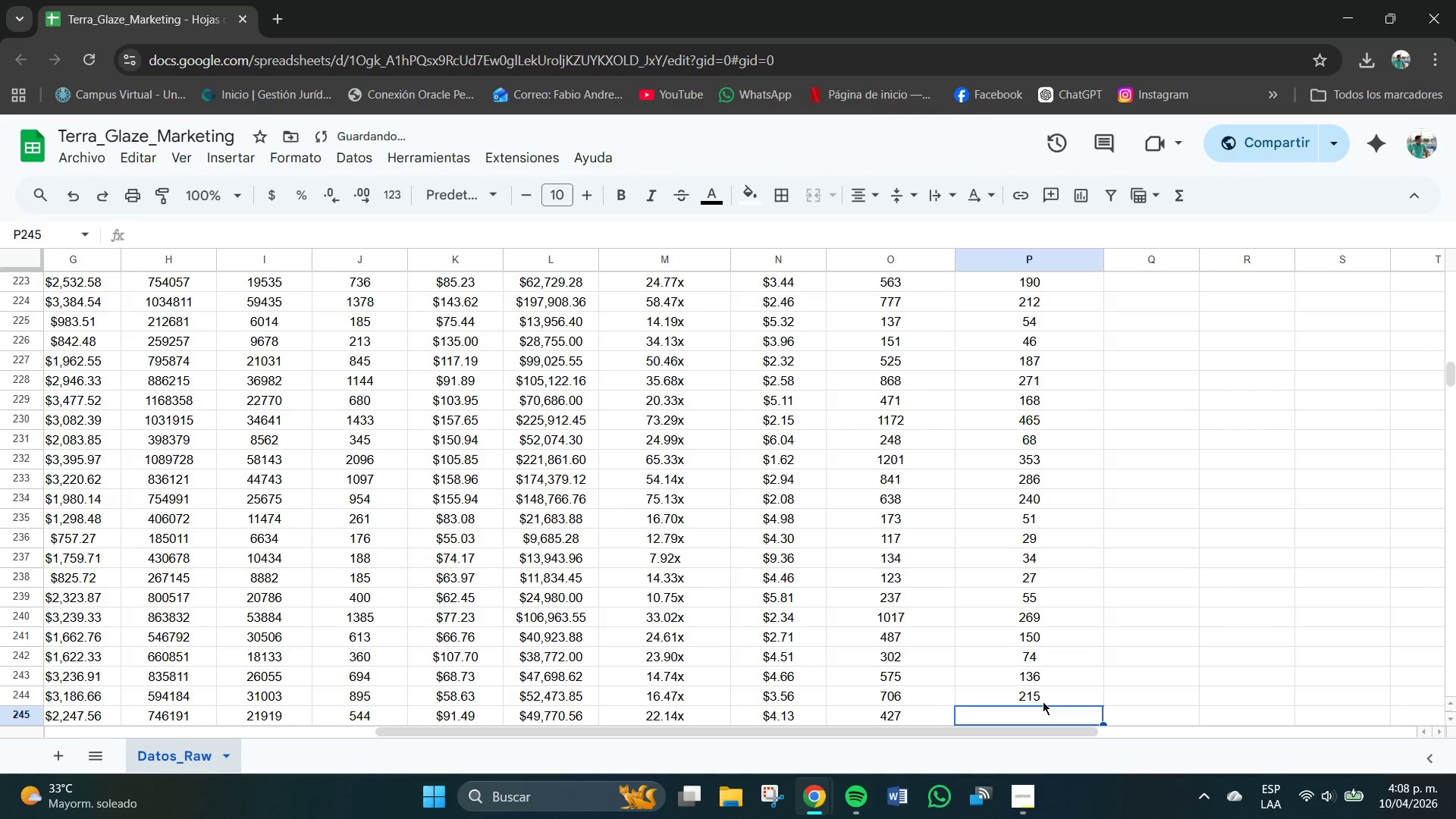 
key(Numpad9)
 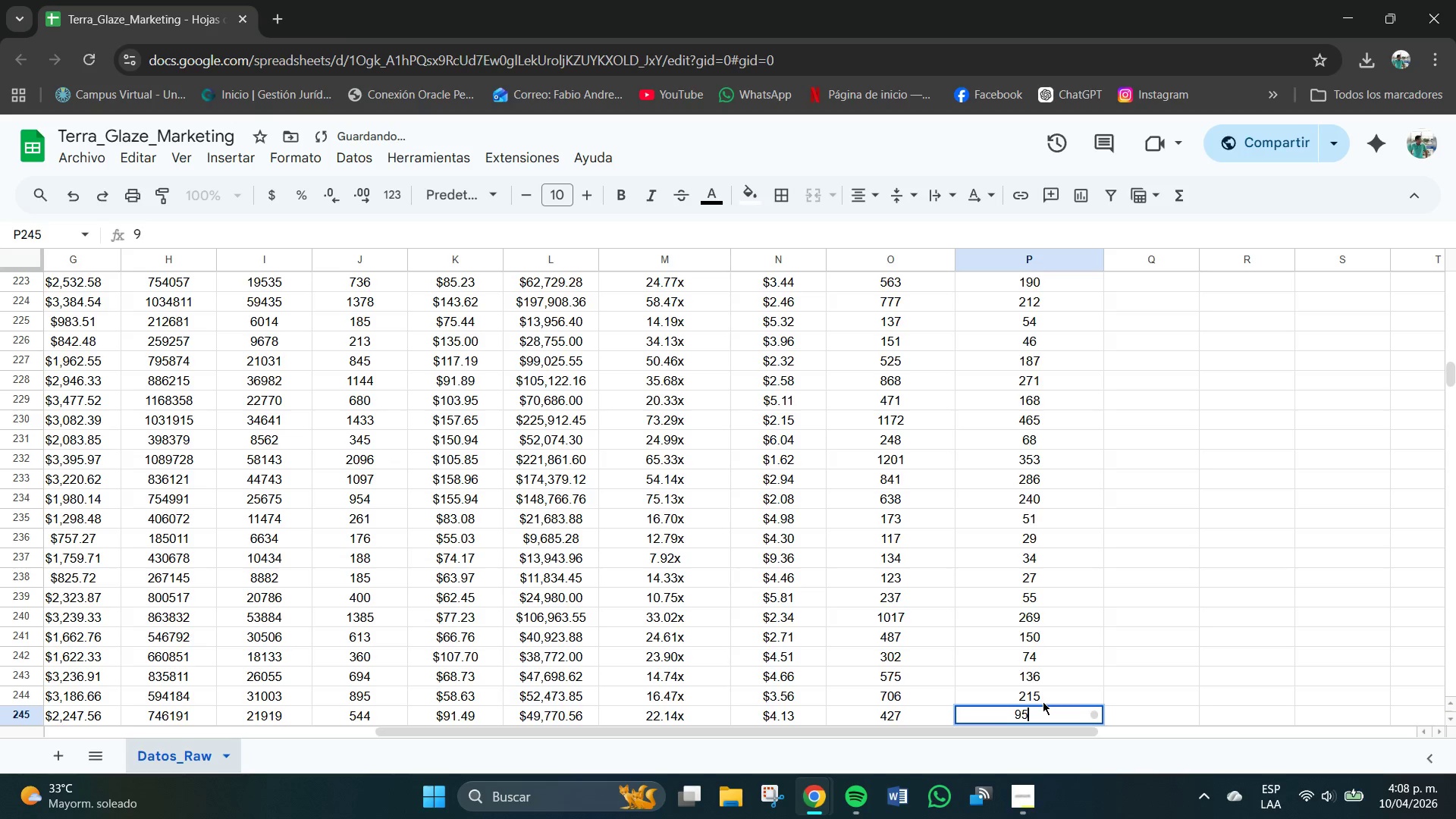 
key(Numpad5)
 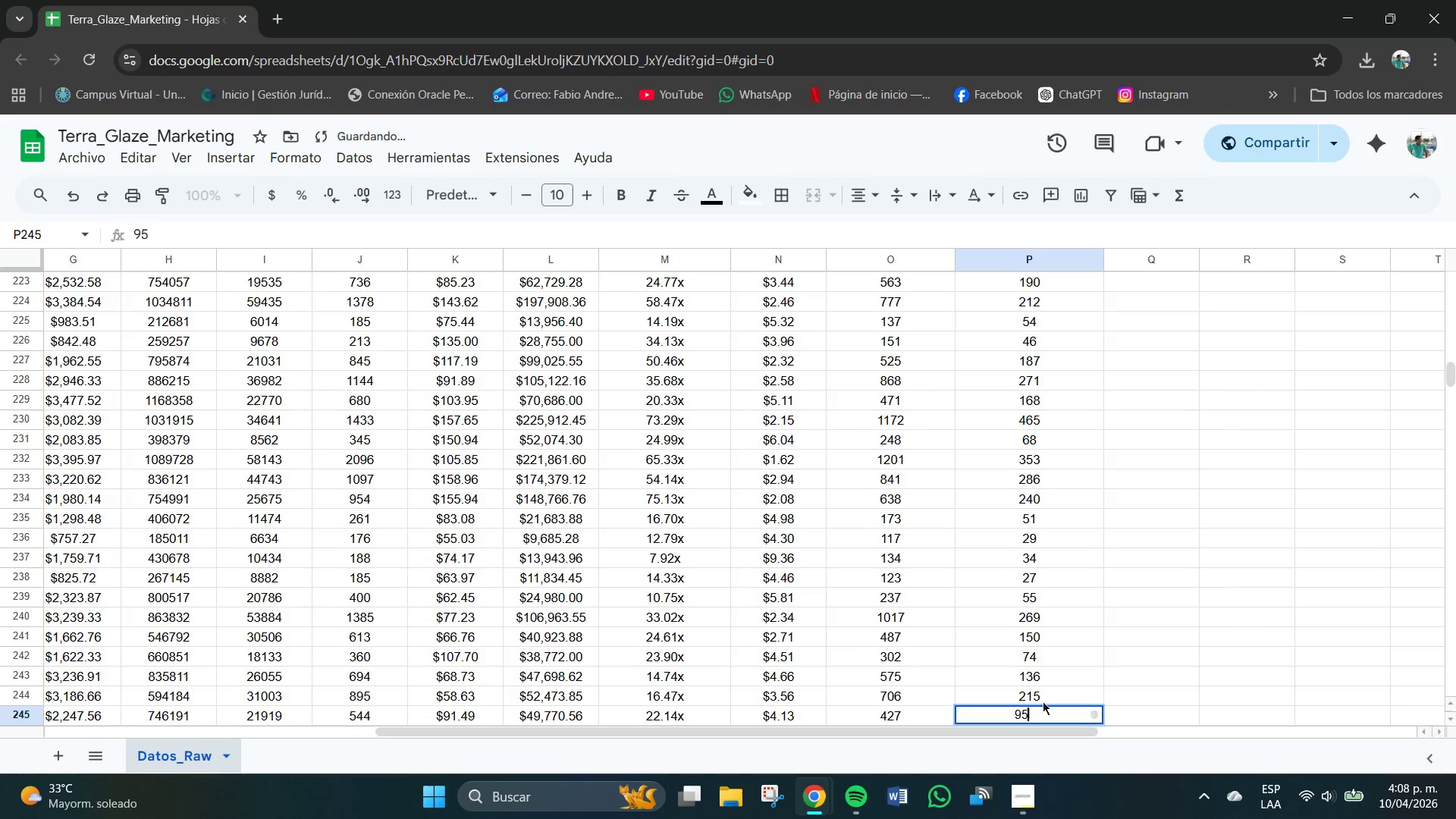 
key(NumpadEnter)
 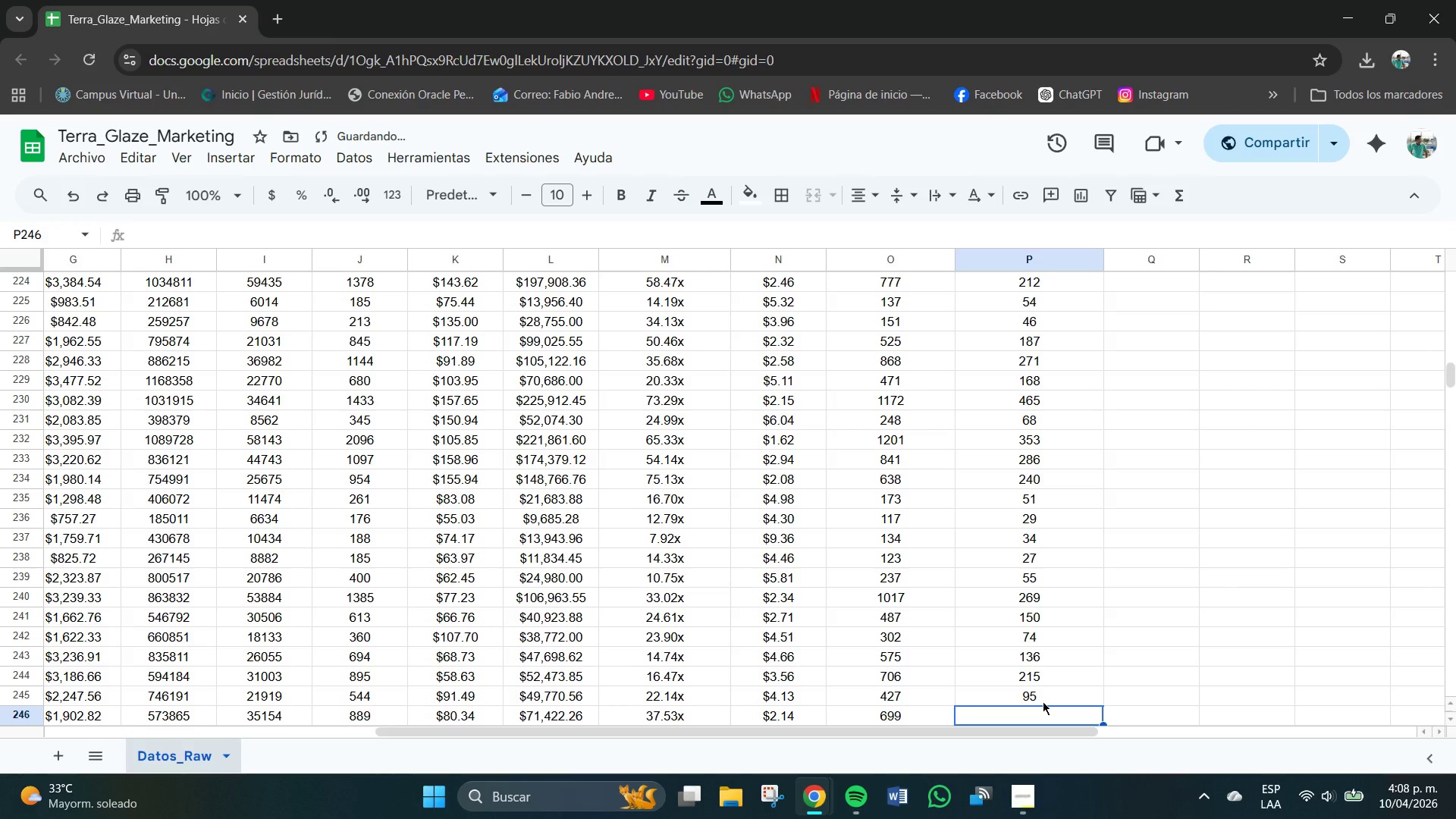 
key(Numpad1)
 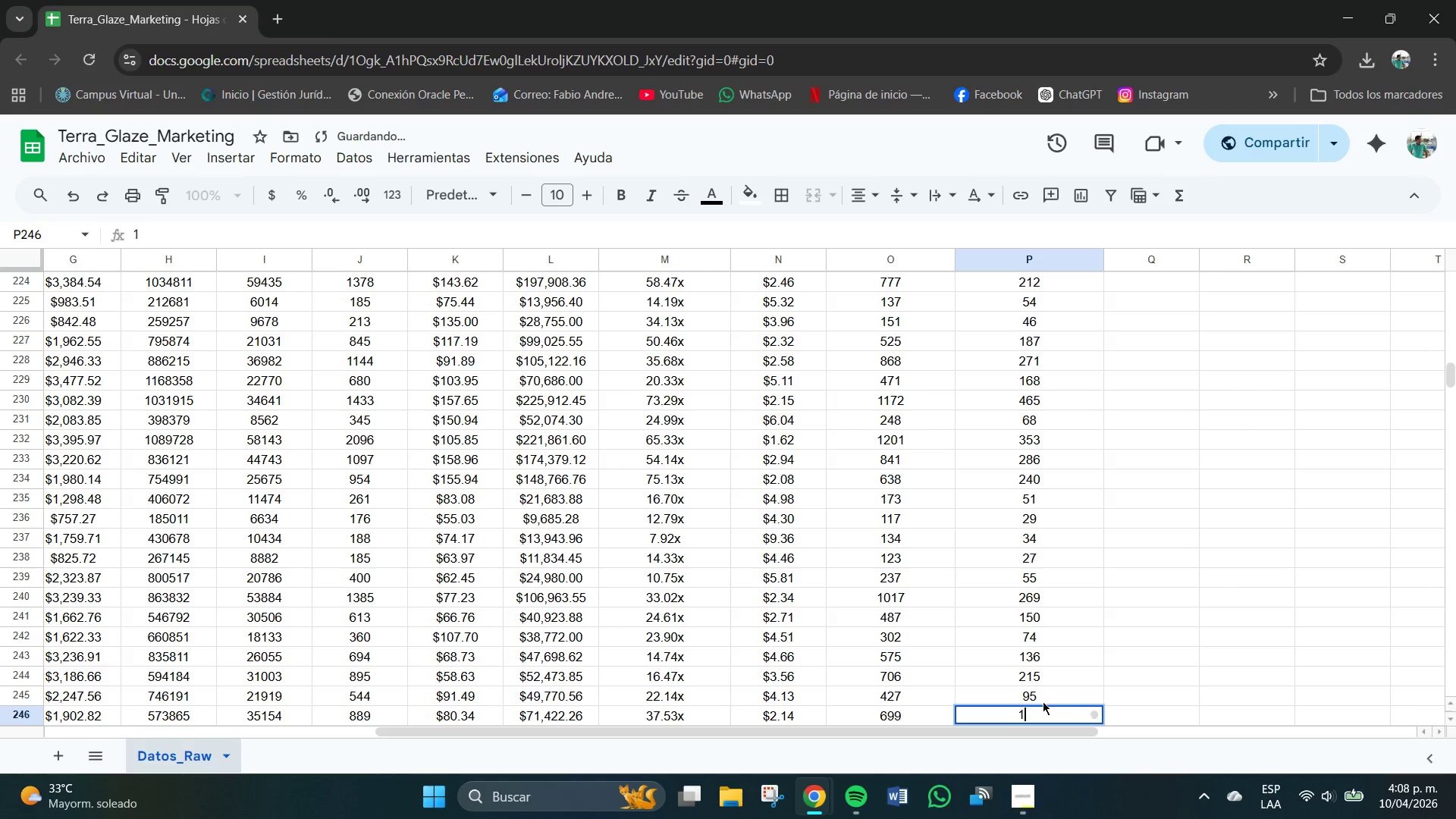 
key(Numpad7)
 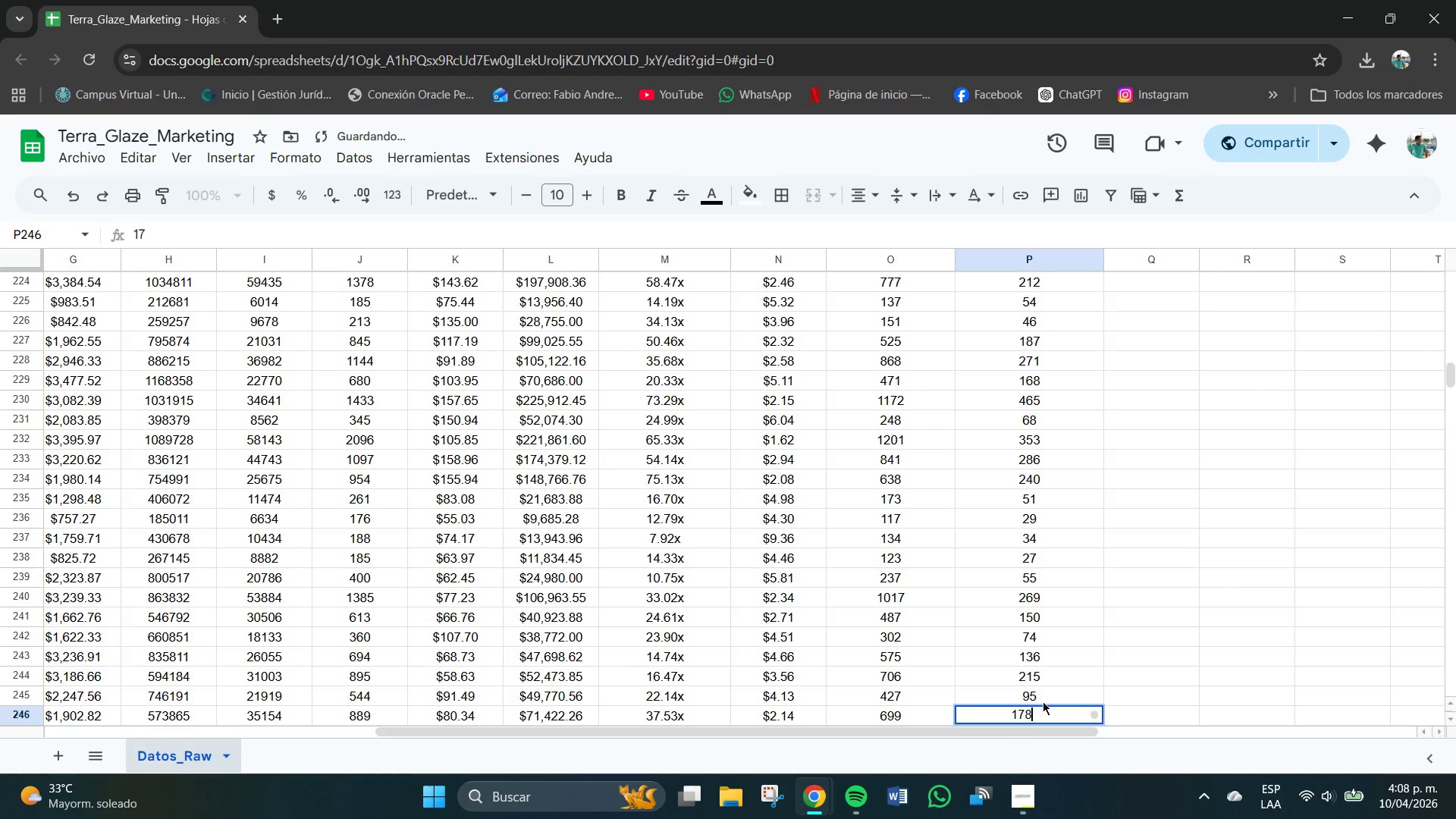 
key(Numpad8)
 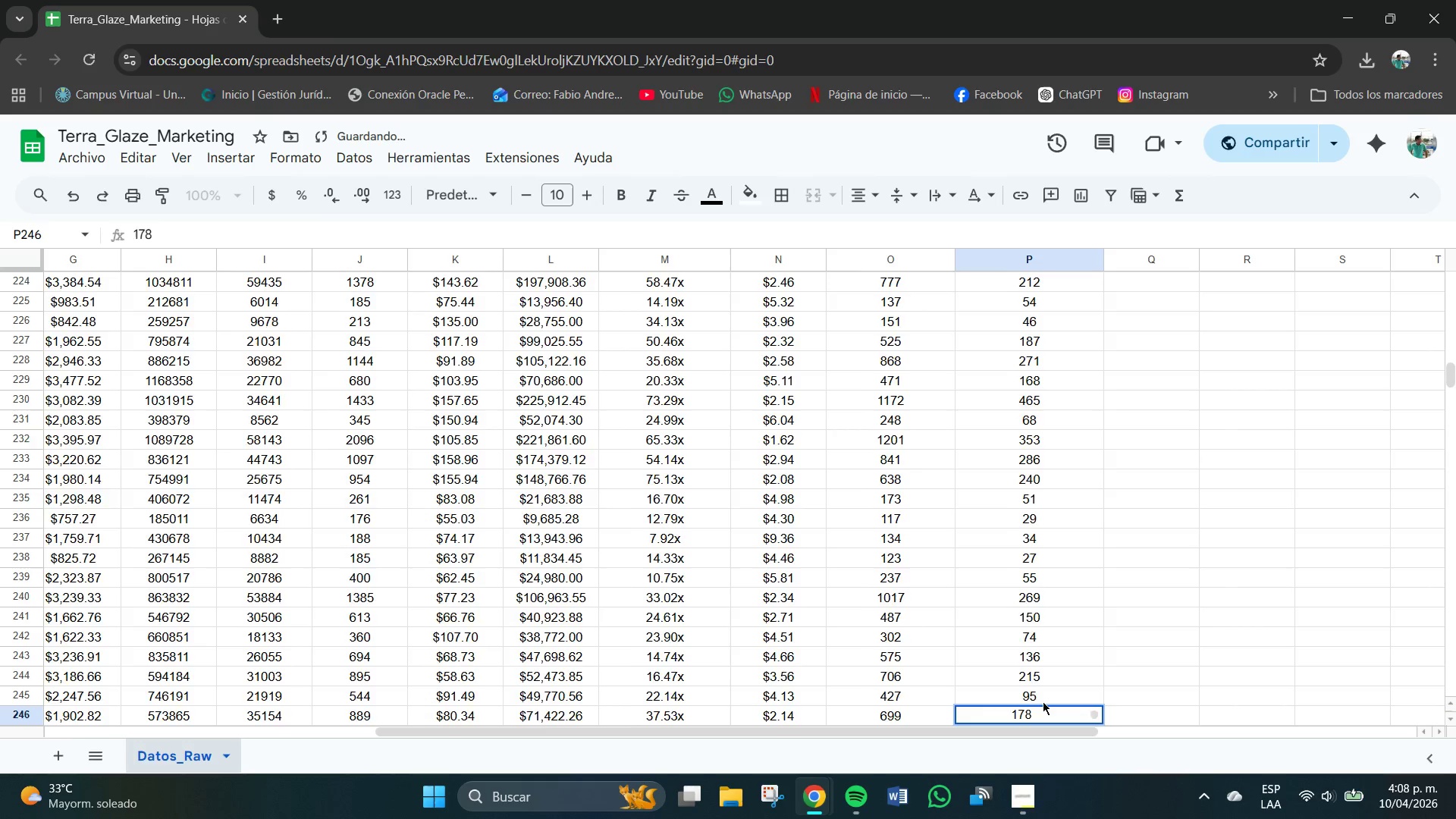 
key(NumpadEnter)
 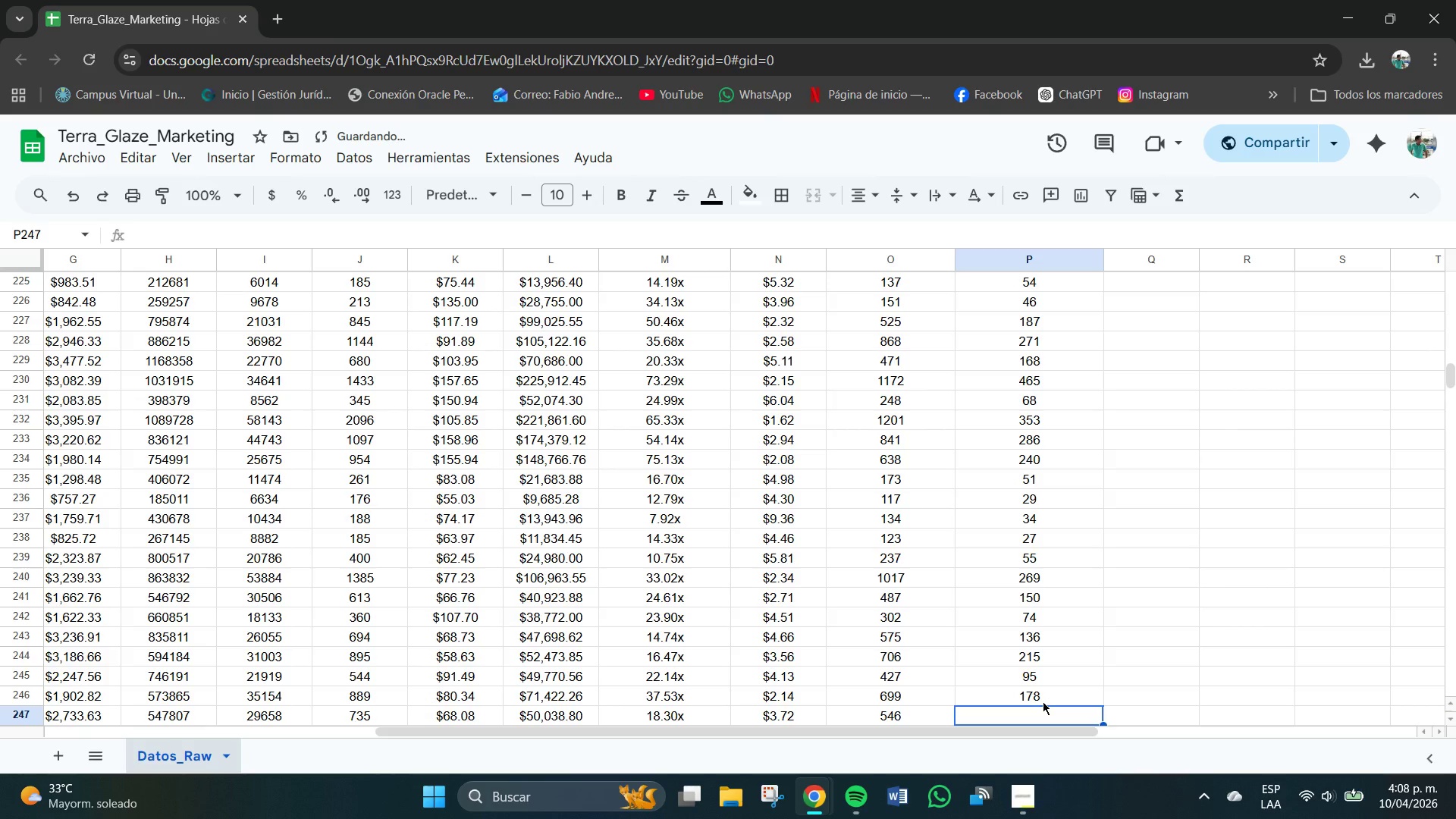 
key(Numpad1)
 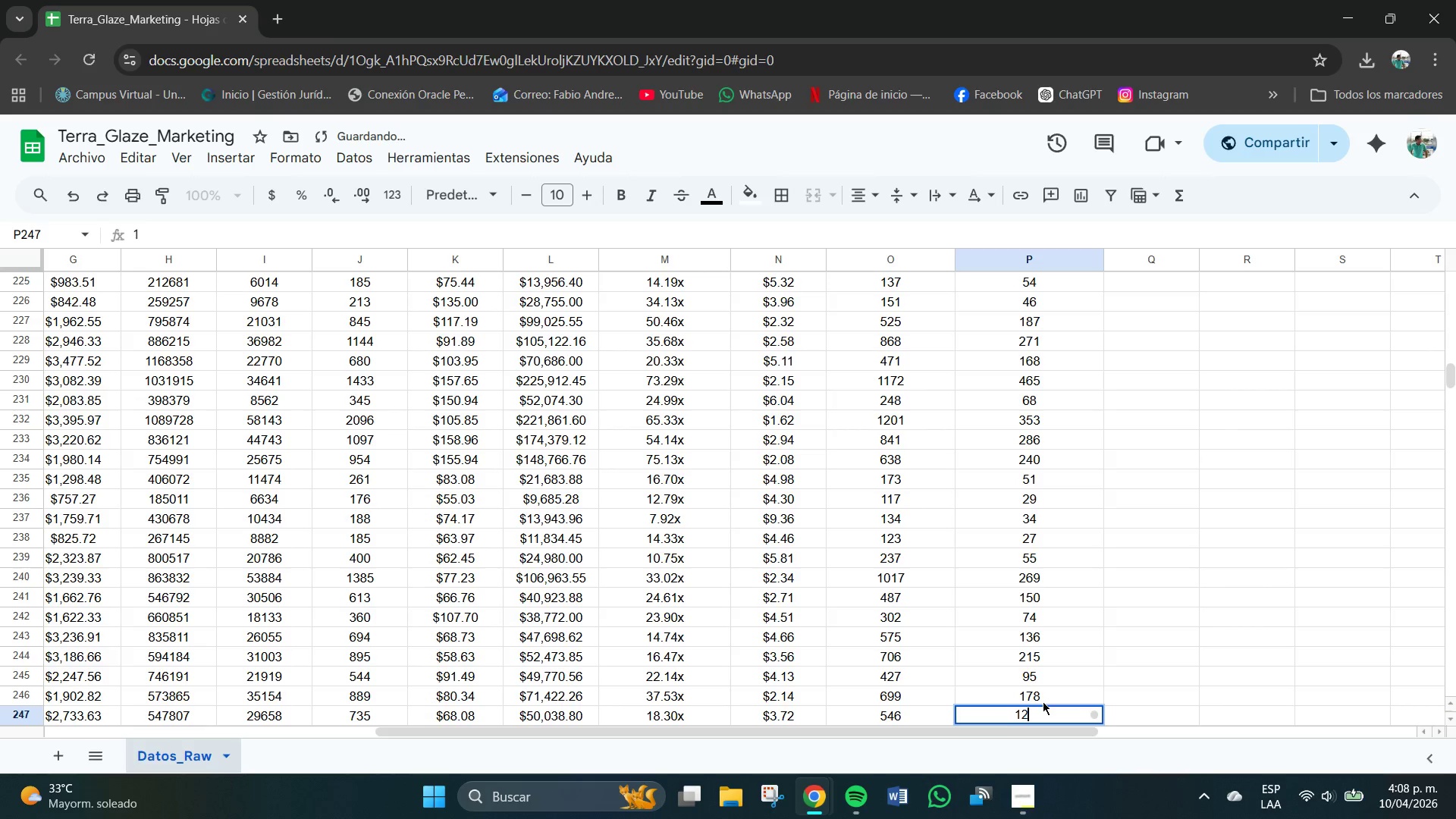 
key(Numpad2)
 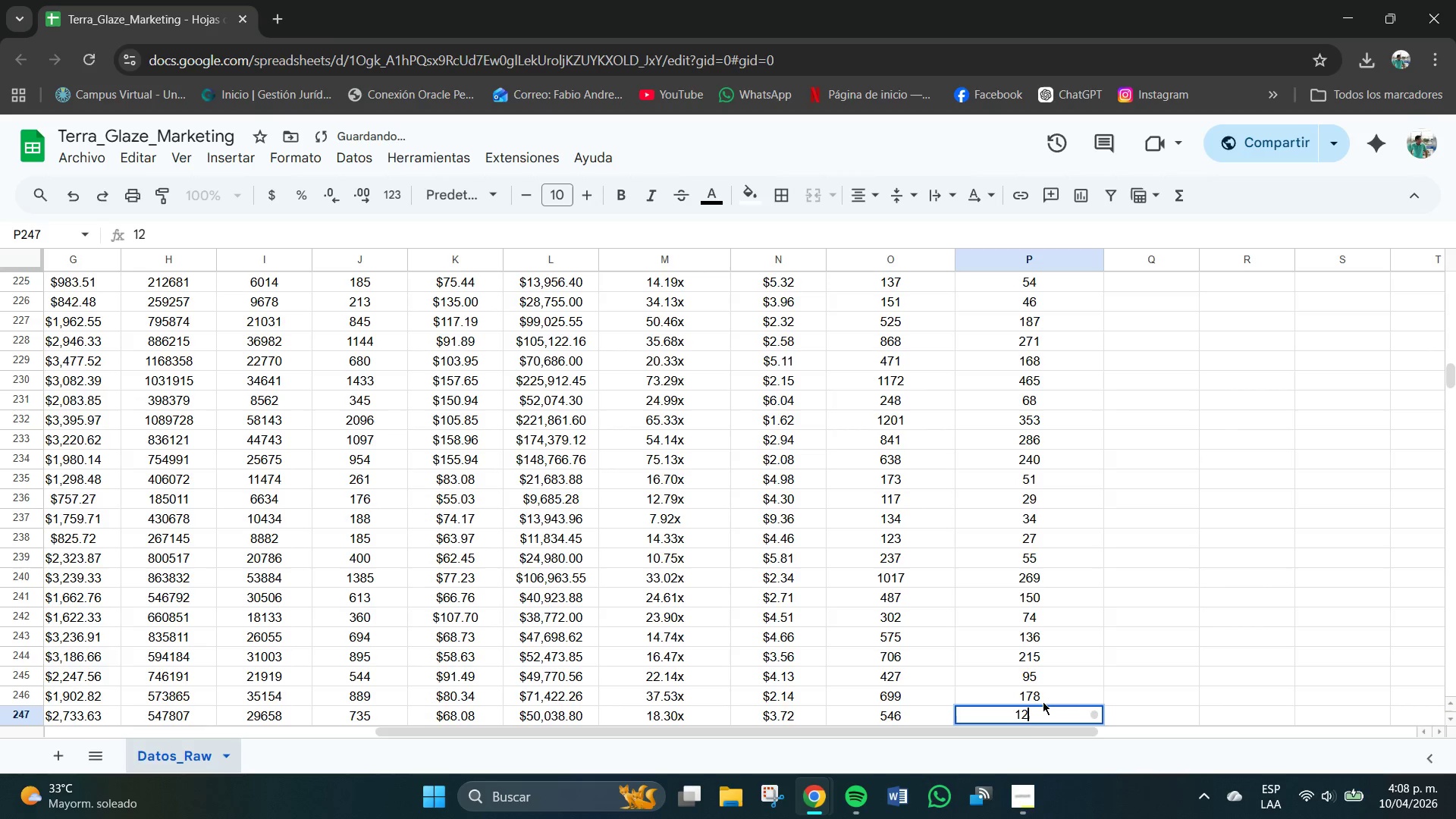 
key(Numpad0)
 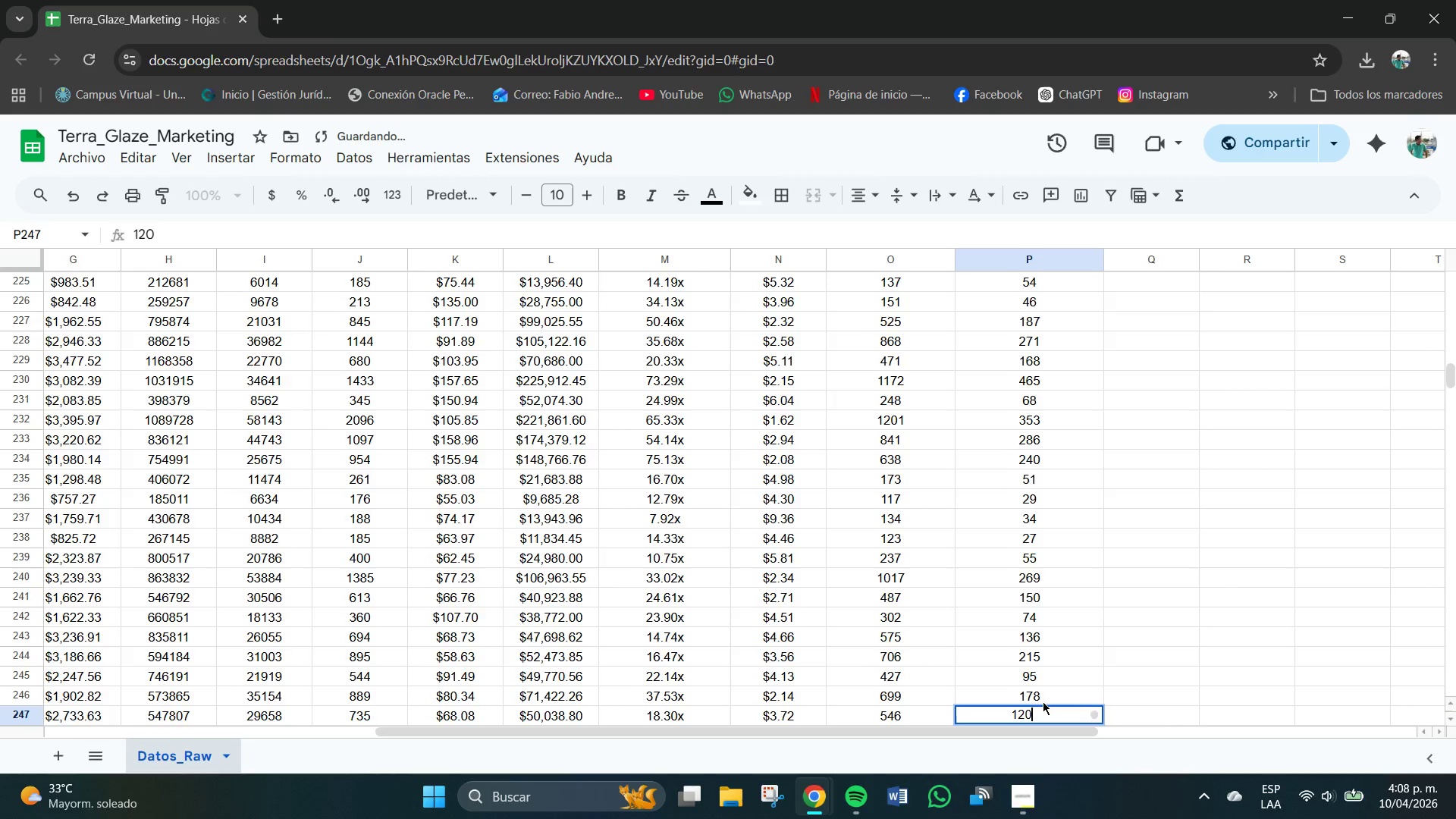 
key(NumpadEnter)
 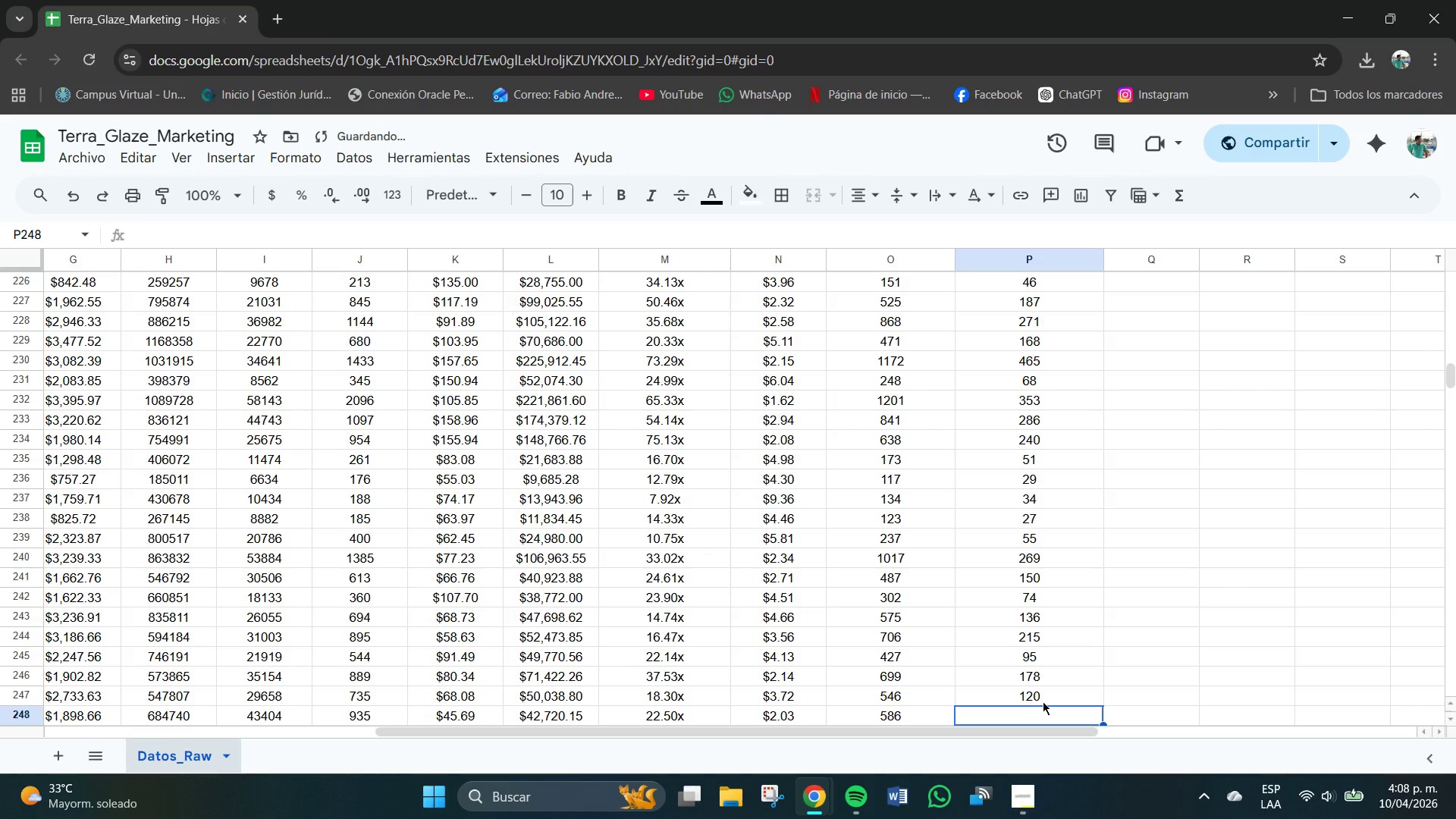 
key(Numpad1)
 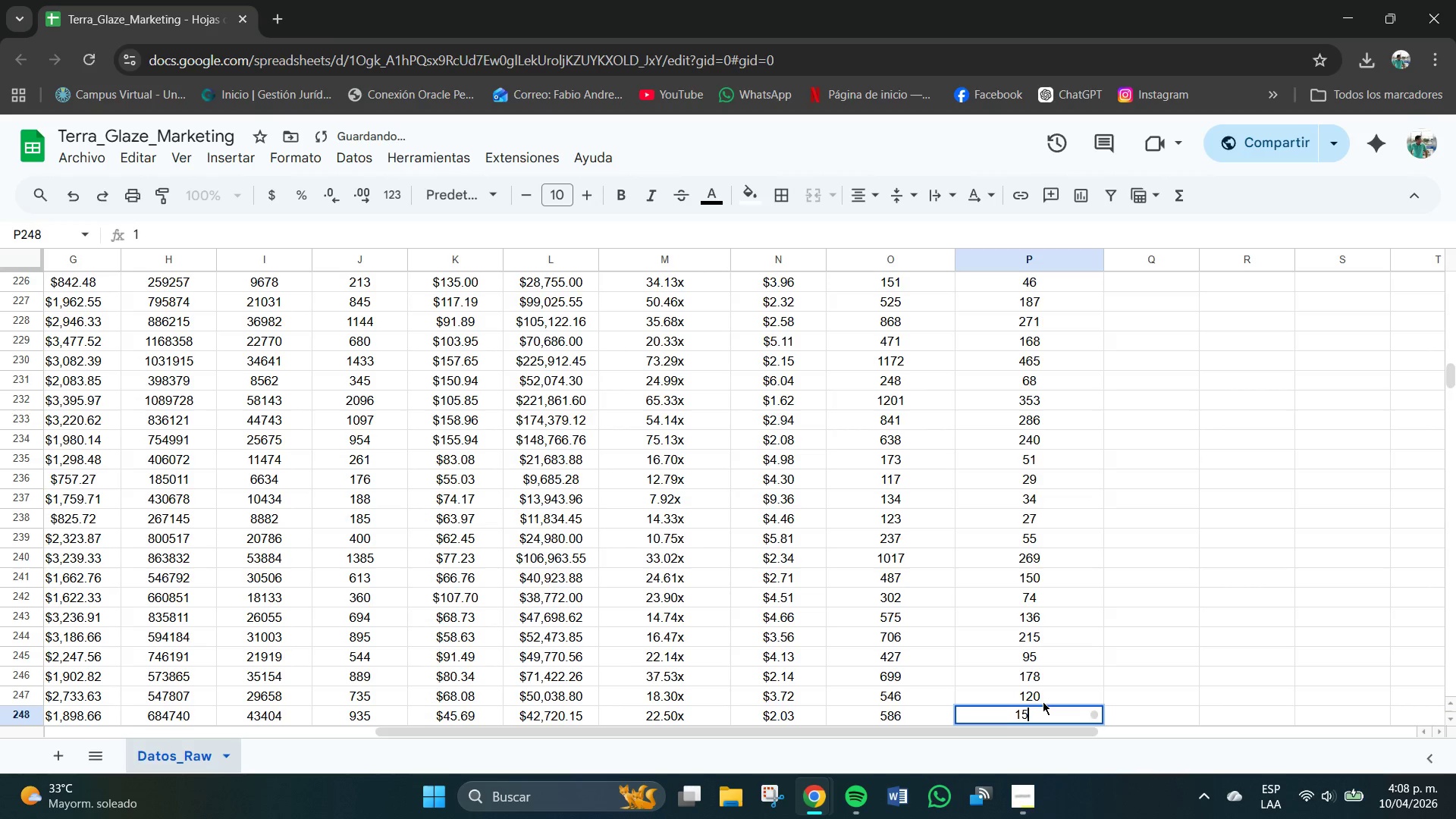 
key(Numpad5)
 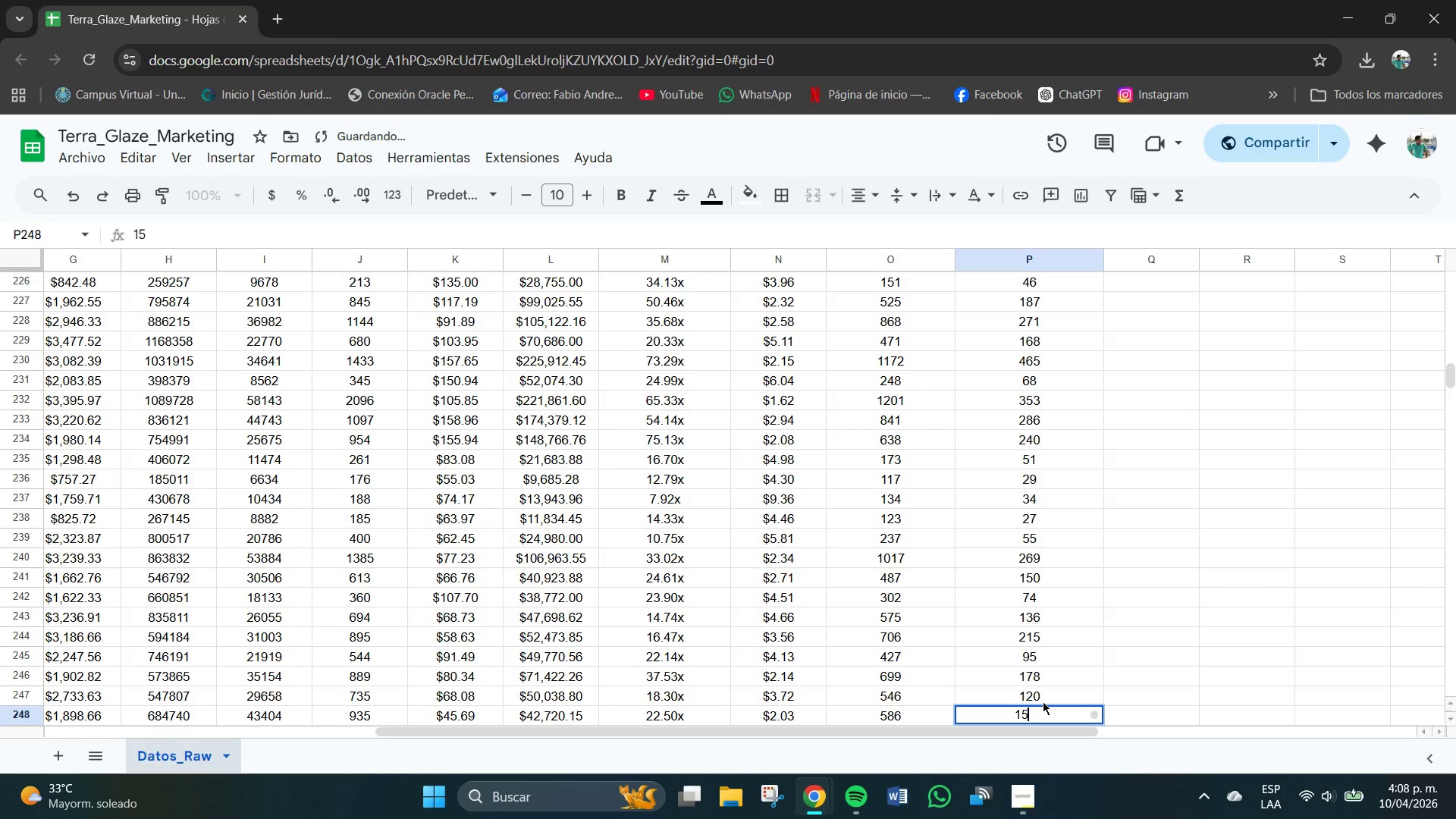 
key(Numpad8)
 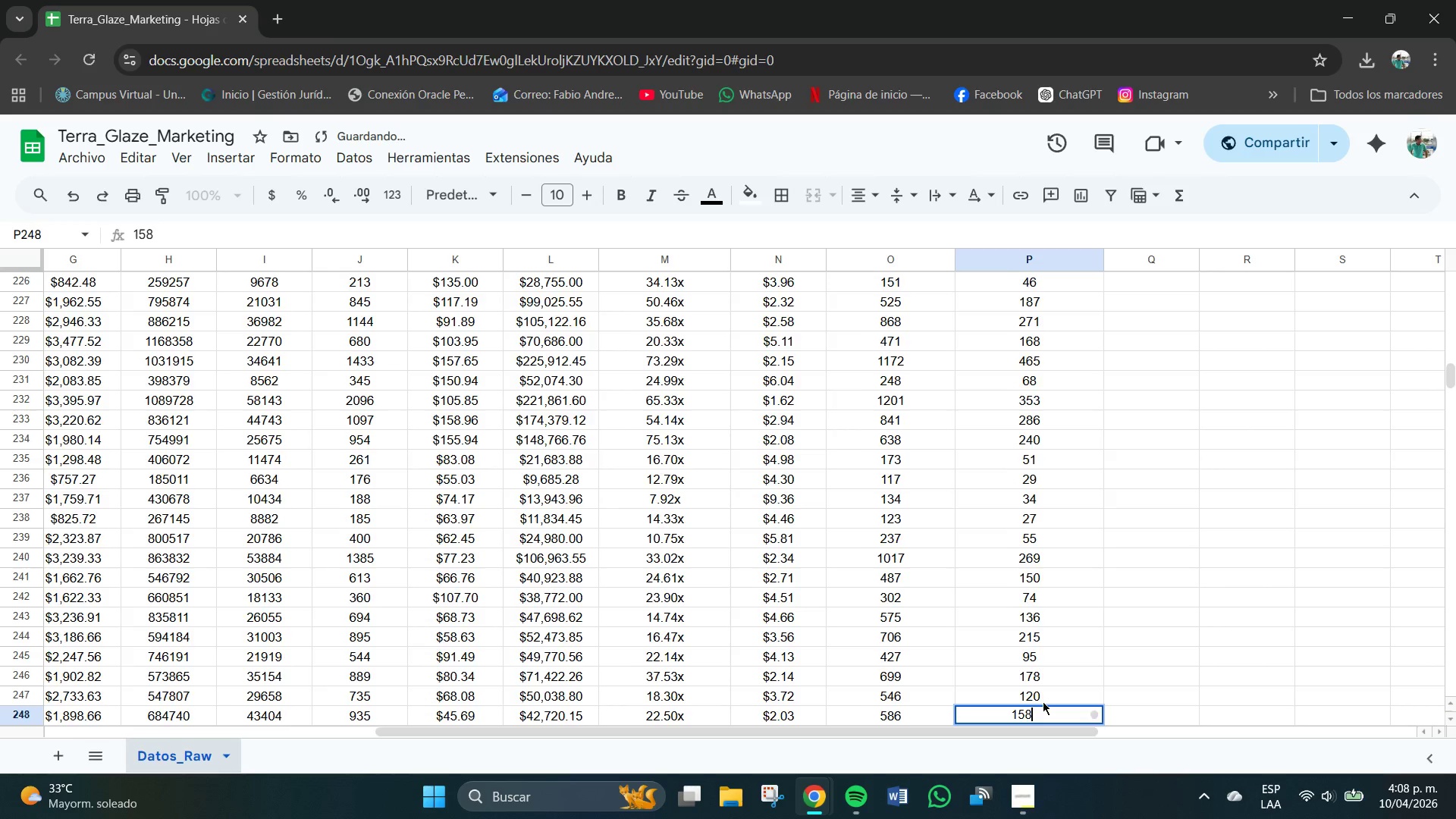 
key(NumpadEnter)
 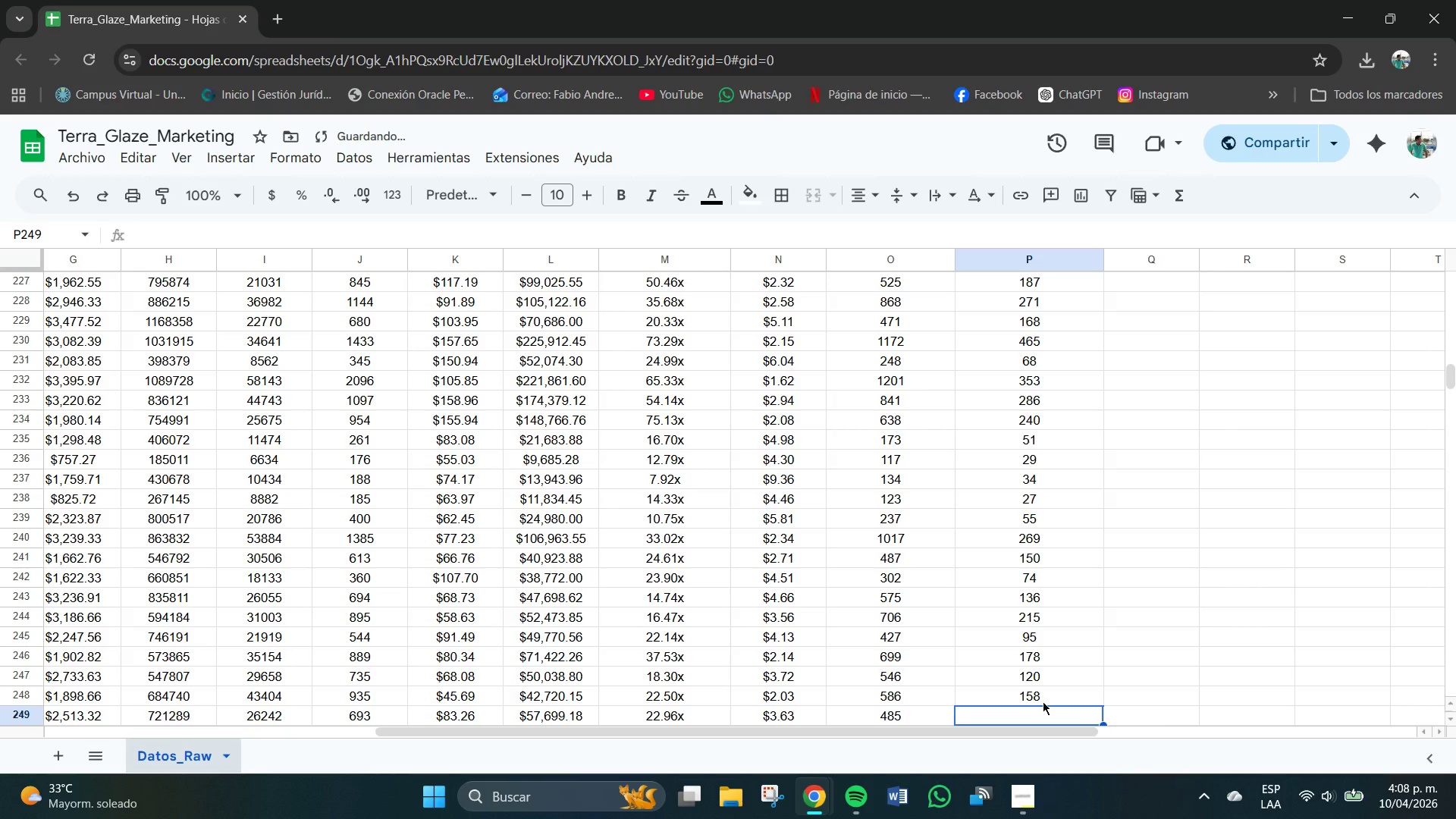 
key(Numpad1)
 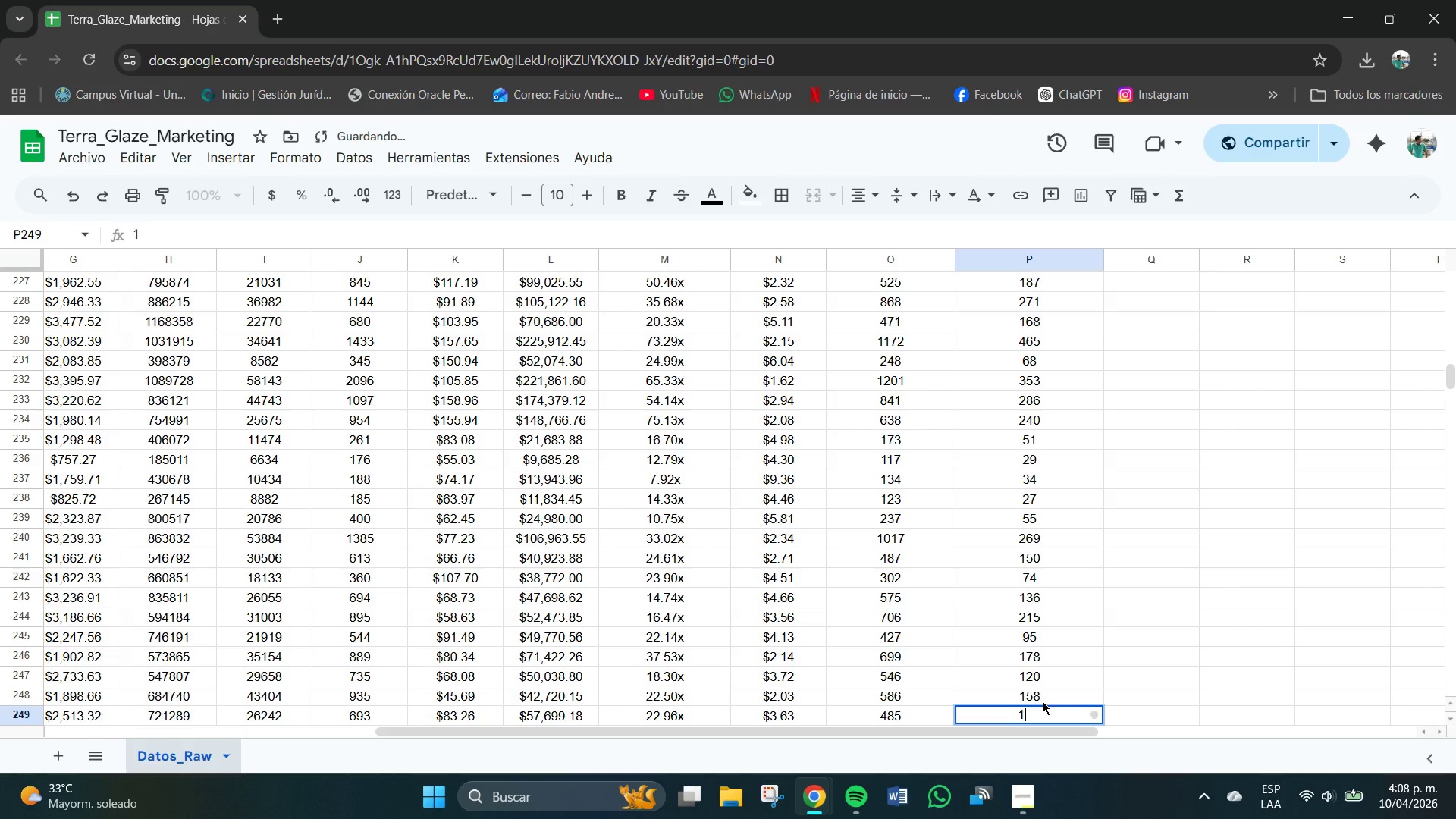 
key(Numpad2)
 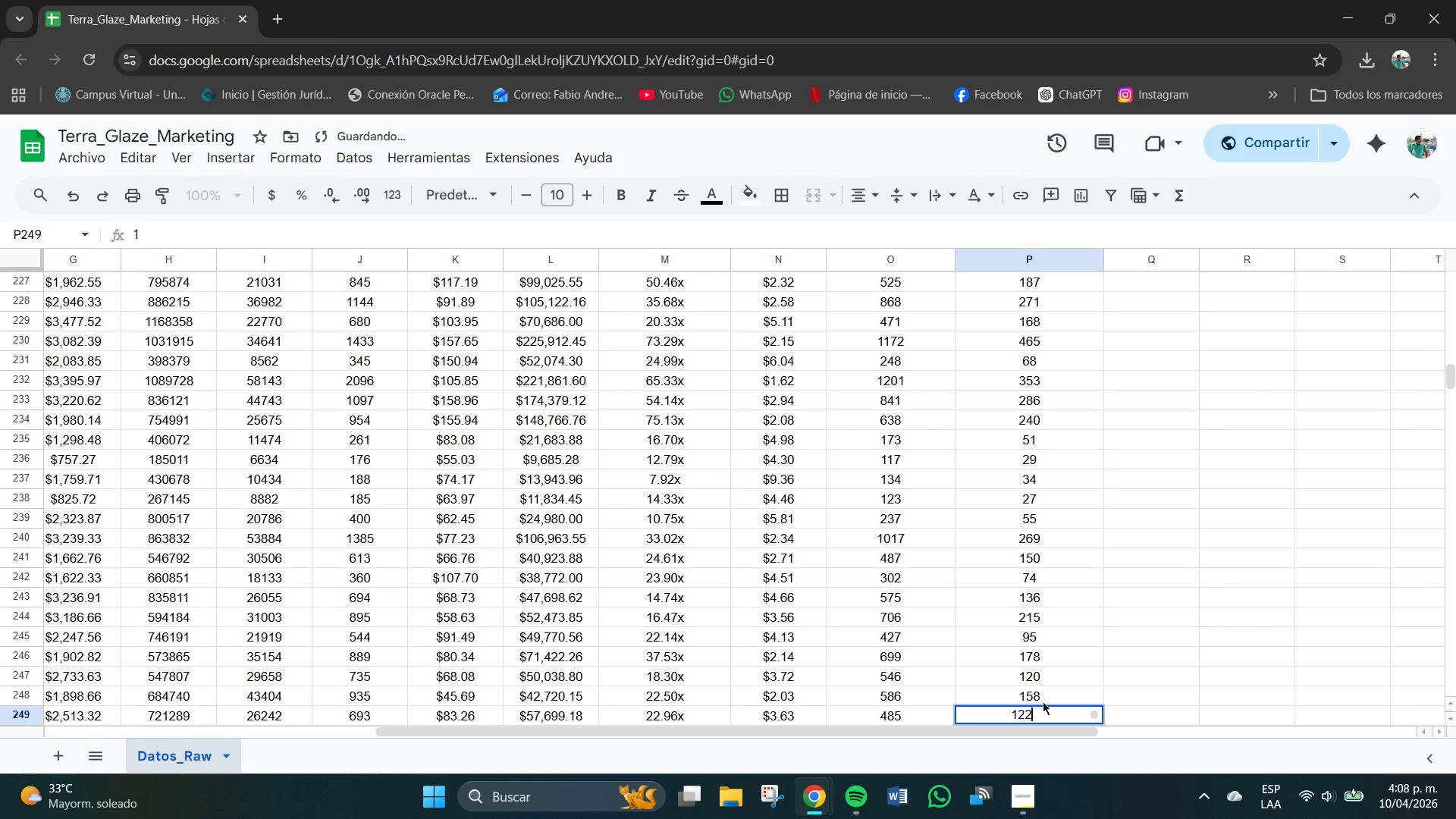 
key(Numpad2)
 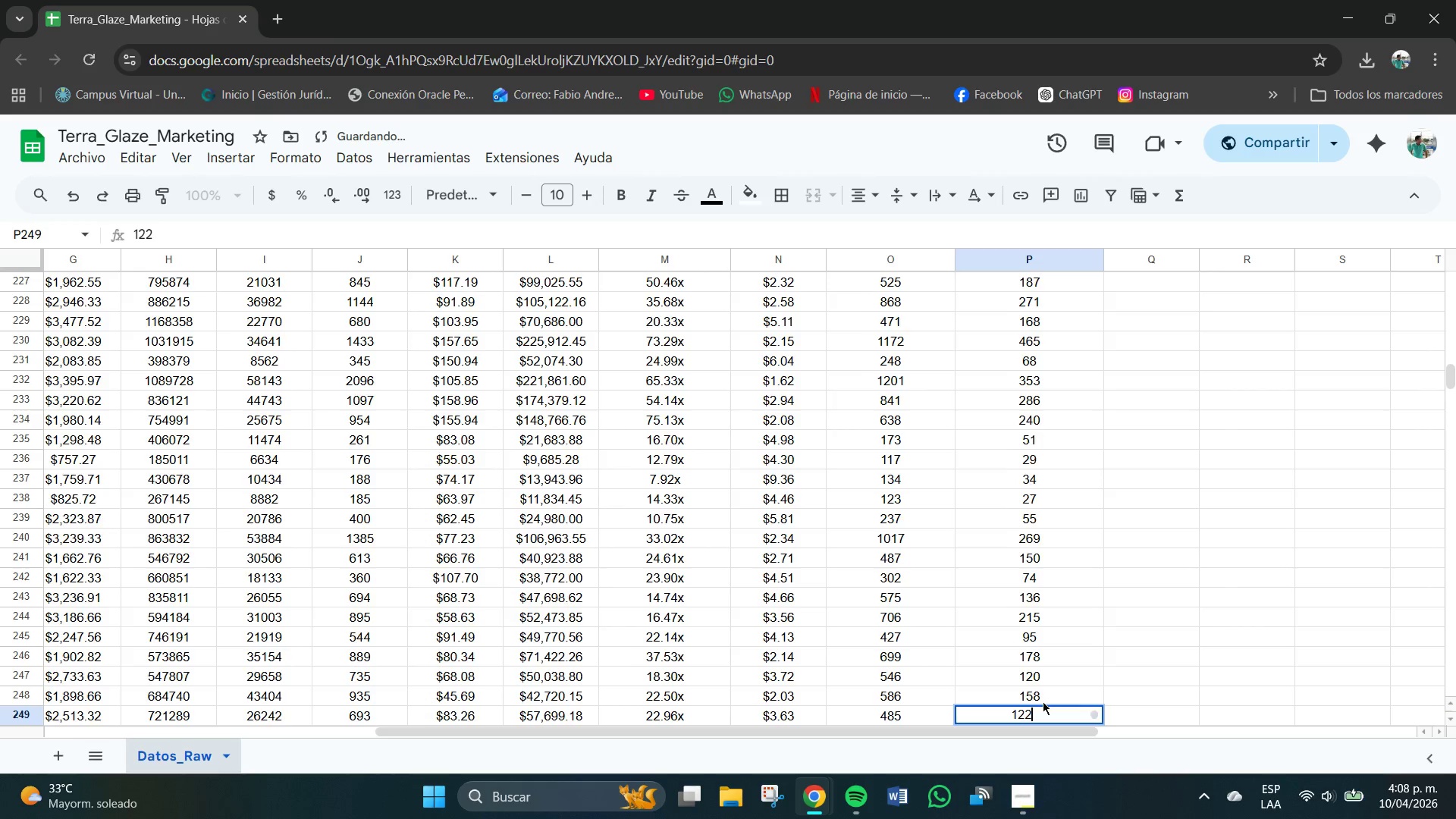 
key(NumpadEnter)
 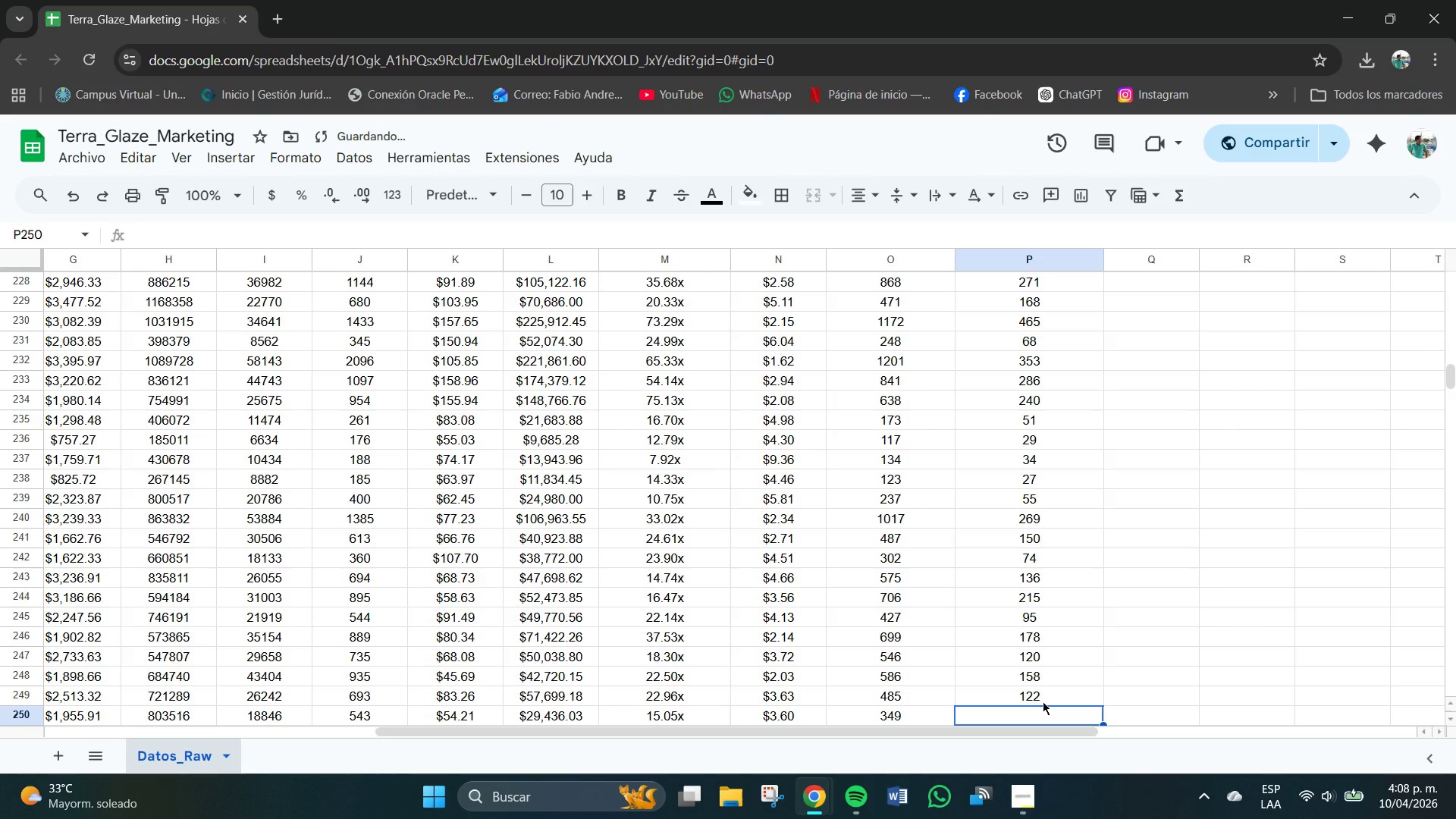 
key(Numpad9)
 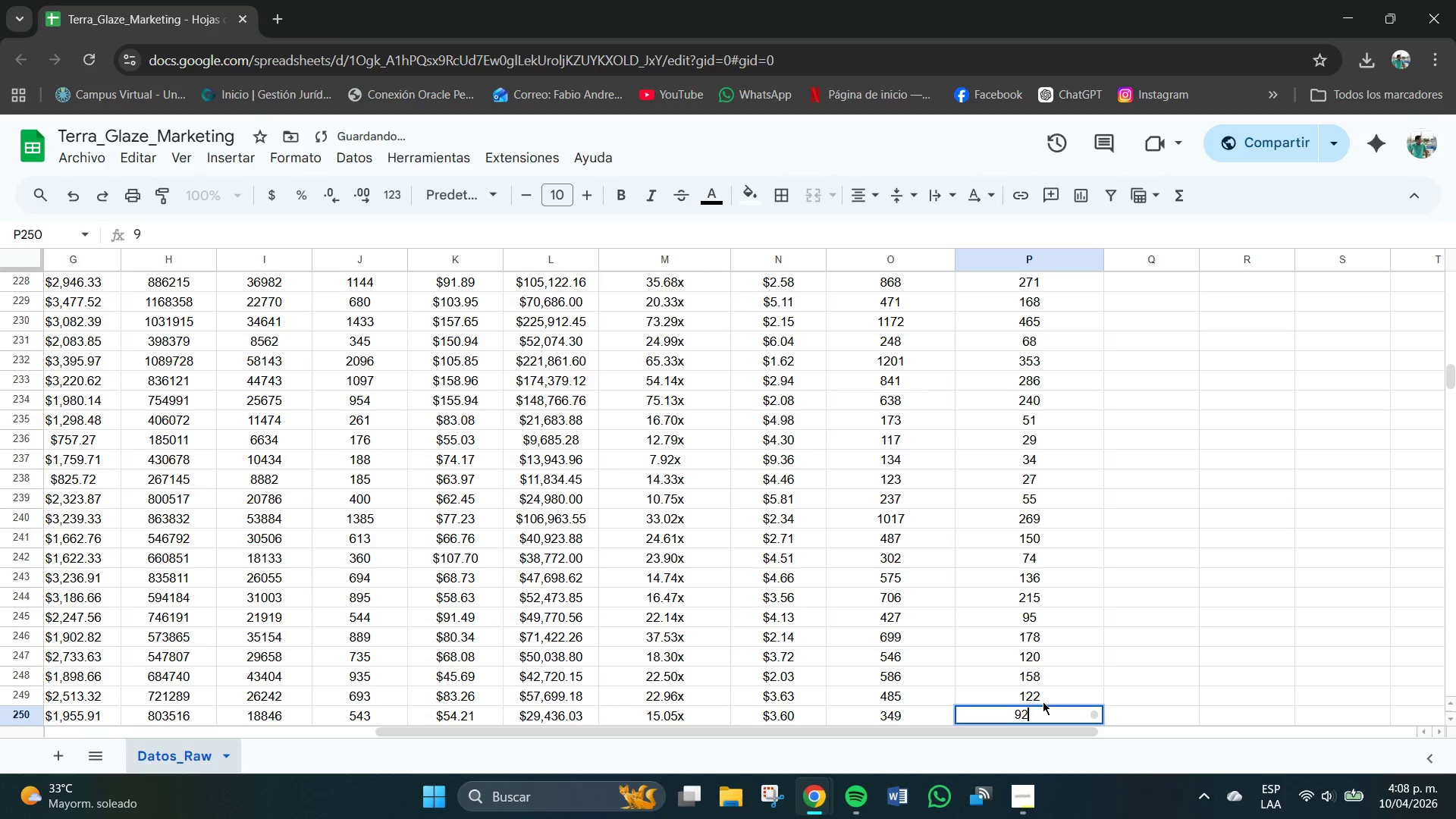 
key(Numpad2)
 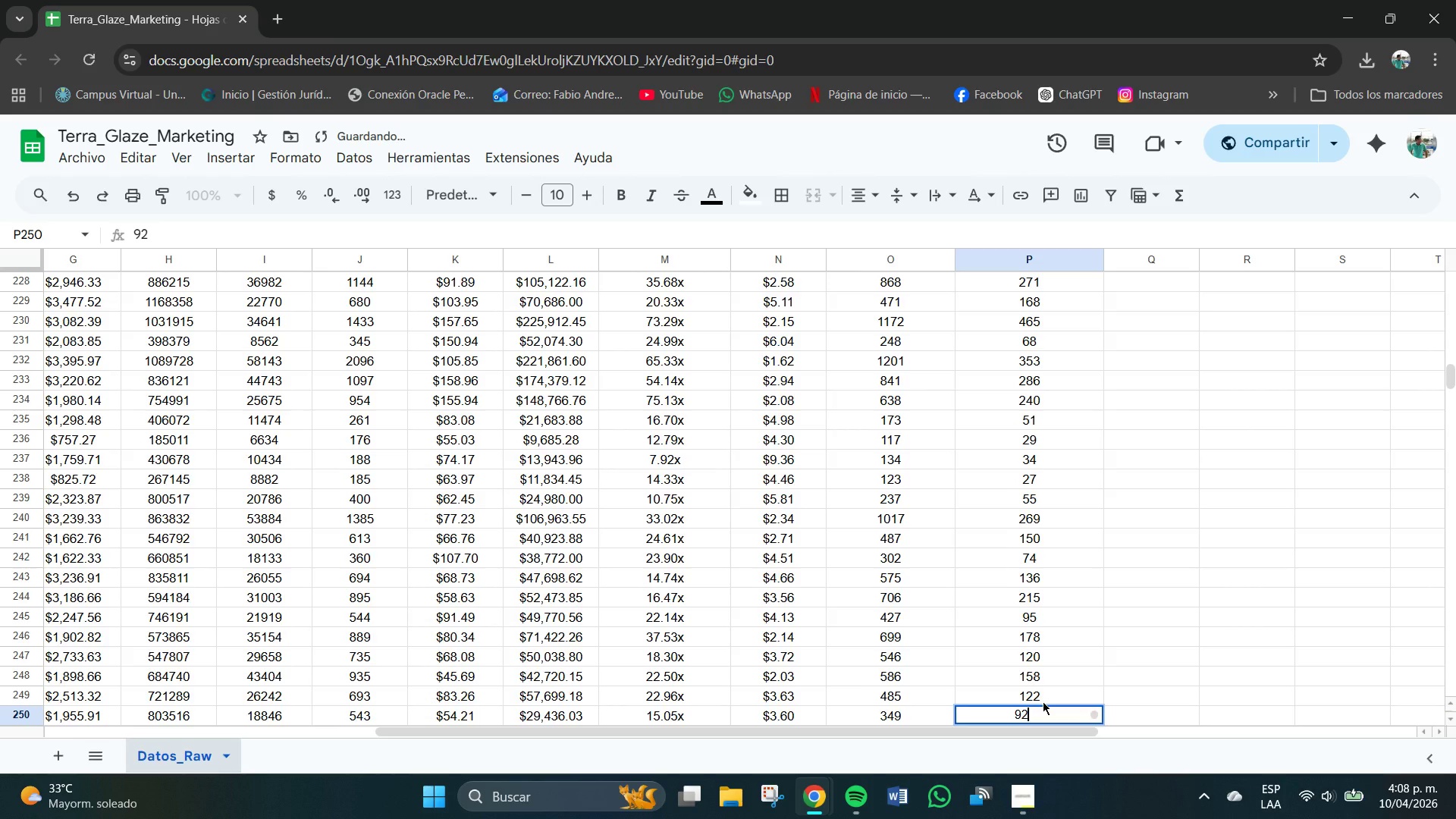 
key(NumpadEnter)
 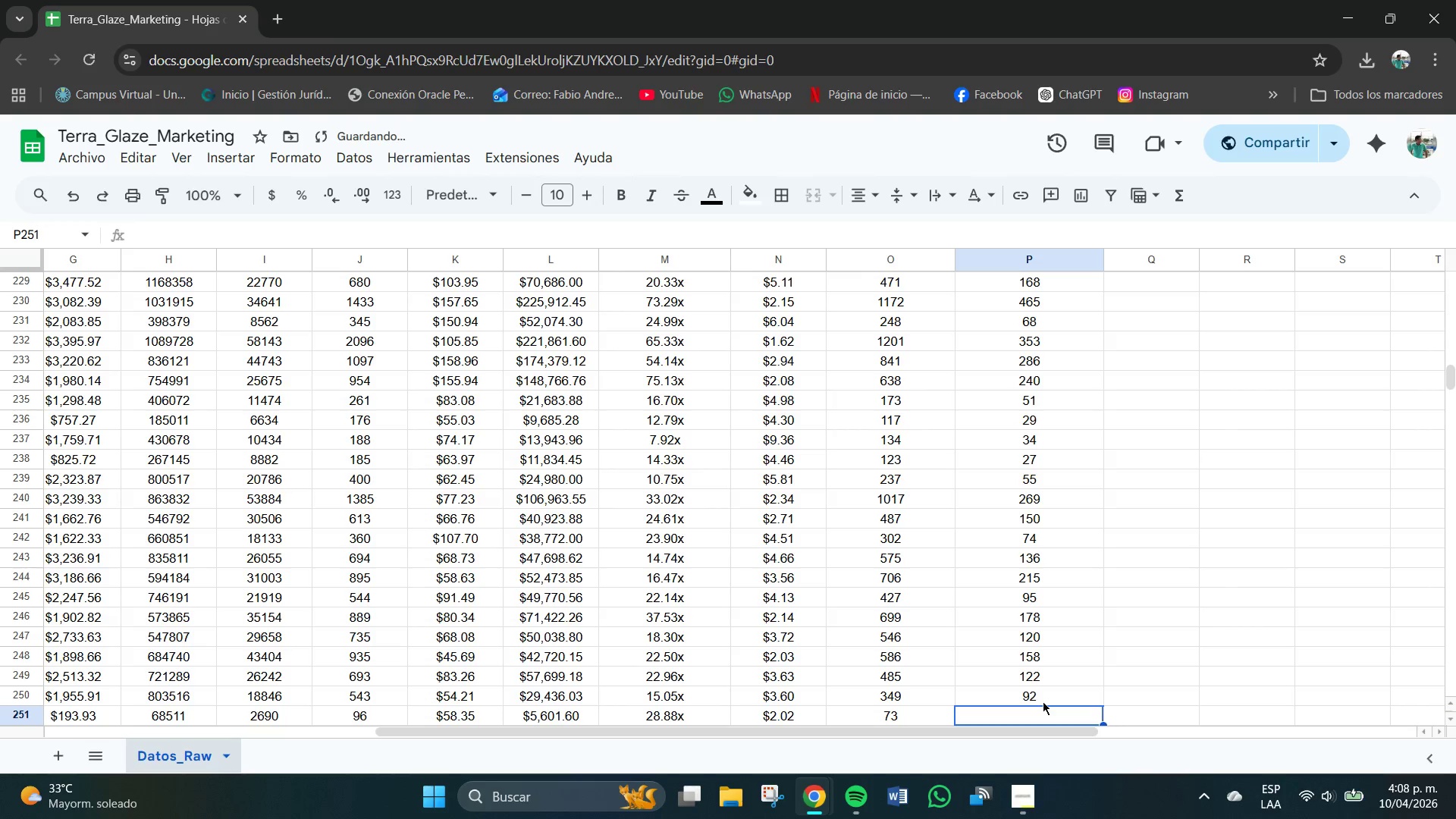 
key(Numpad2)
 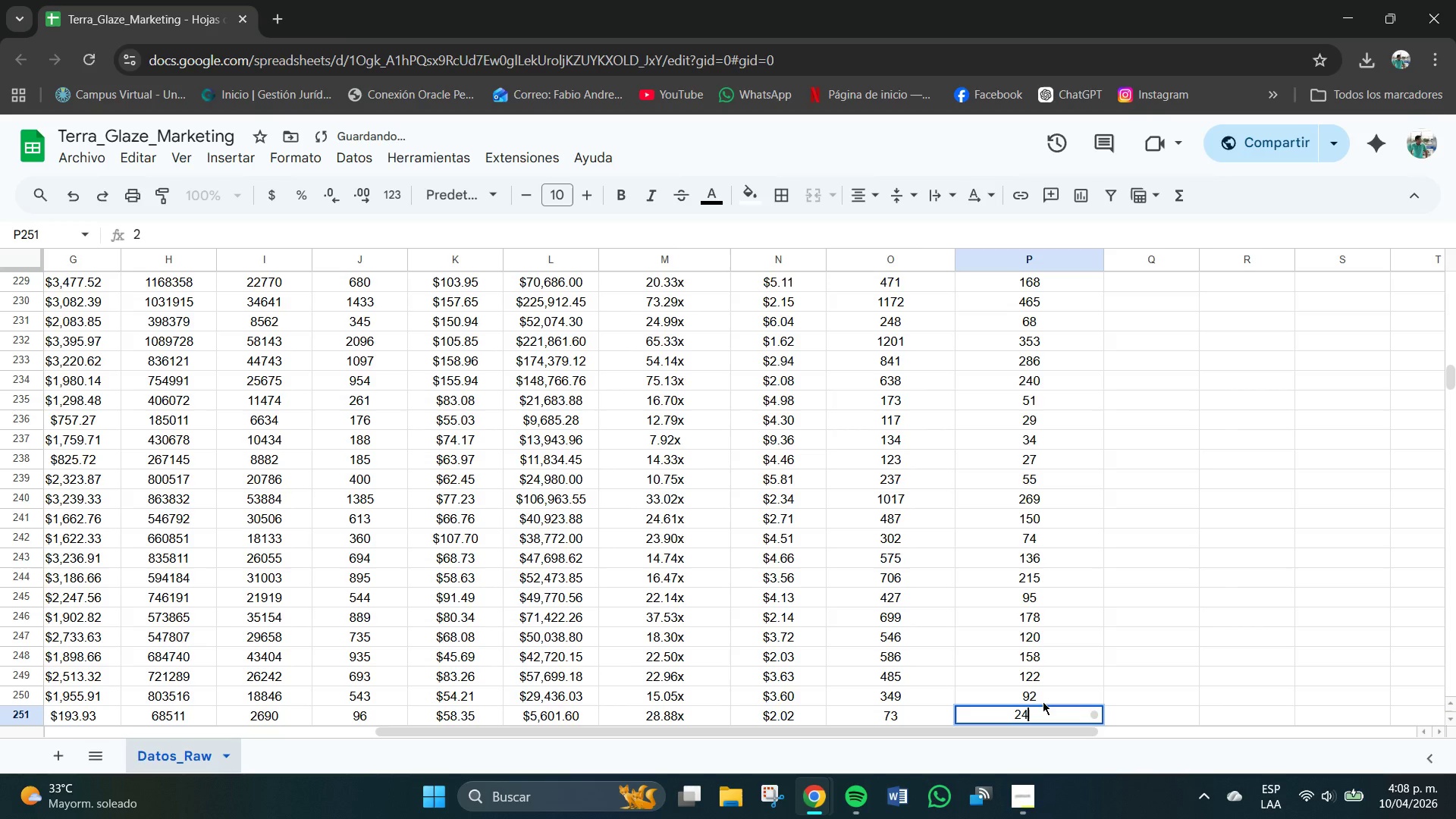 
key(Numpad4)
 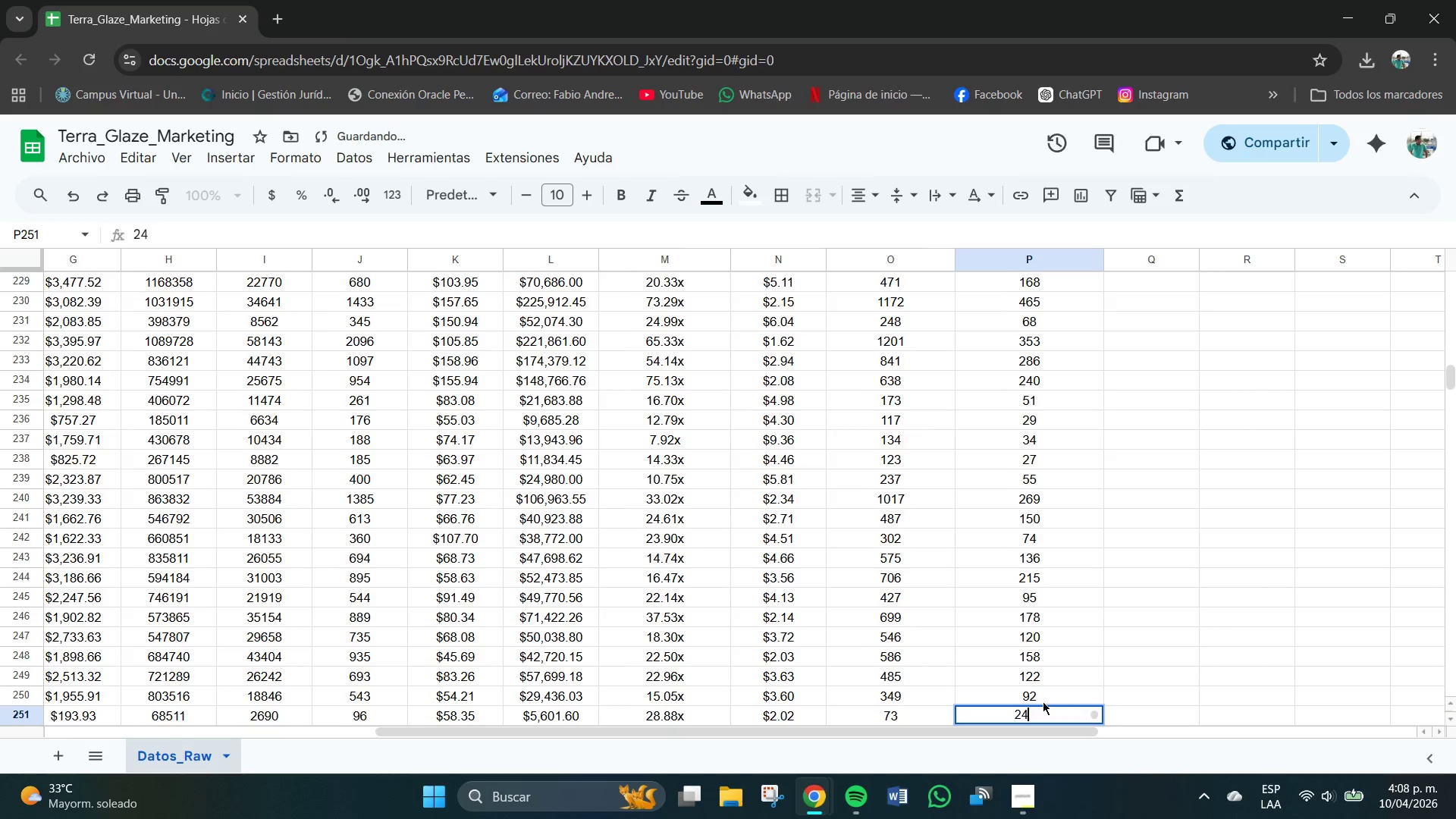 
key(NumpadEnter)
 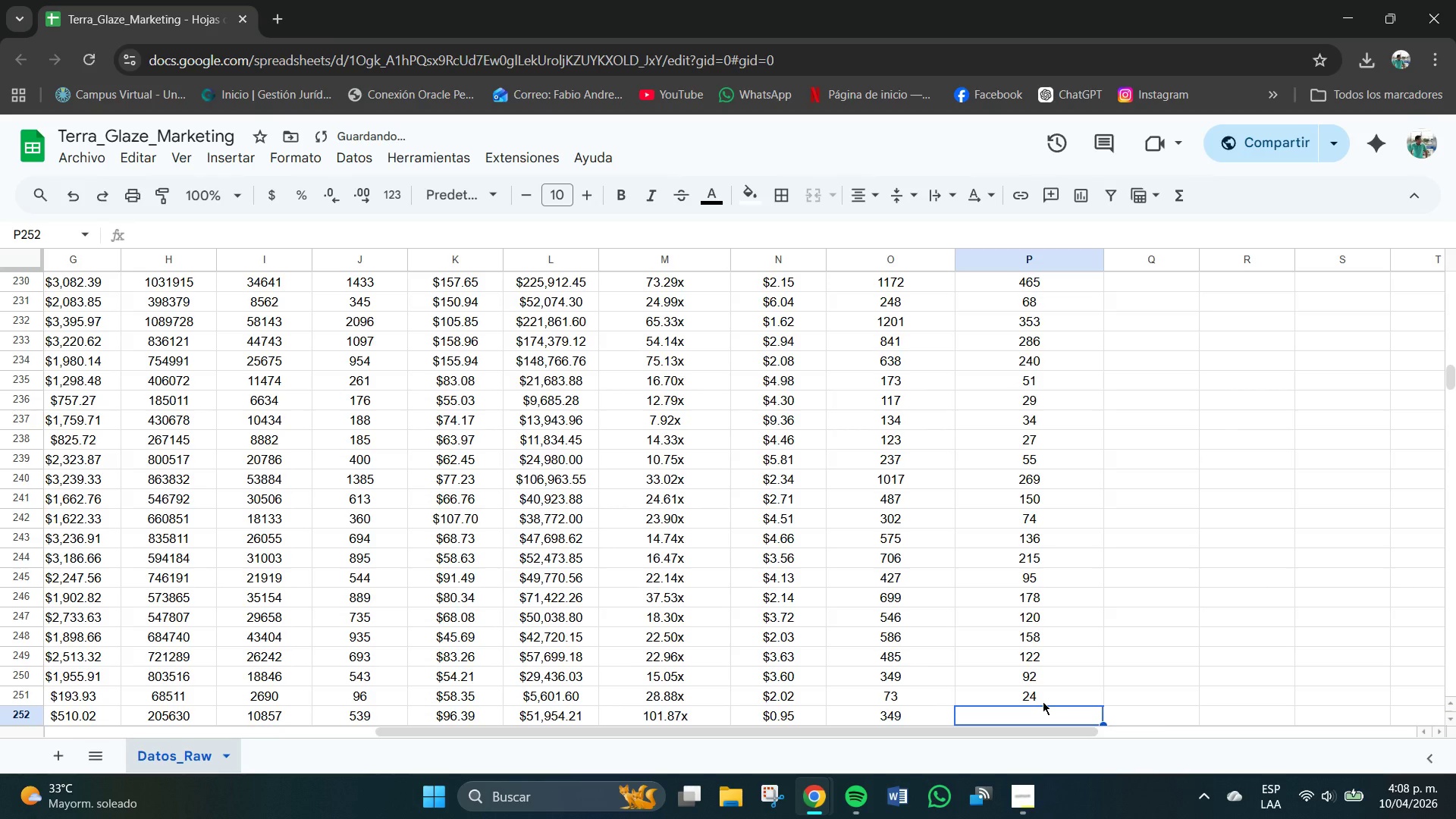 
key(Numpad1)
 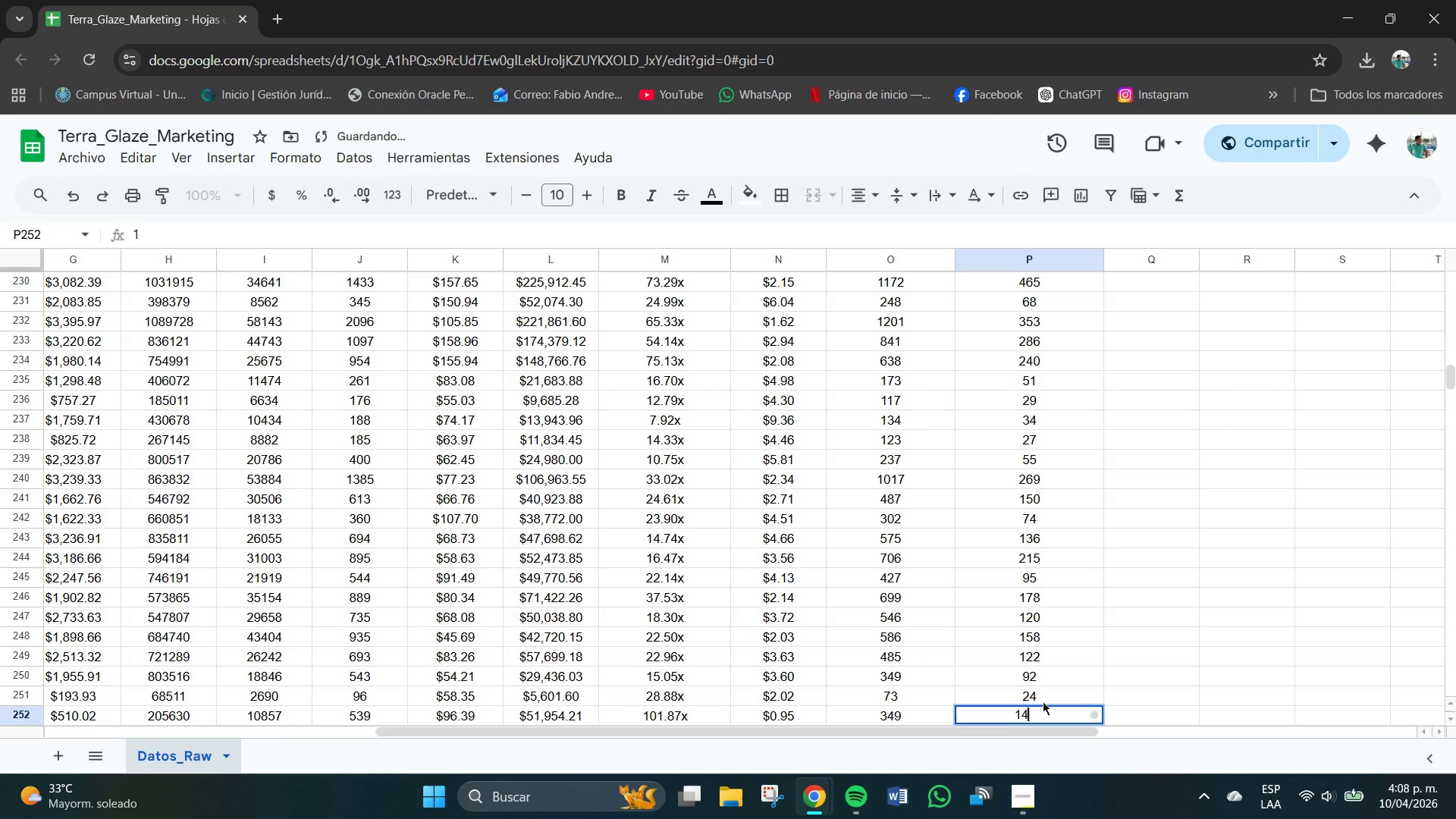 
key(Numpad4)
 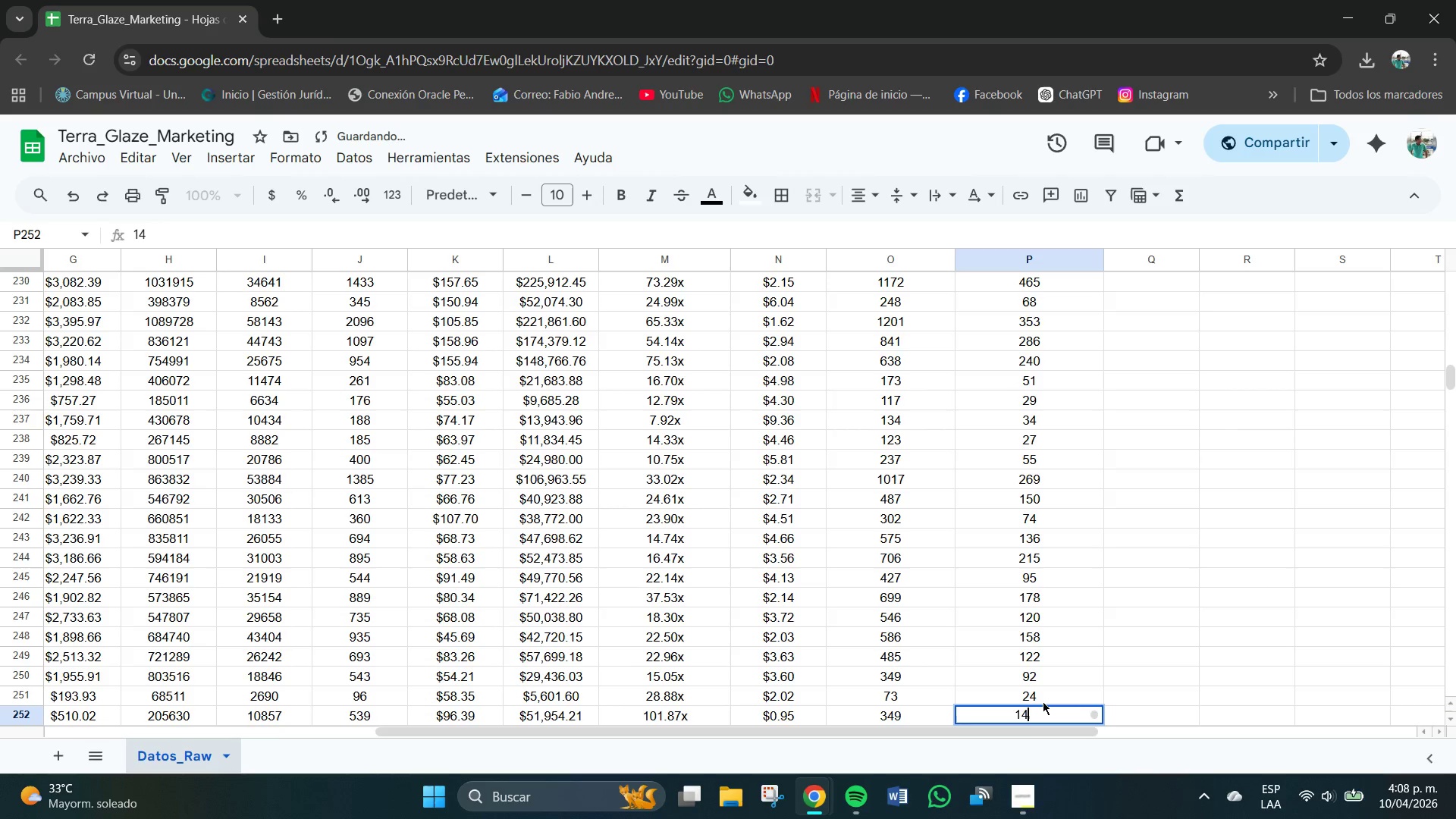 
key(Numpad2)
 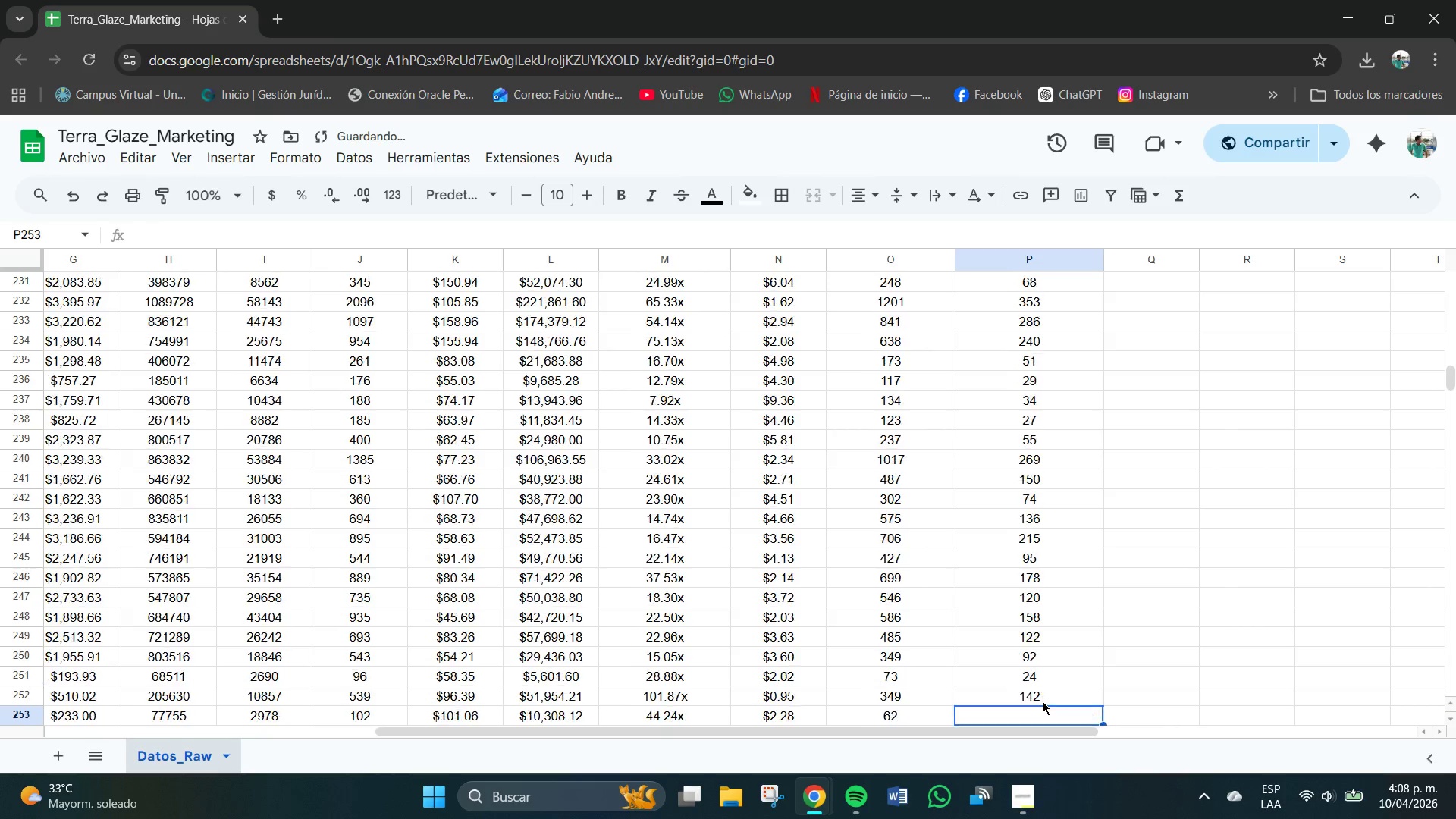 
key(NumpadEnter)
 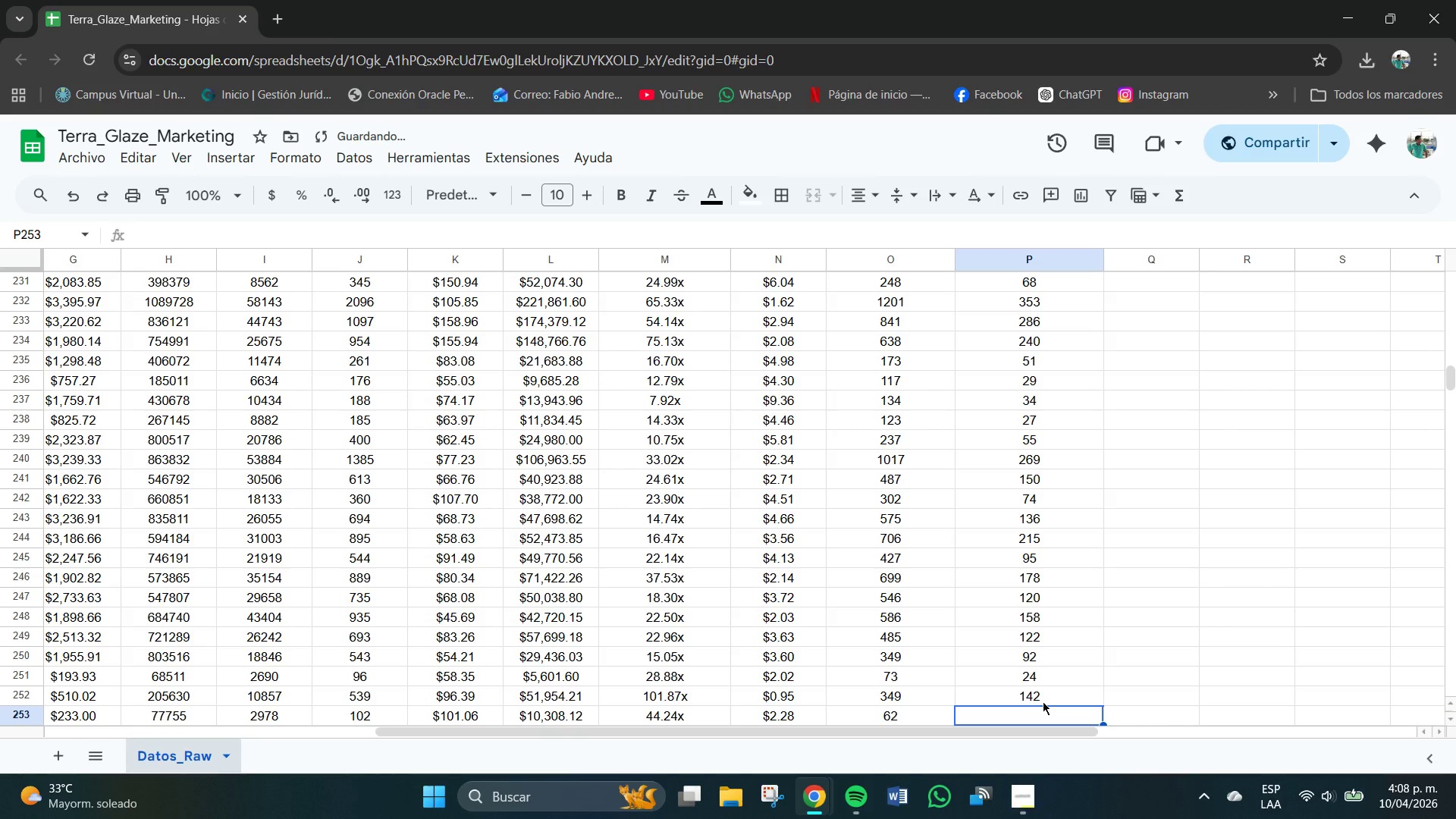 
key(Numpad2)
 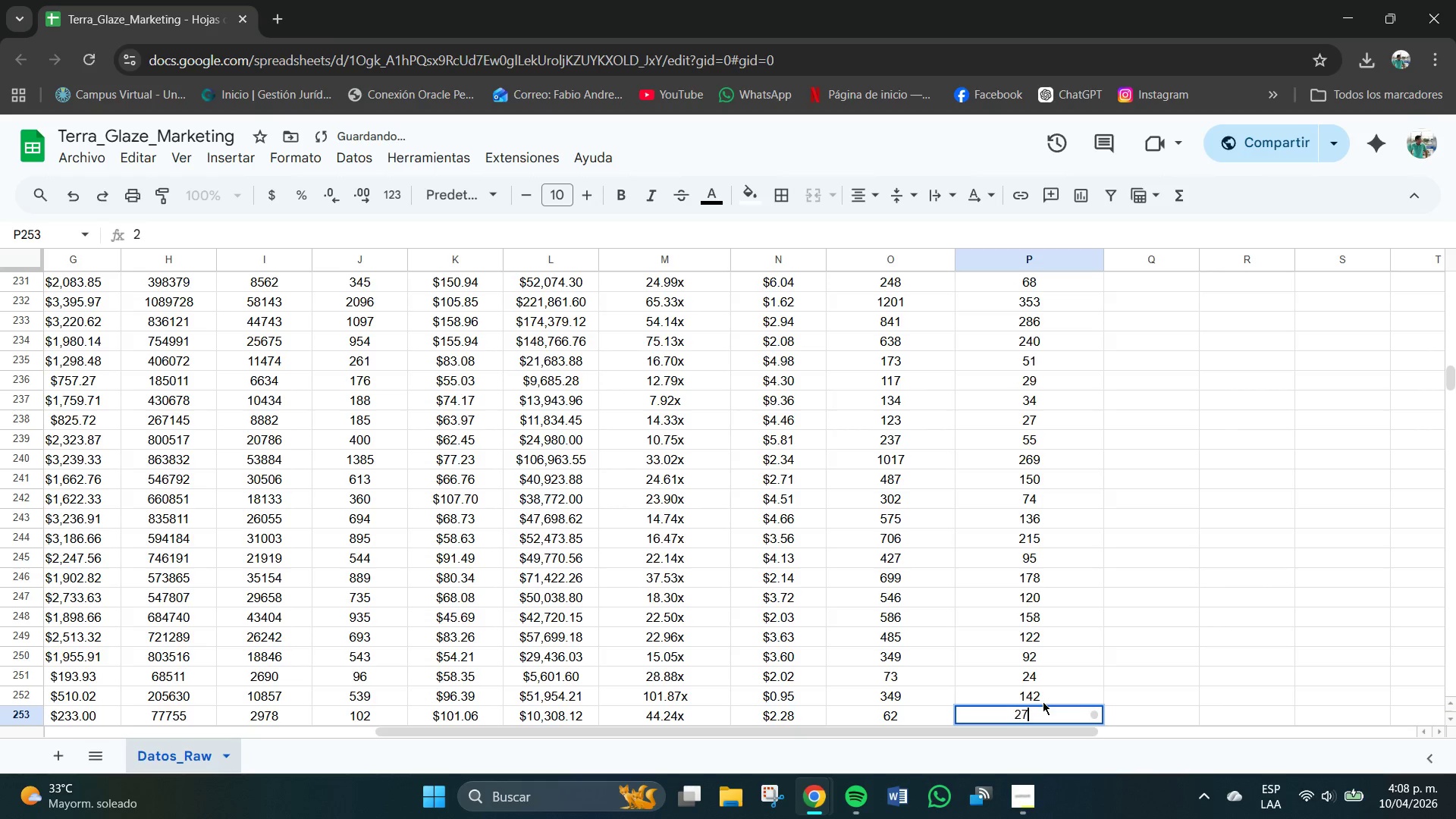 
key(Numpad7)
 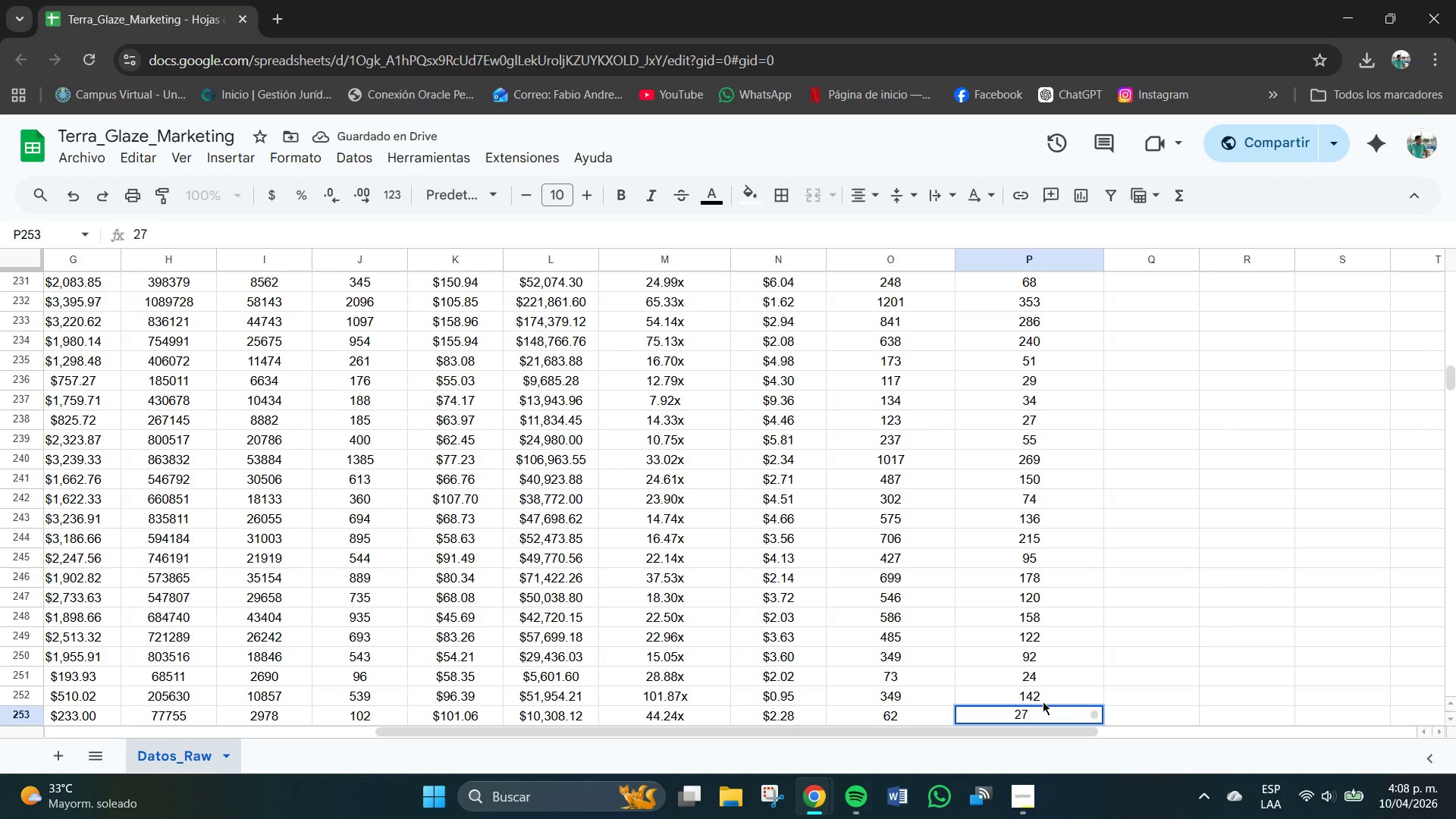 
key(NumpadEnter)
 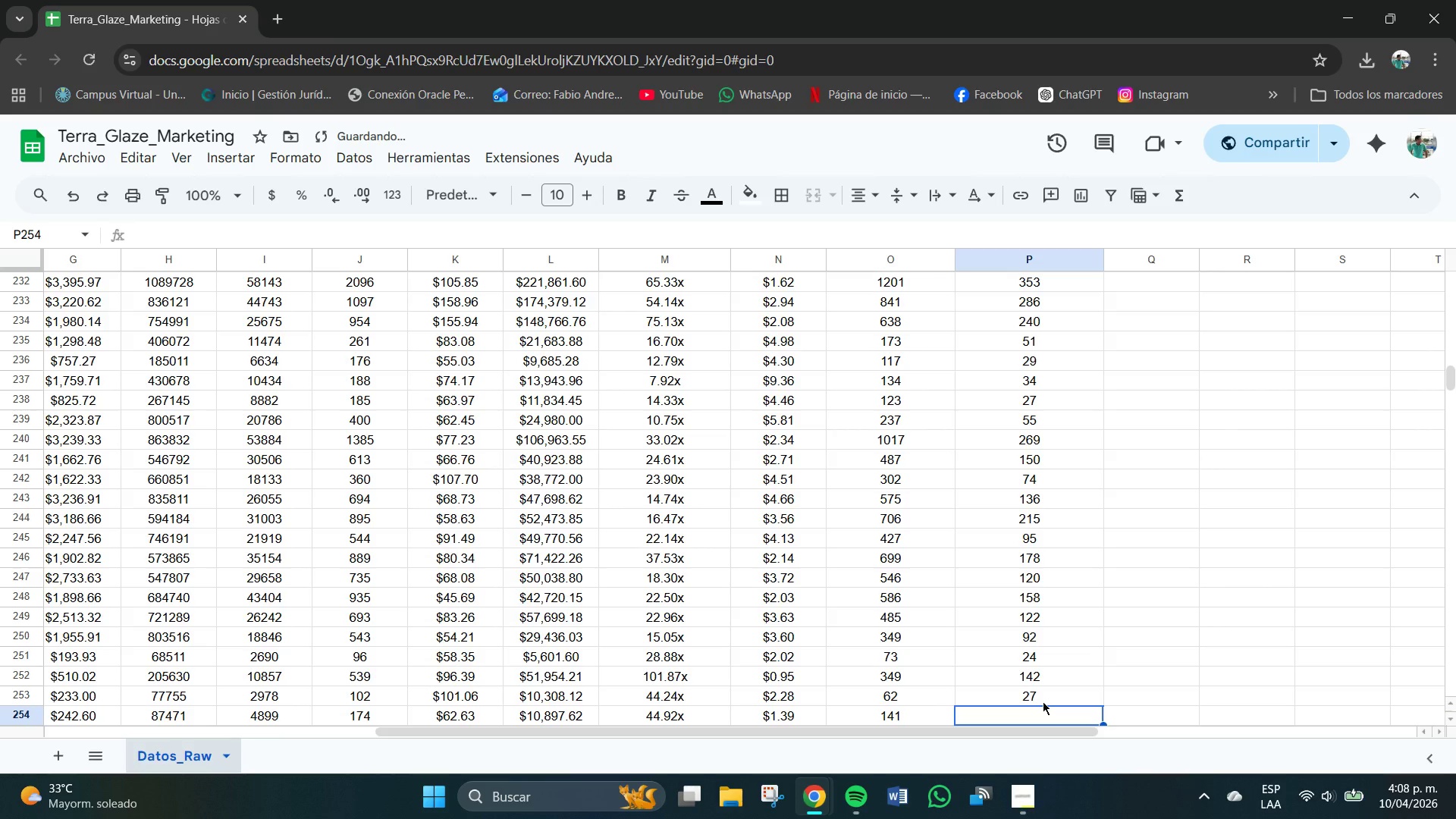 
key(Numpad5)
 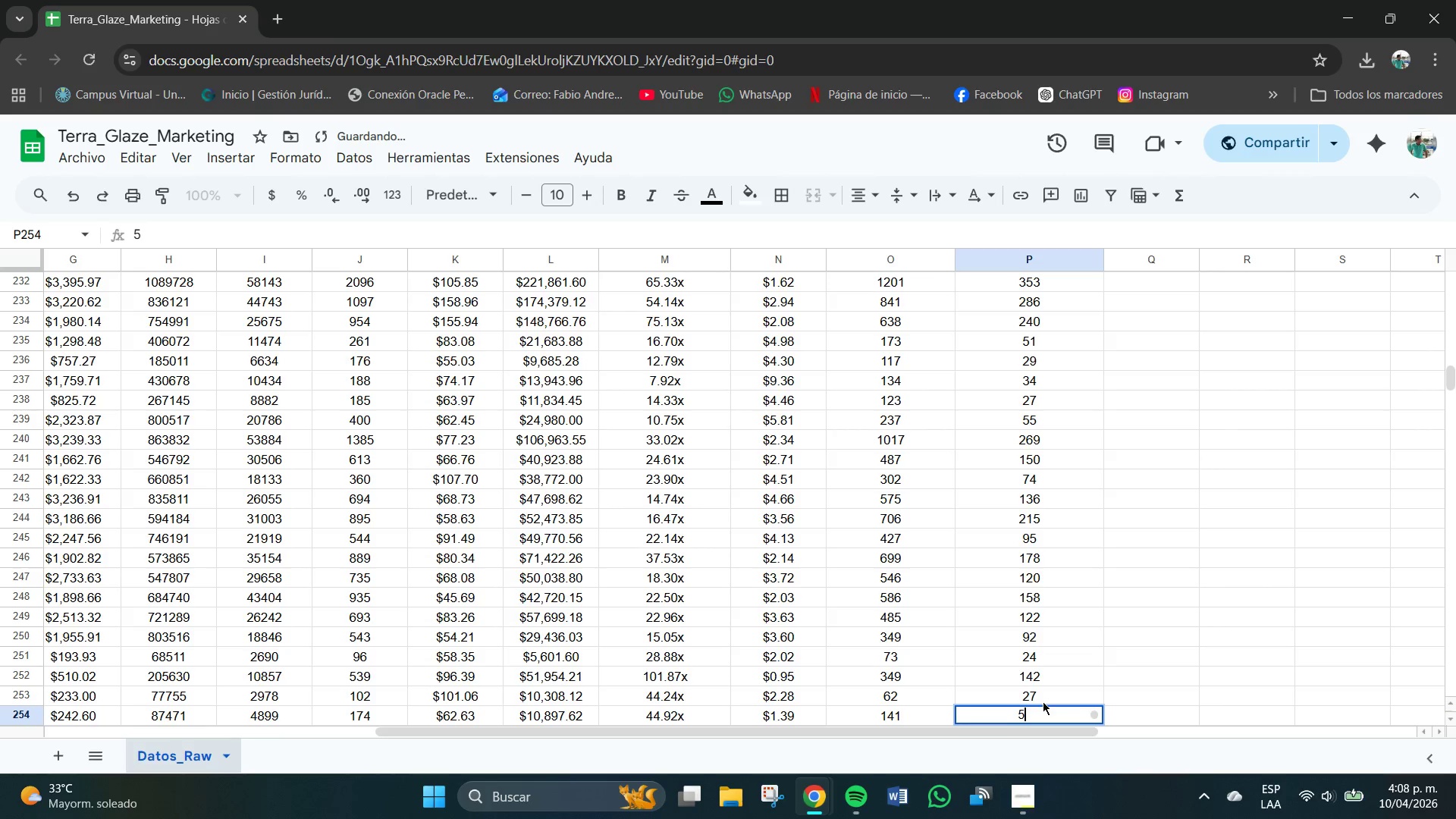 
key(Numpad1)
 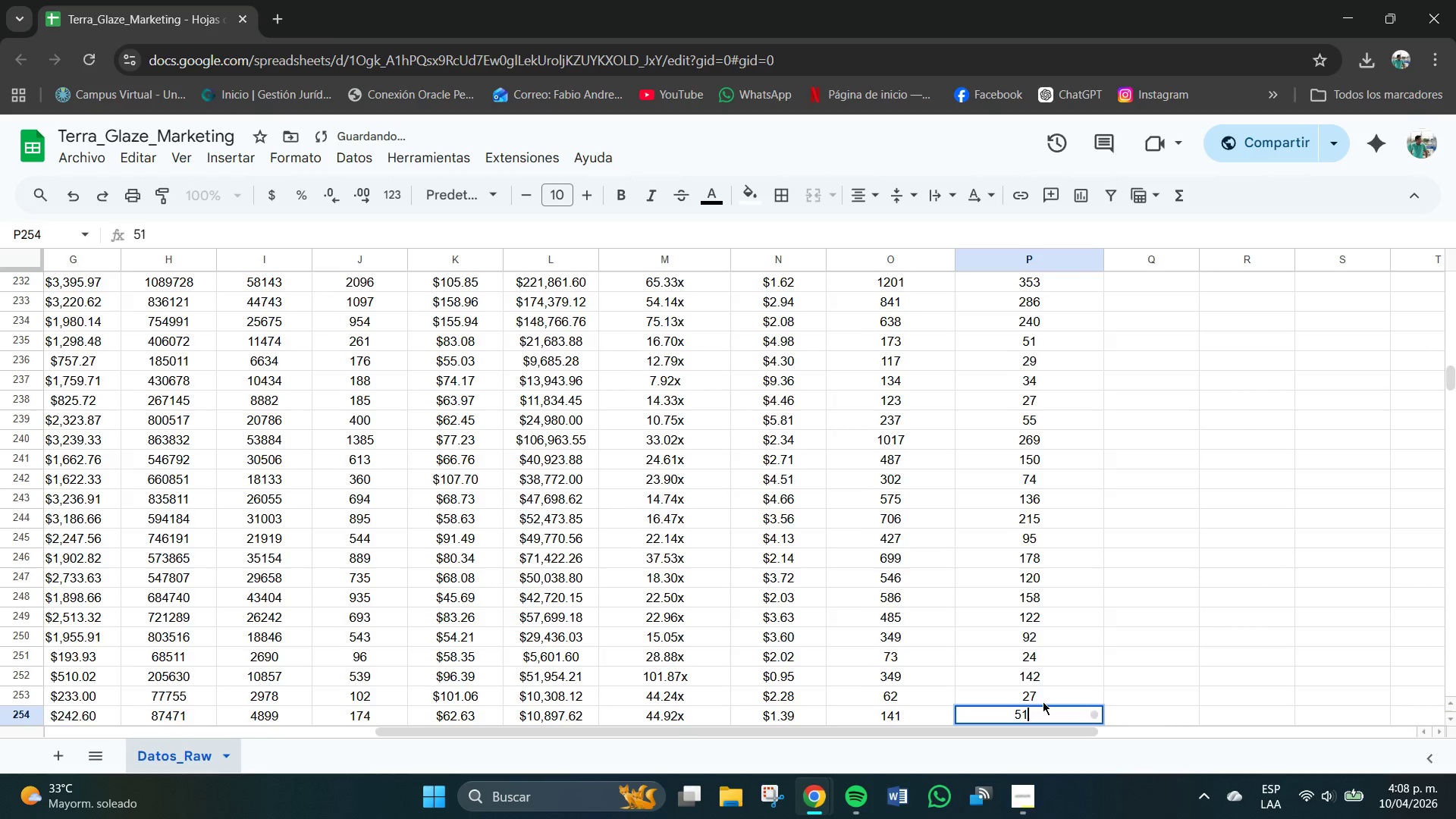 
key(NumpadEnter)
 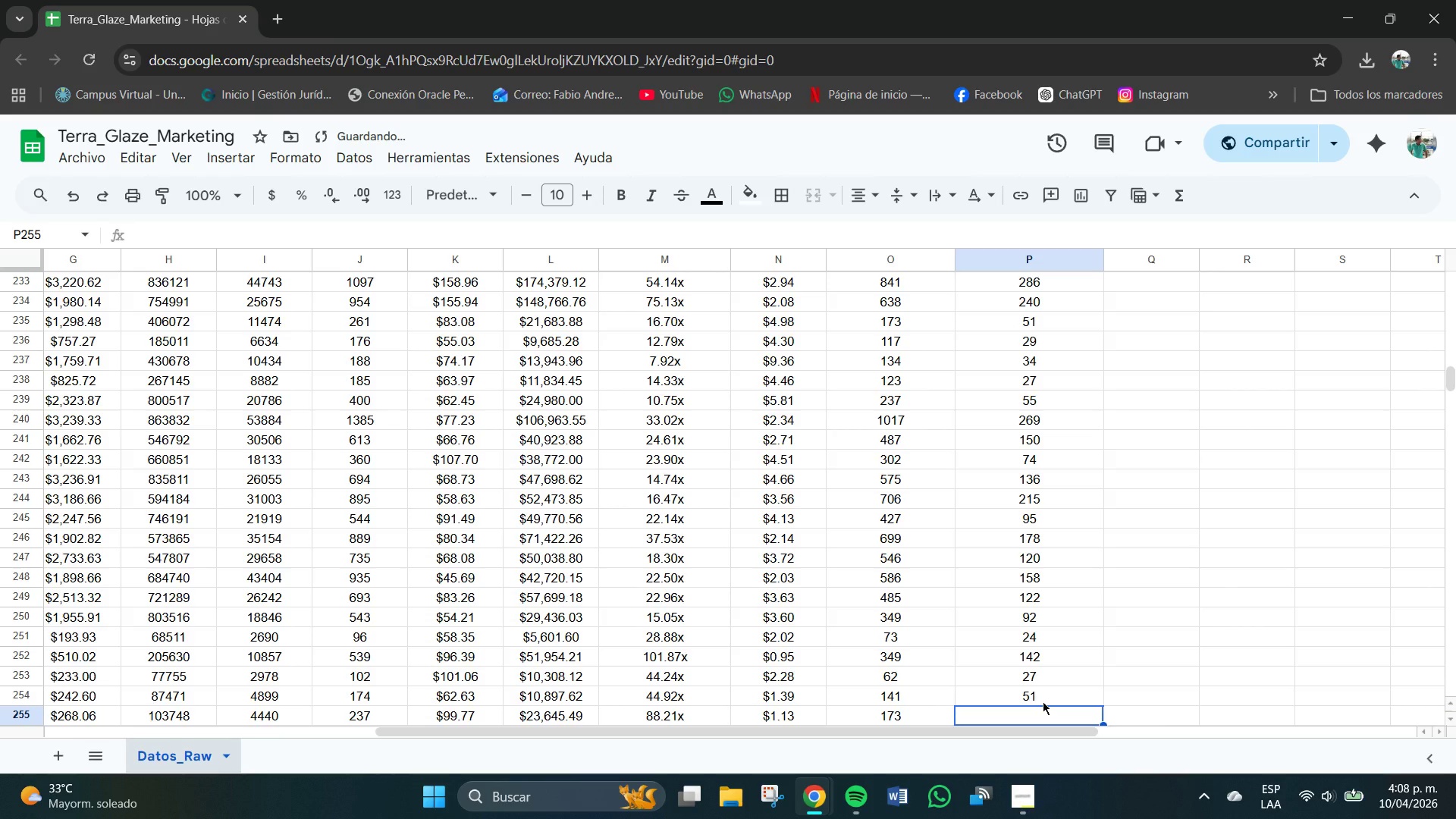 
key(Numpad7)
 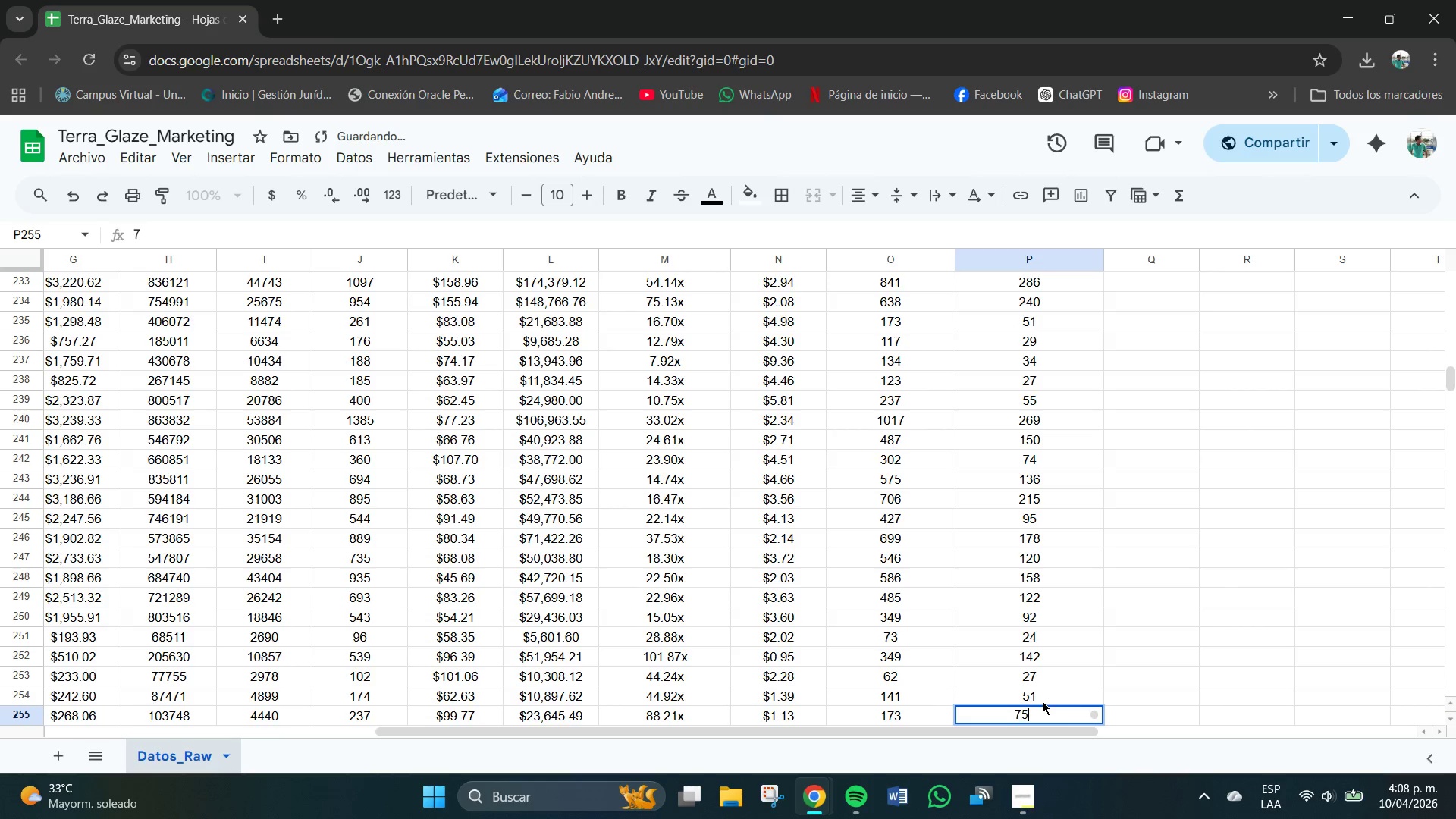 
key(Numpad5)
 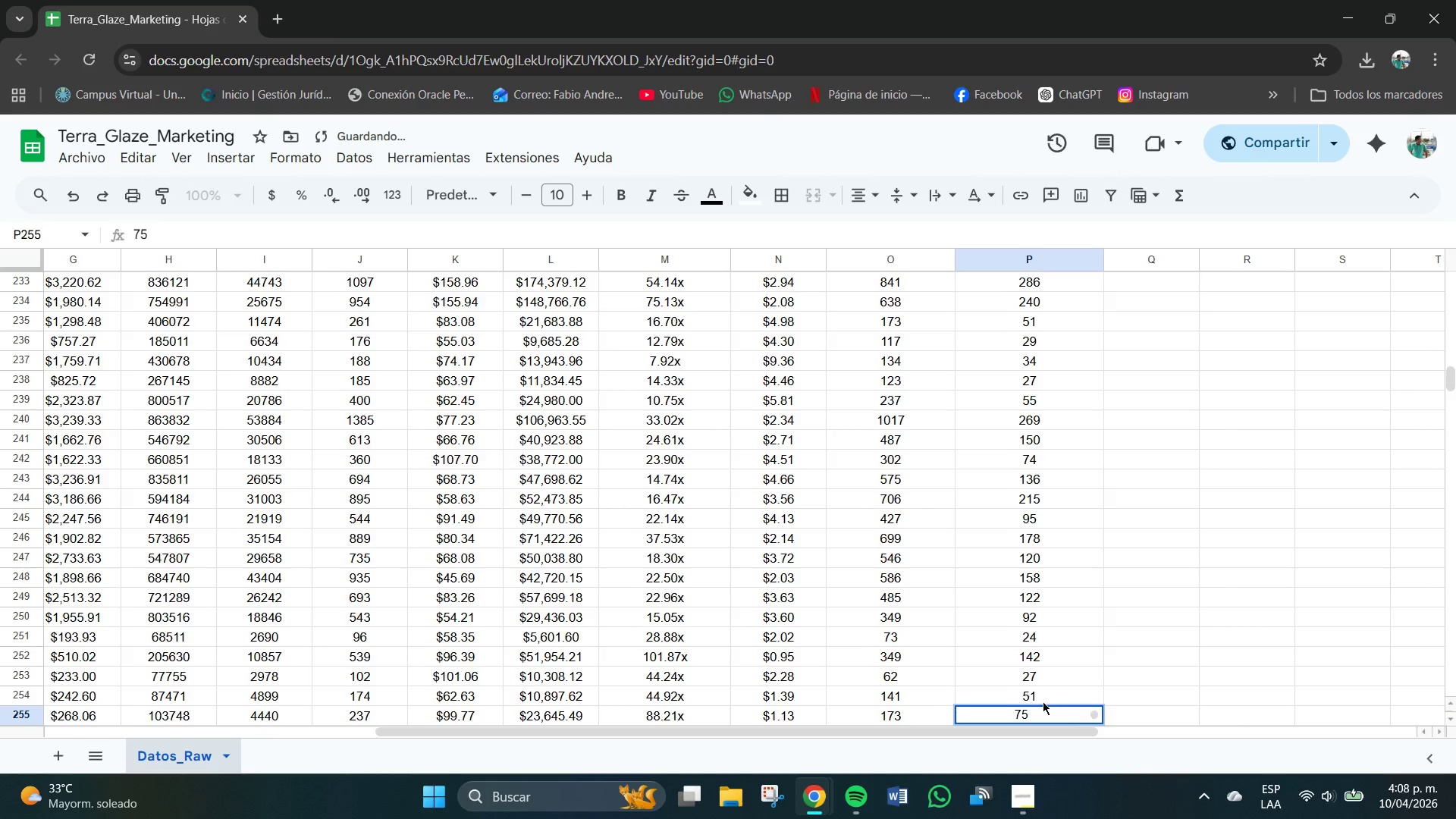 
key(NumpadEnter)
 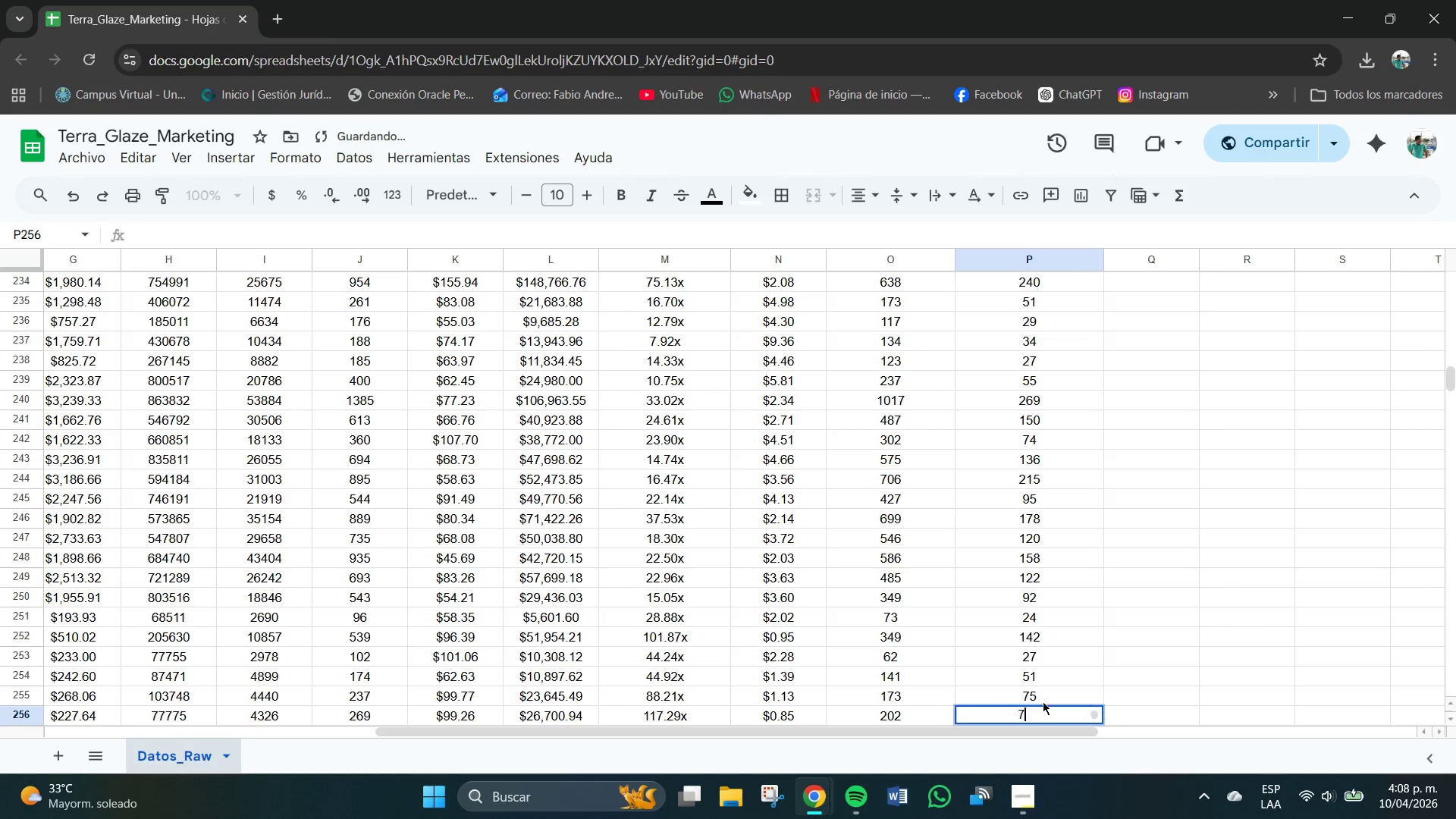 
key(Numpad7)
 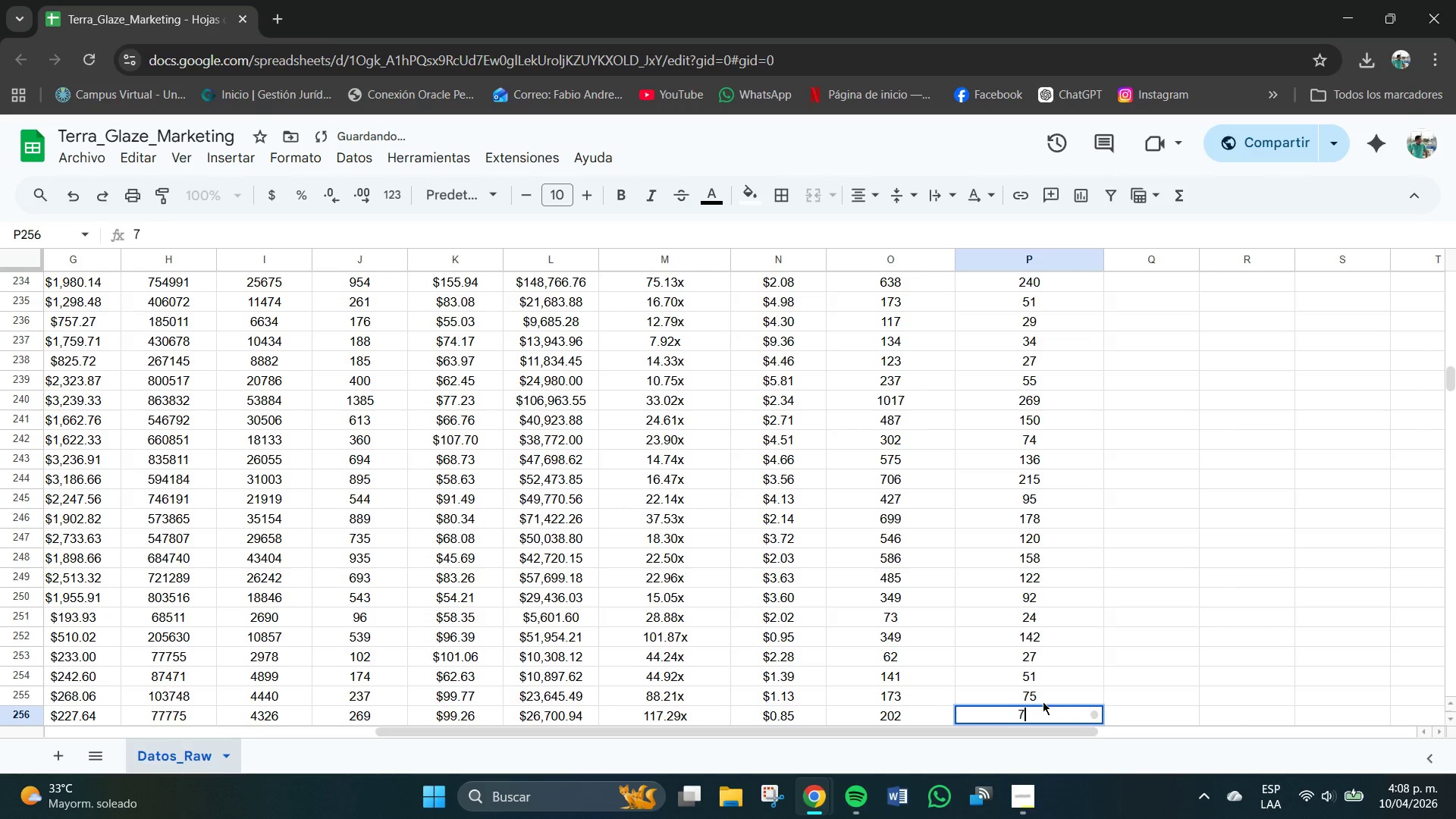 
key(Numpad8)
 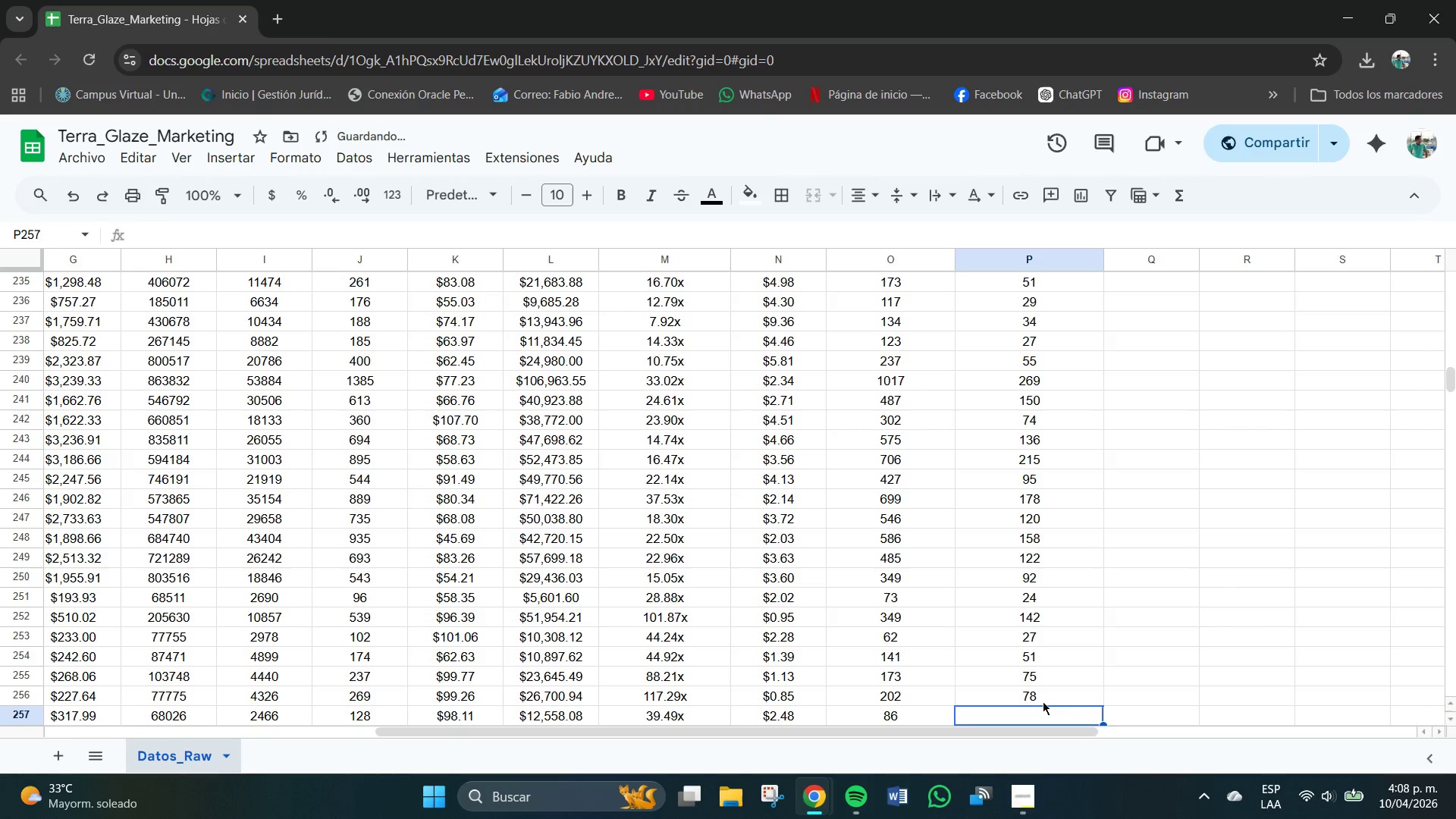 
key(NumpadEnter)
 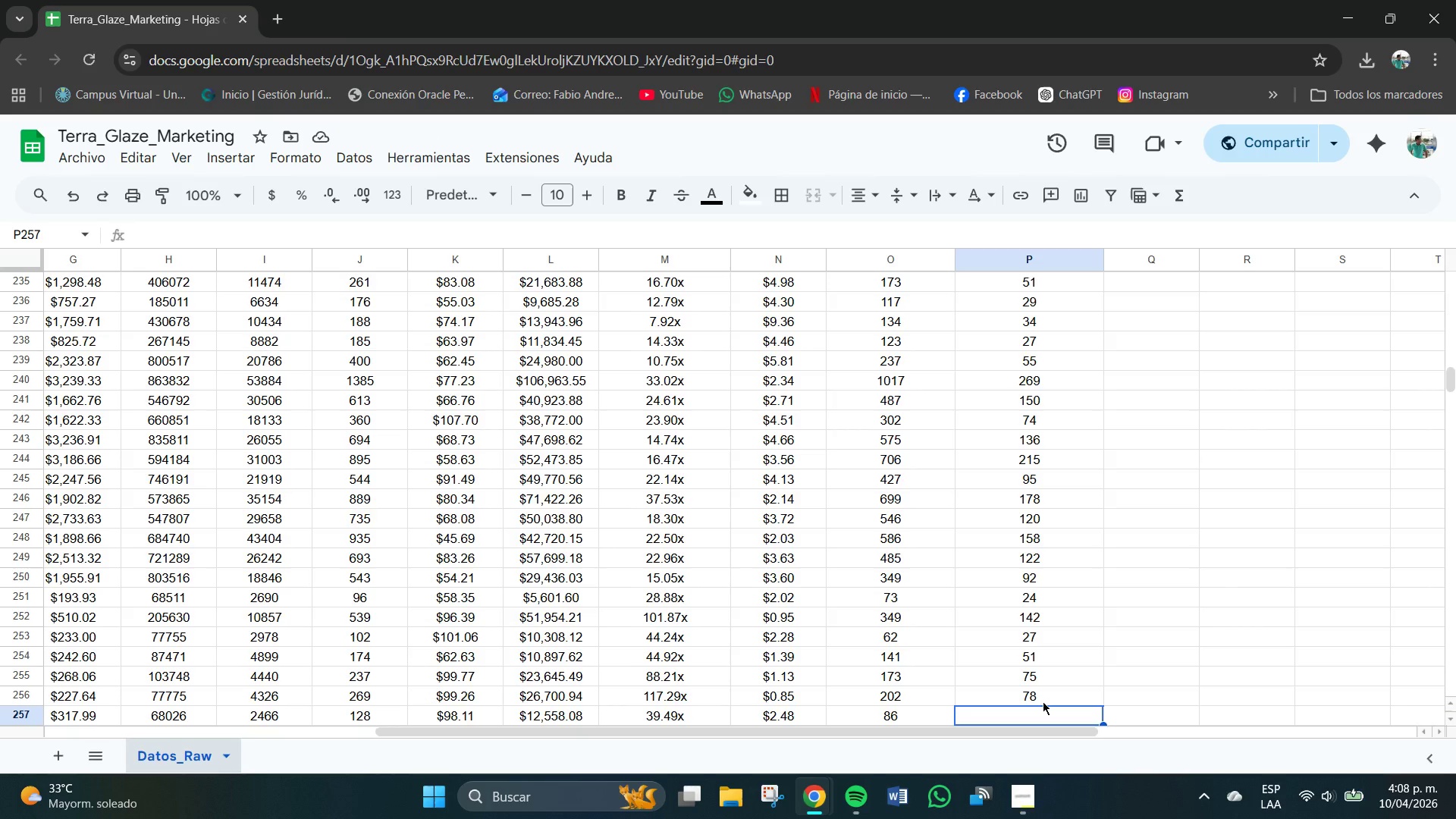 
wait(7.56)
 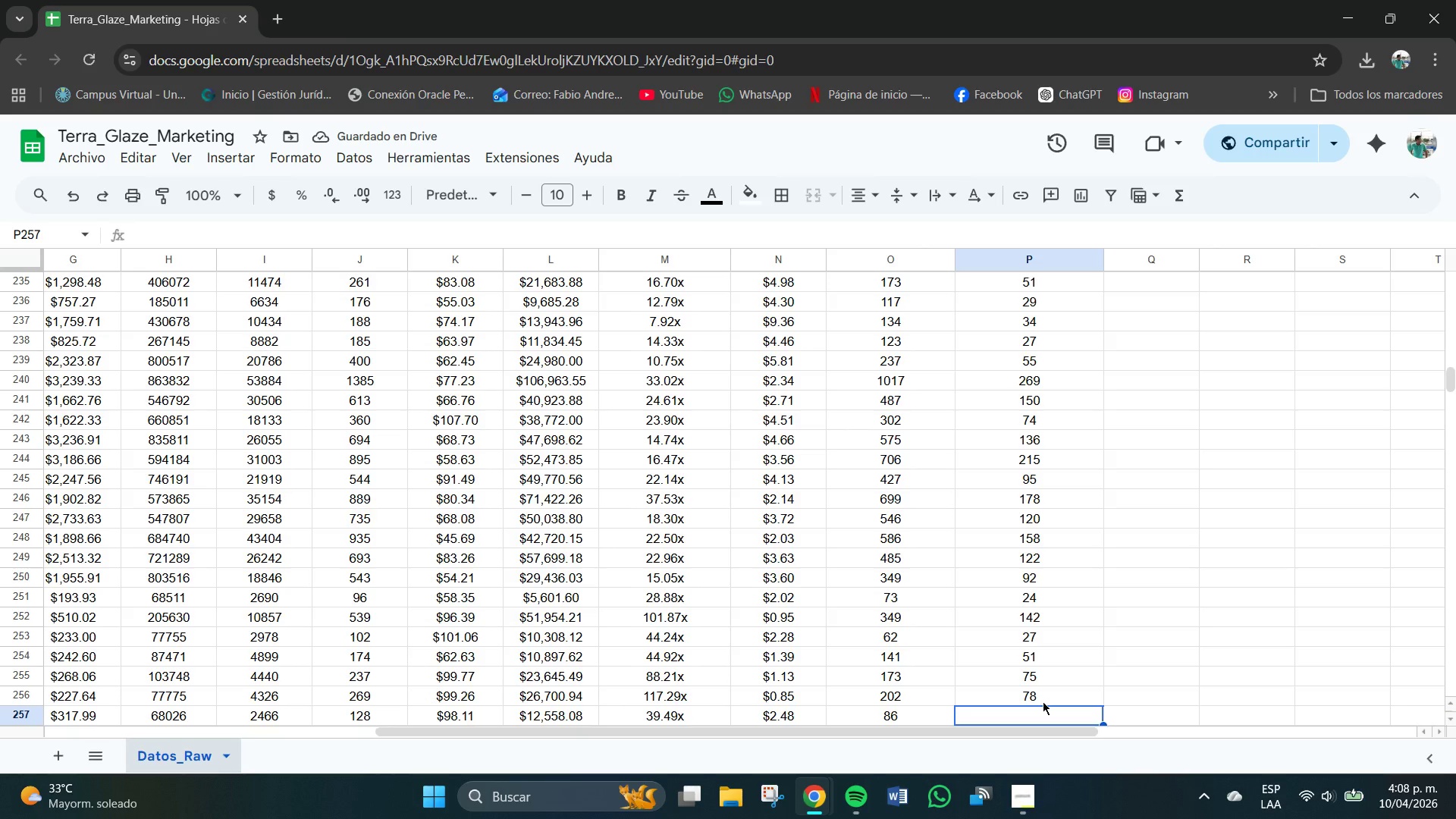 
key(Numpad3)
 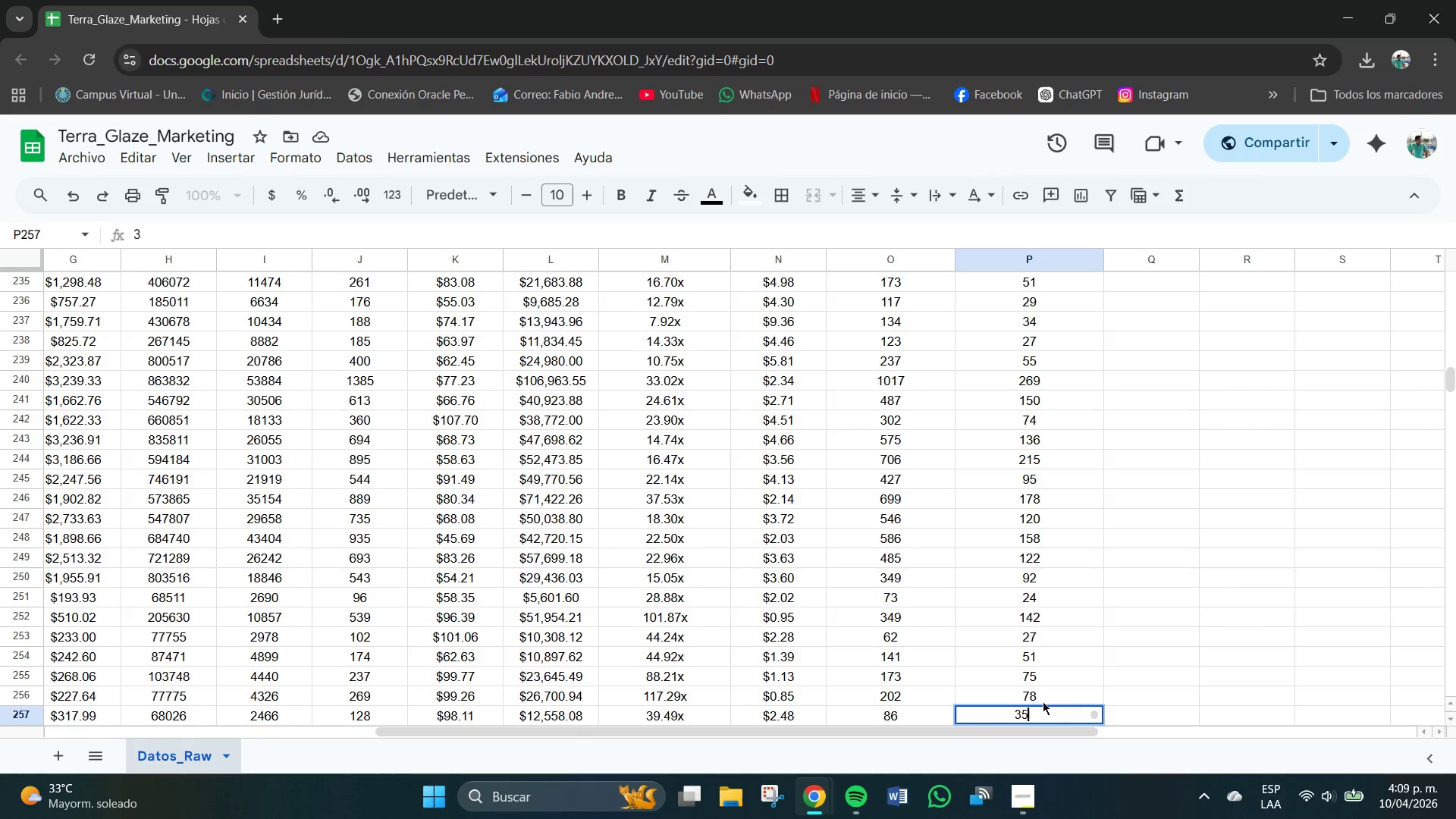 
key(Numpad5)
 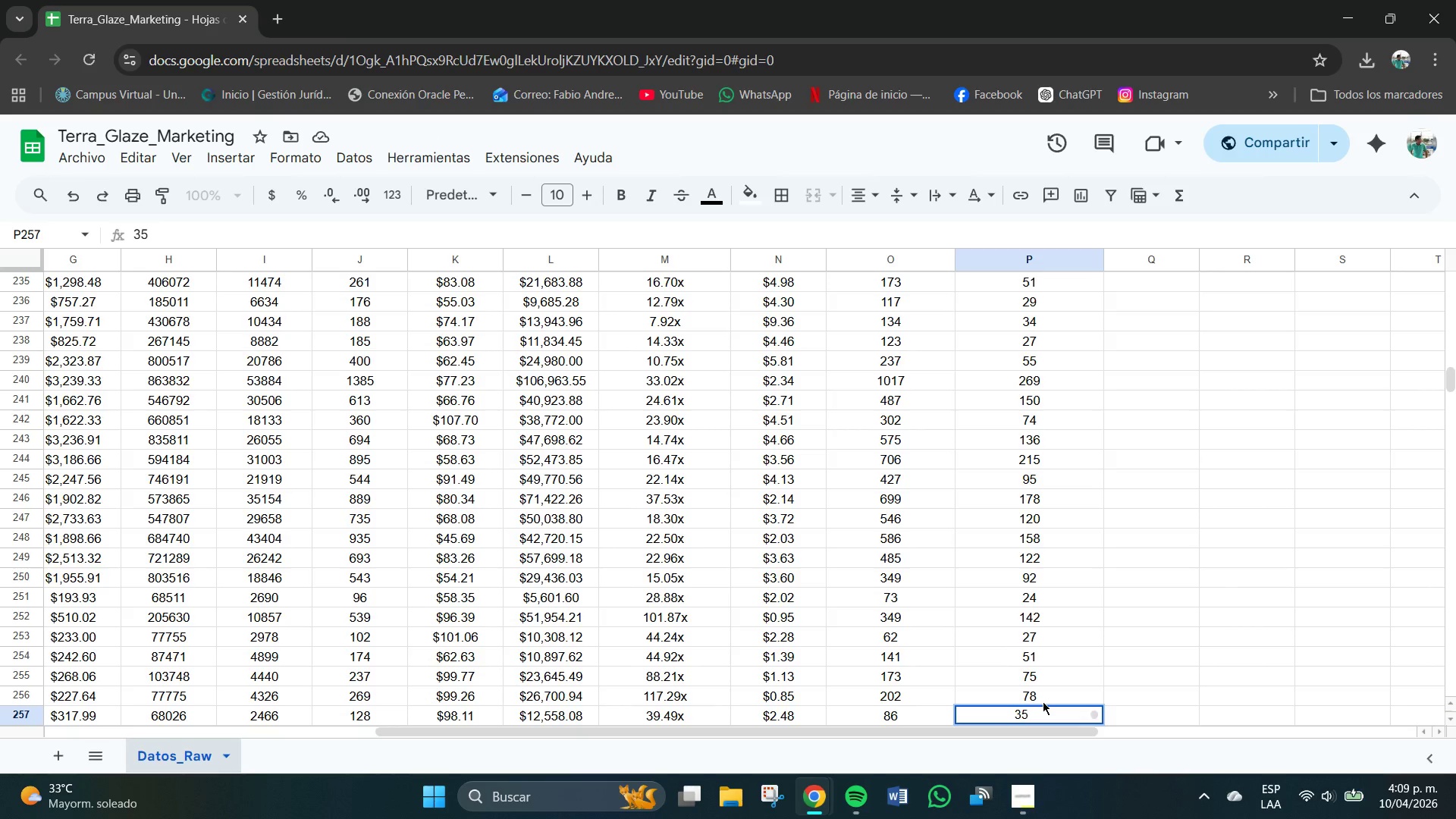 
key(NumpadEnter)
 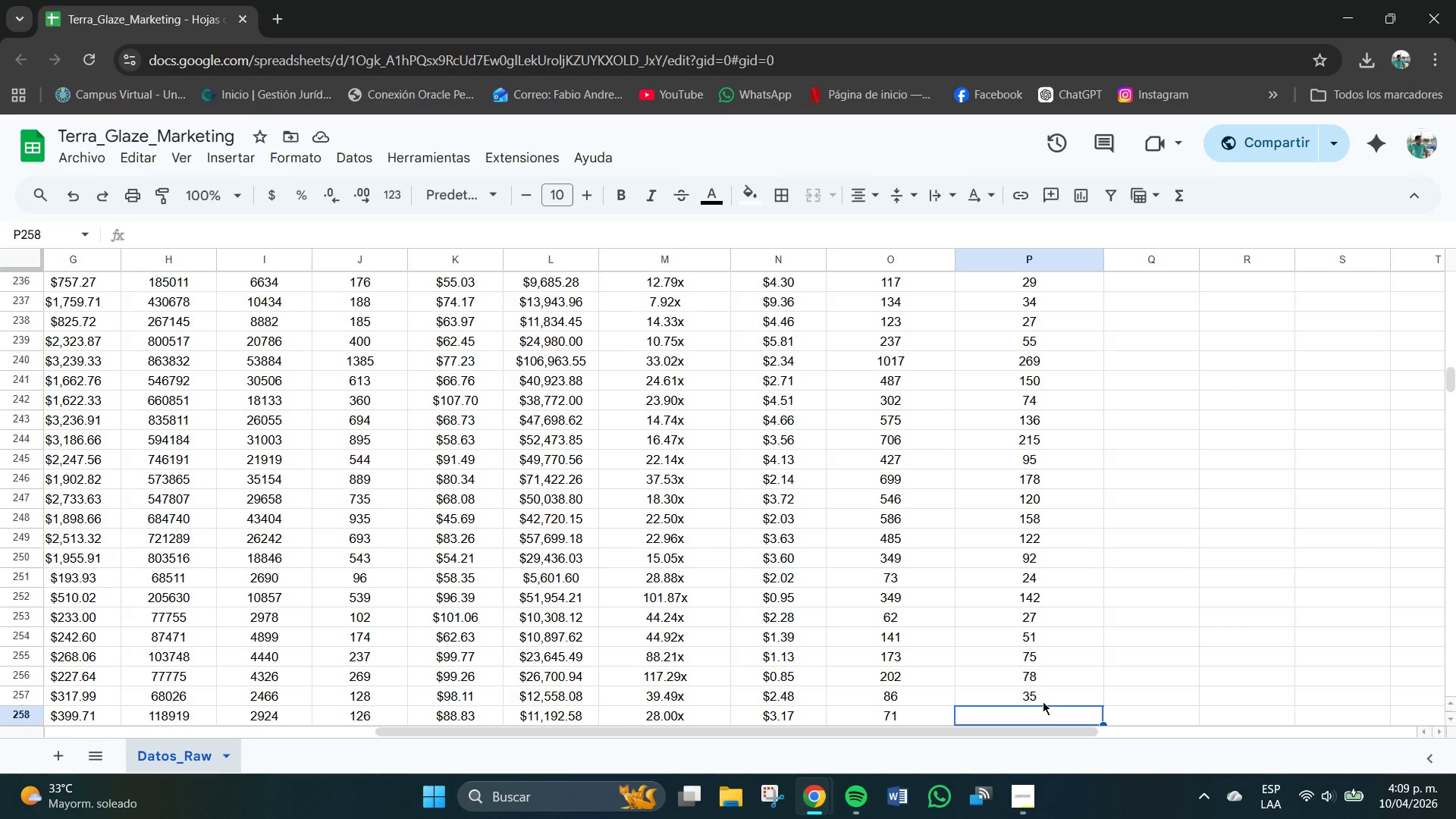 
wait(27.34)
 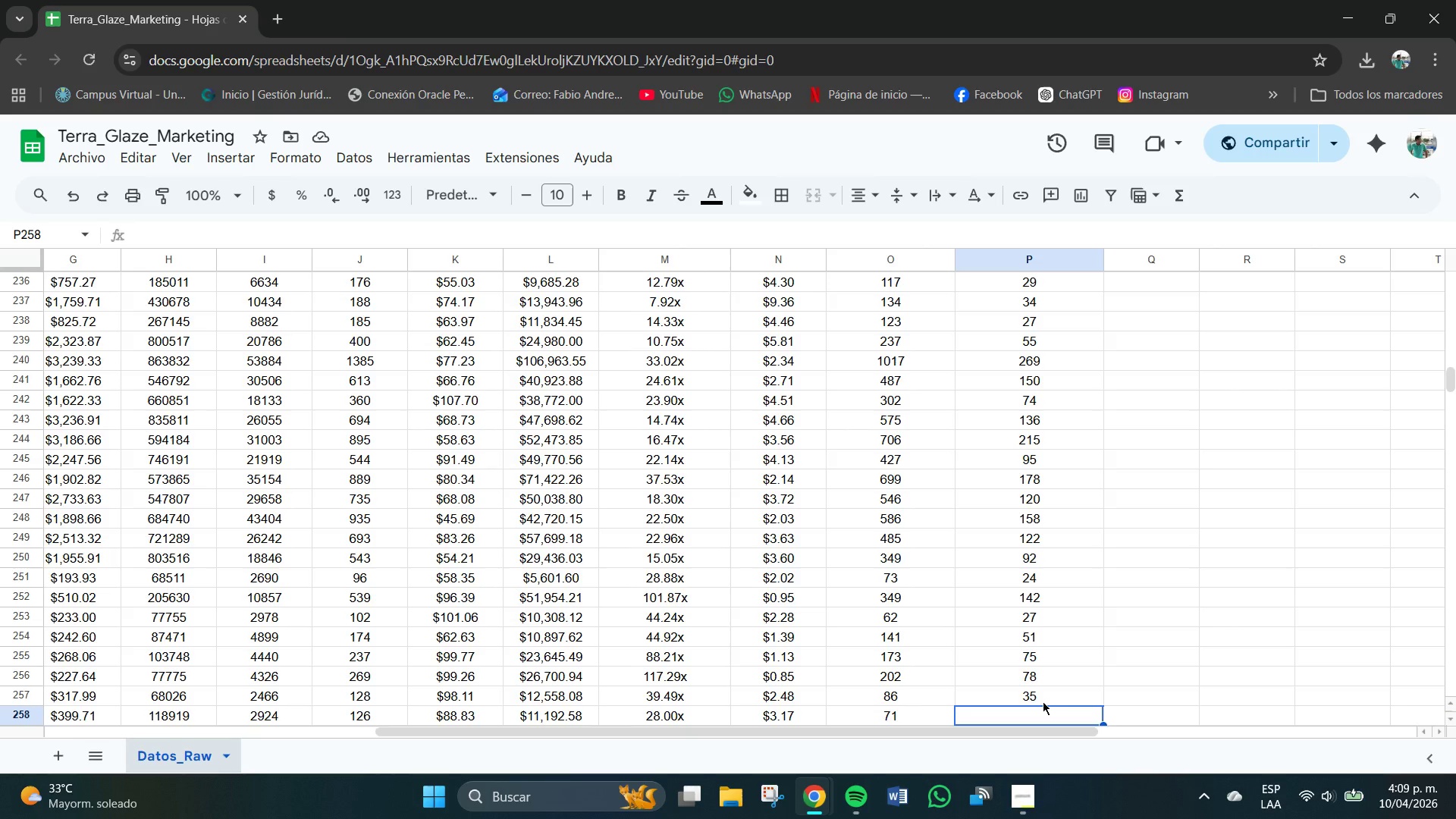 
scroll: coordinate [978, 677], scroll_direction: down, amount: 5.0
 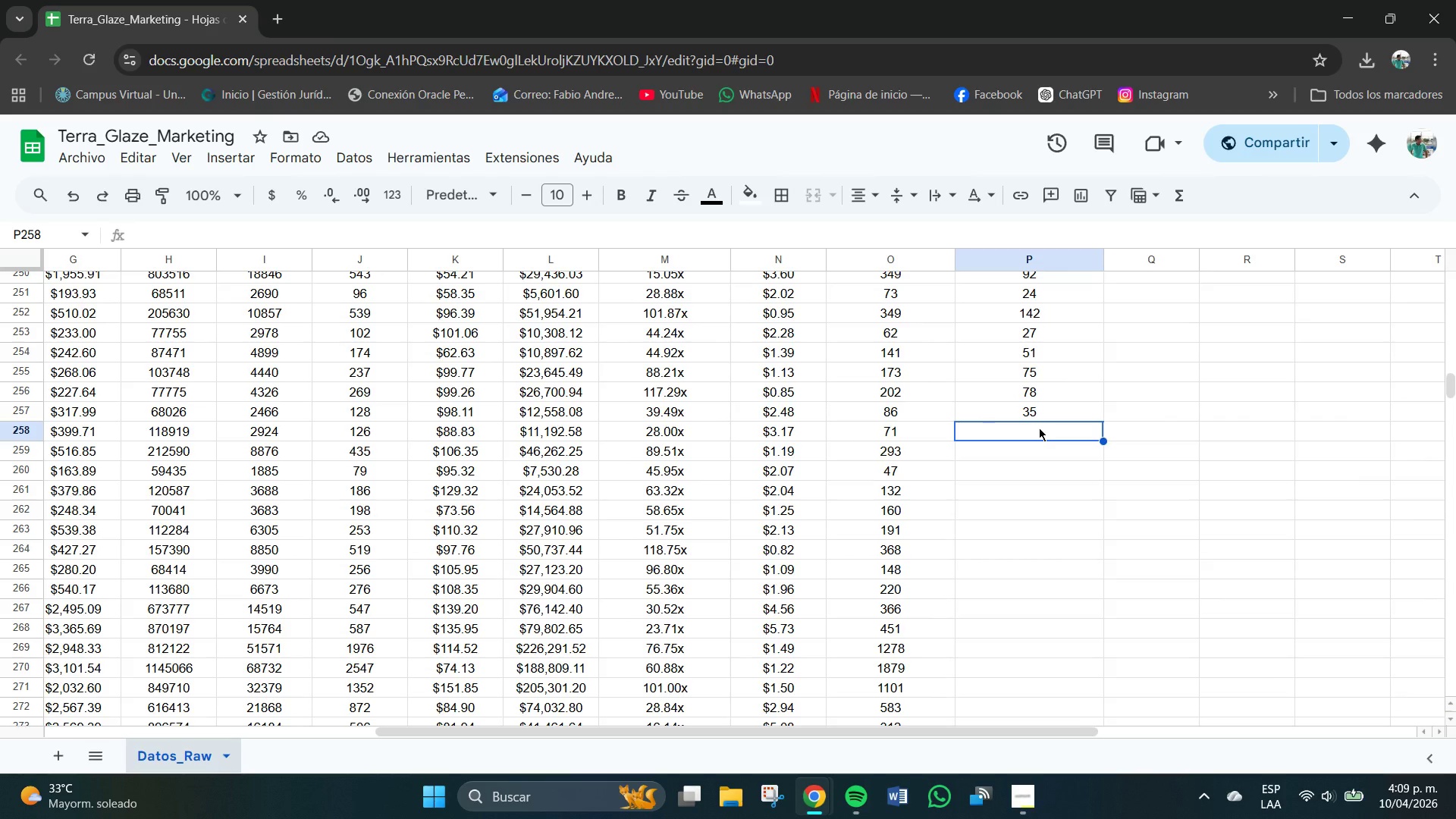 
wait(5.93)
 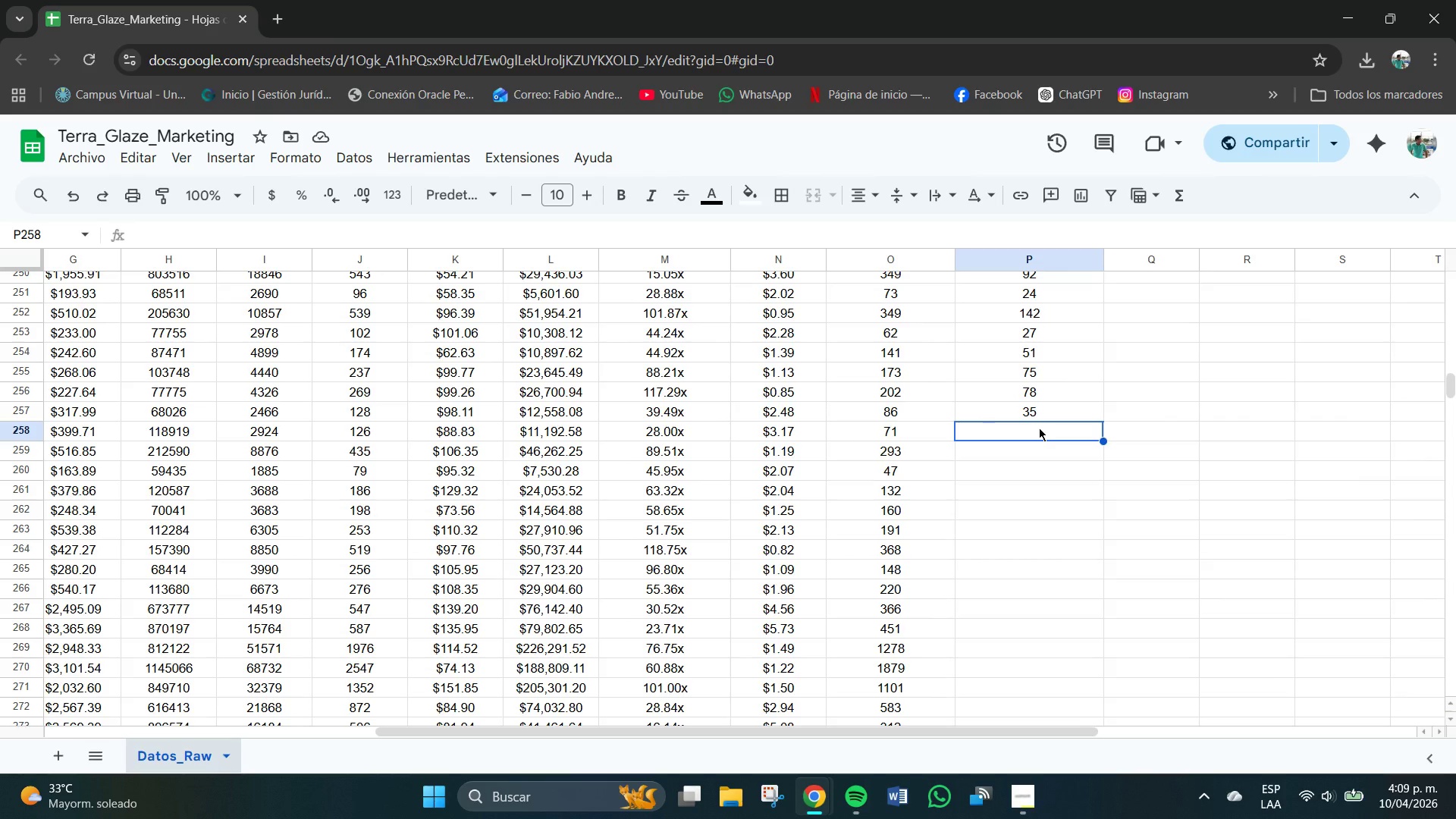 
key(Numpad2)
 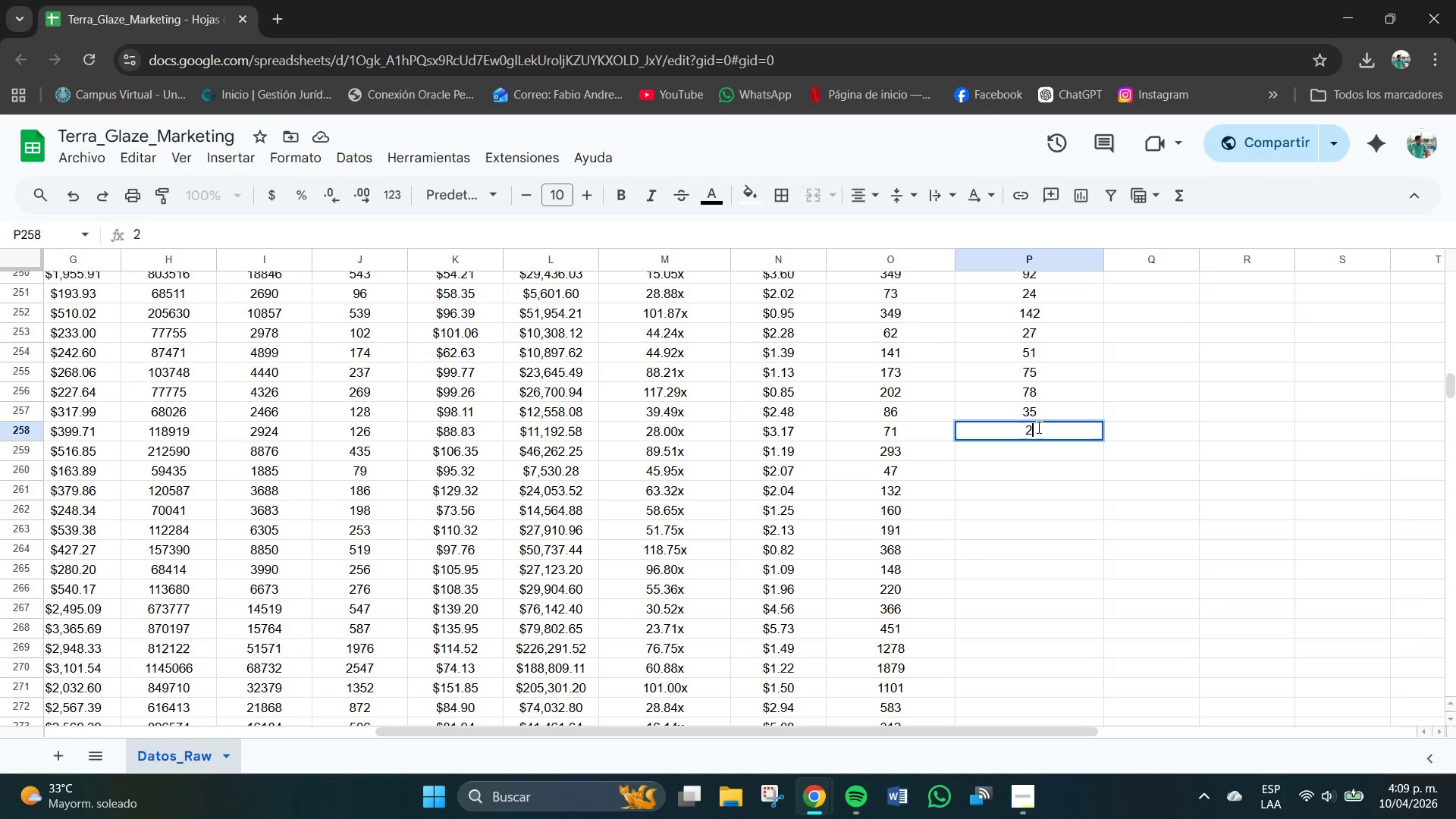 
key(Numpad8)
 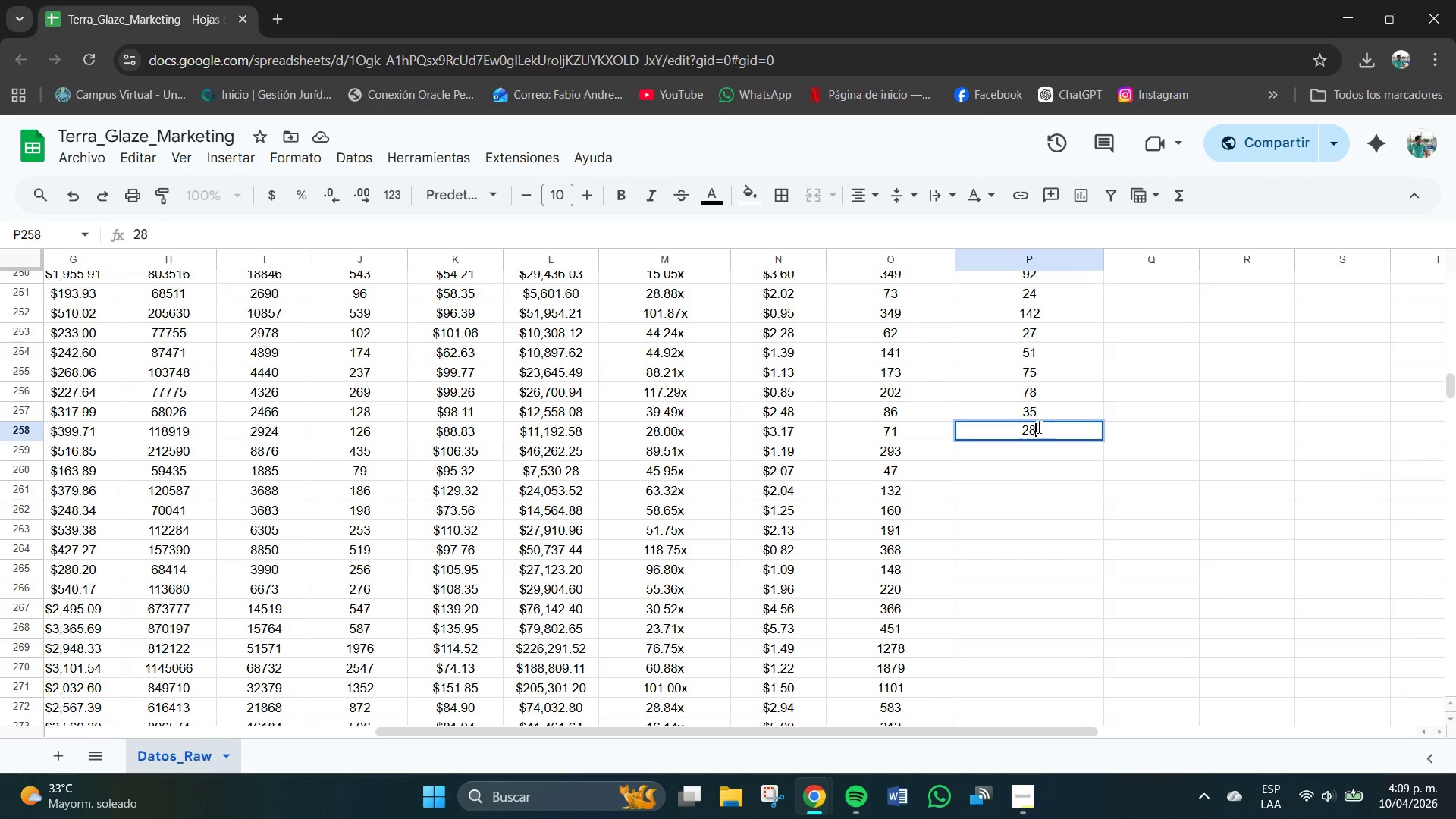 
key(NumpadEnter)
 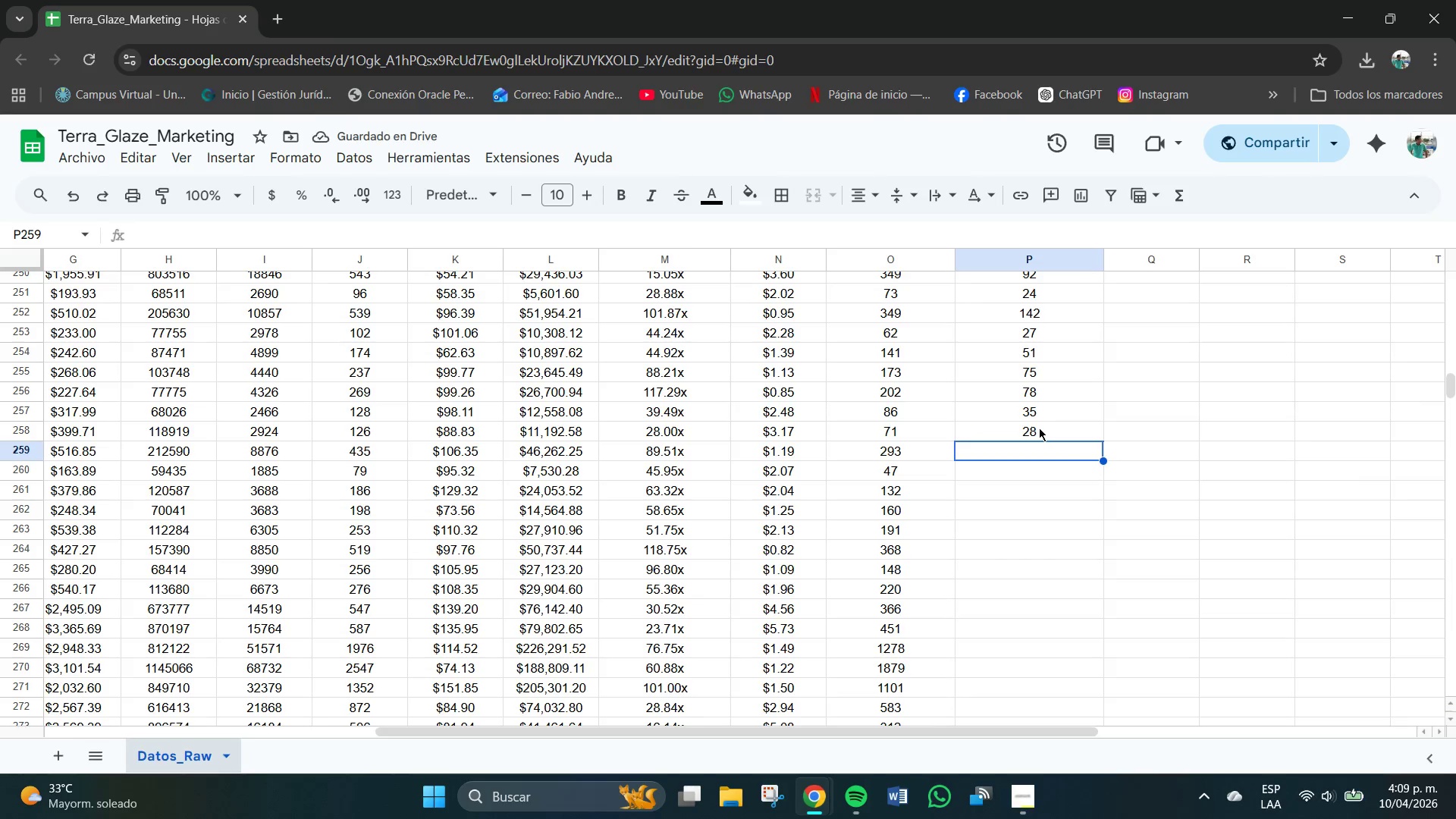 
key(Numpad1)
 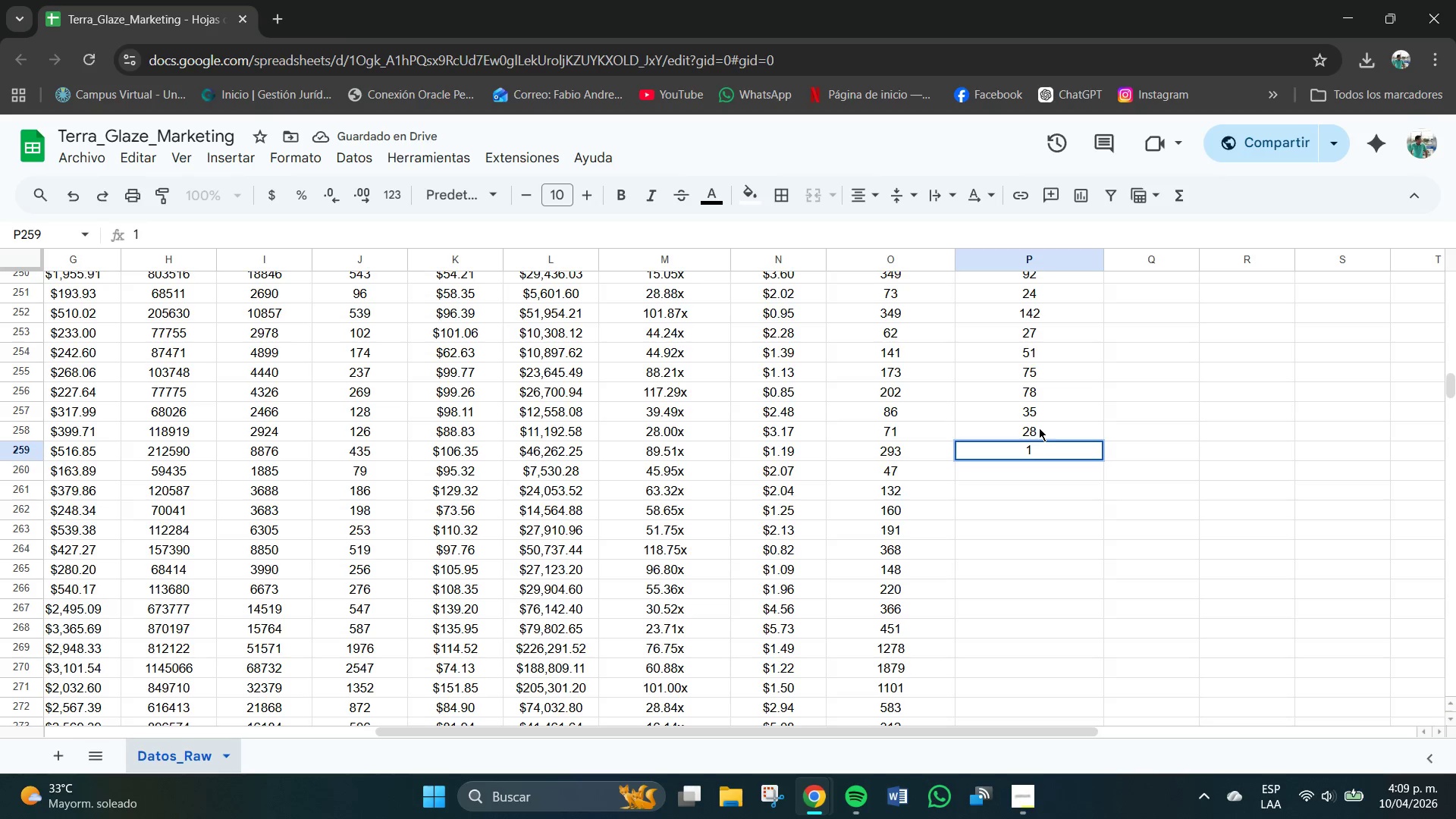 
key(Numpad3)
 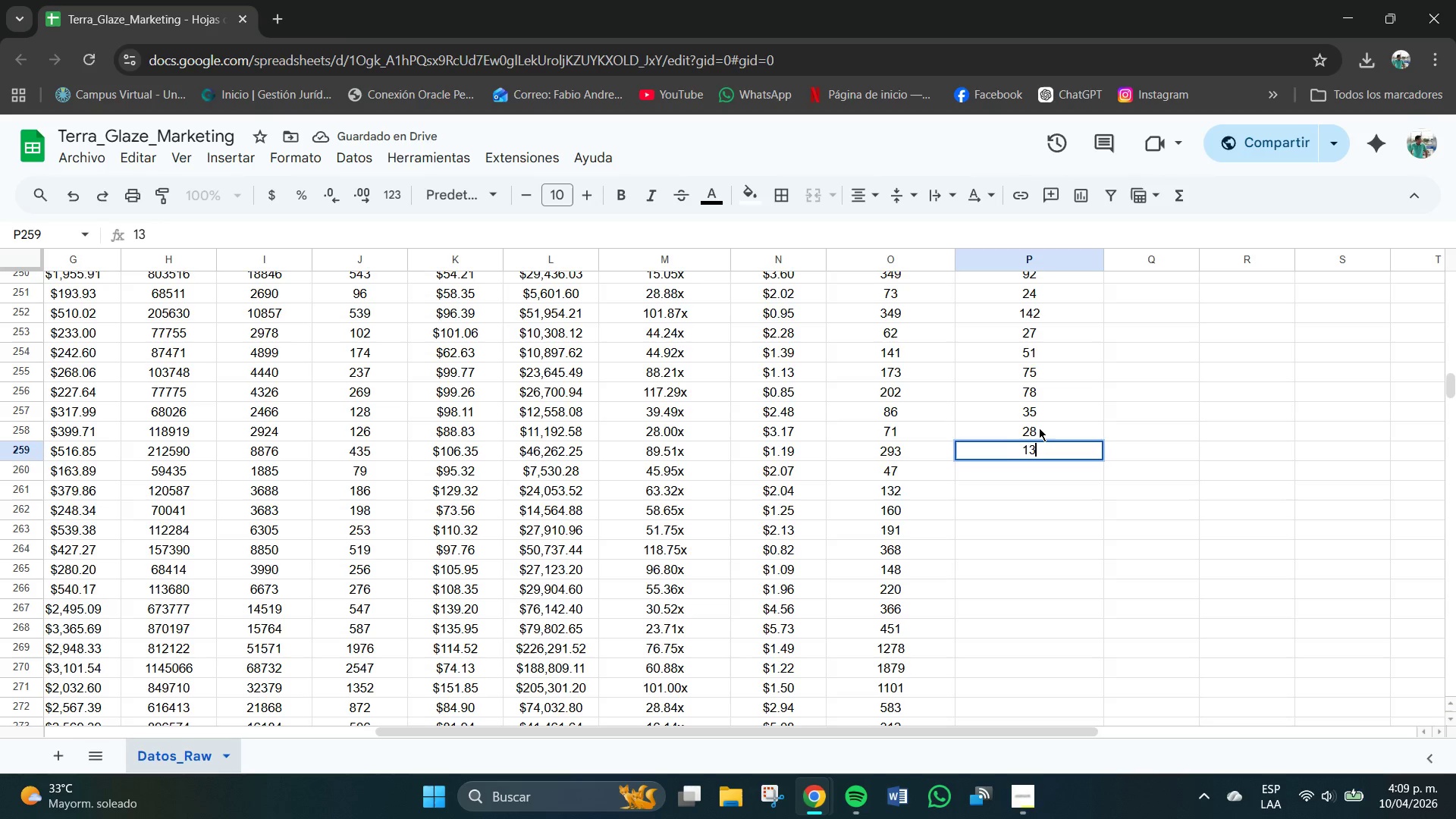 
key(Numpad9)
 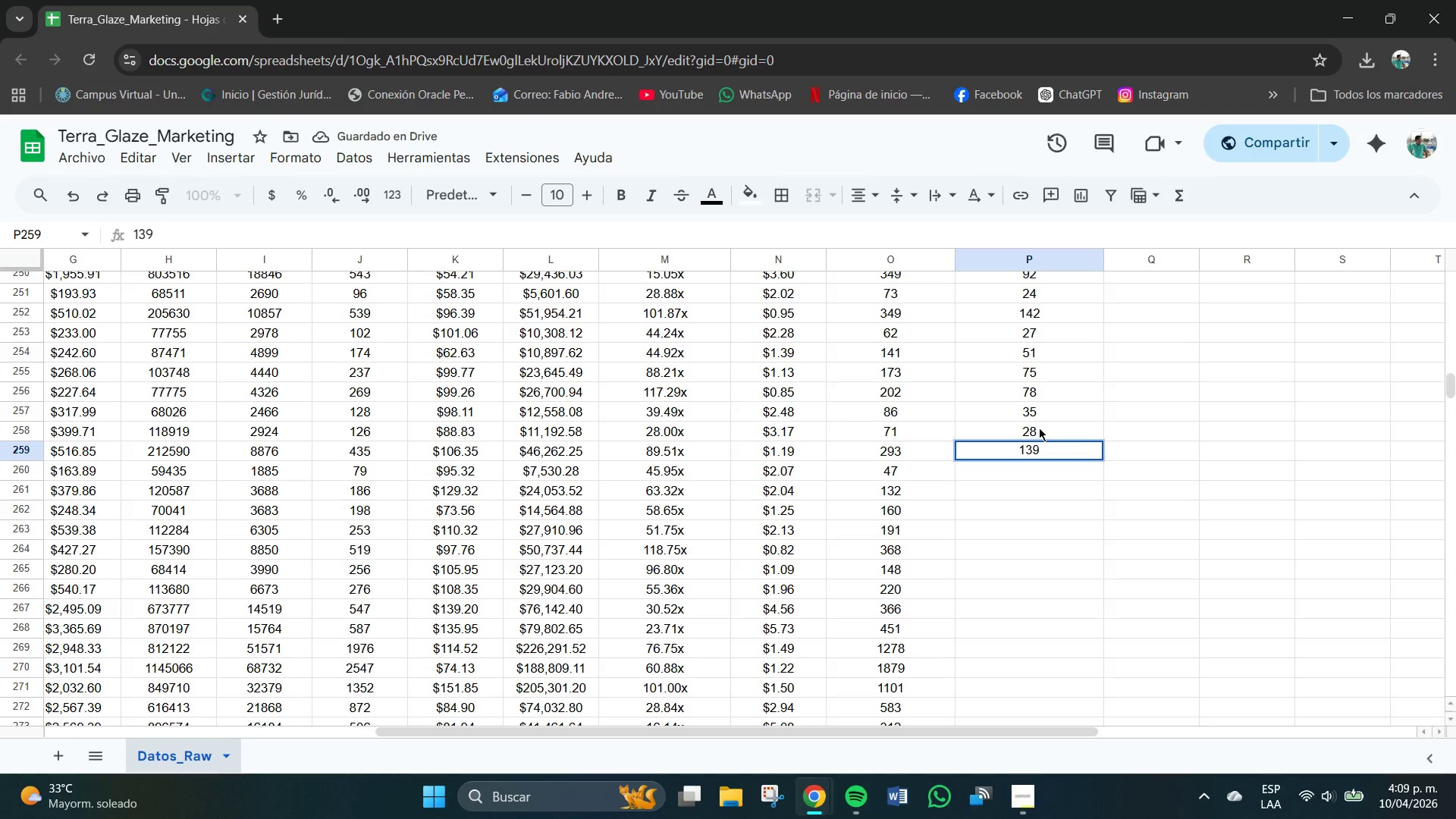 
key(NumpadEnter)
 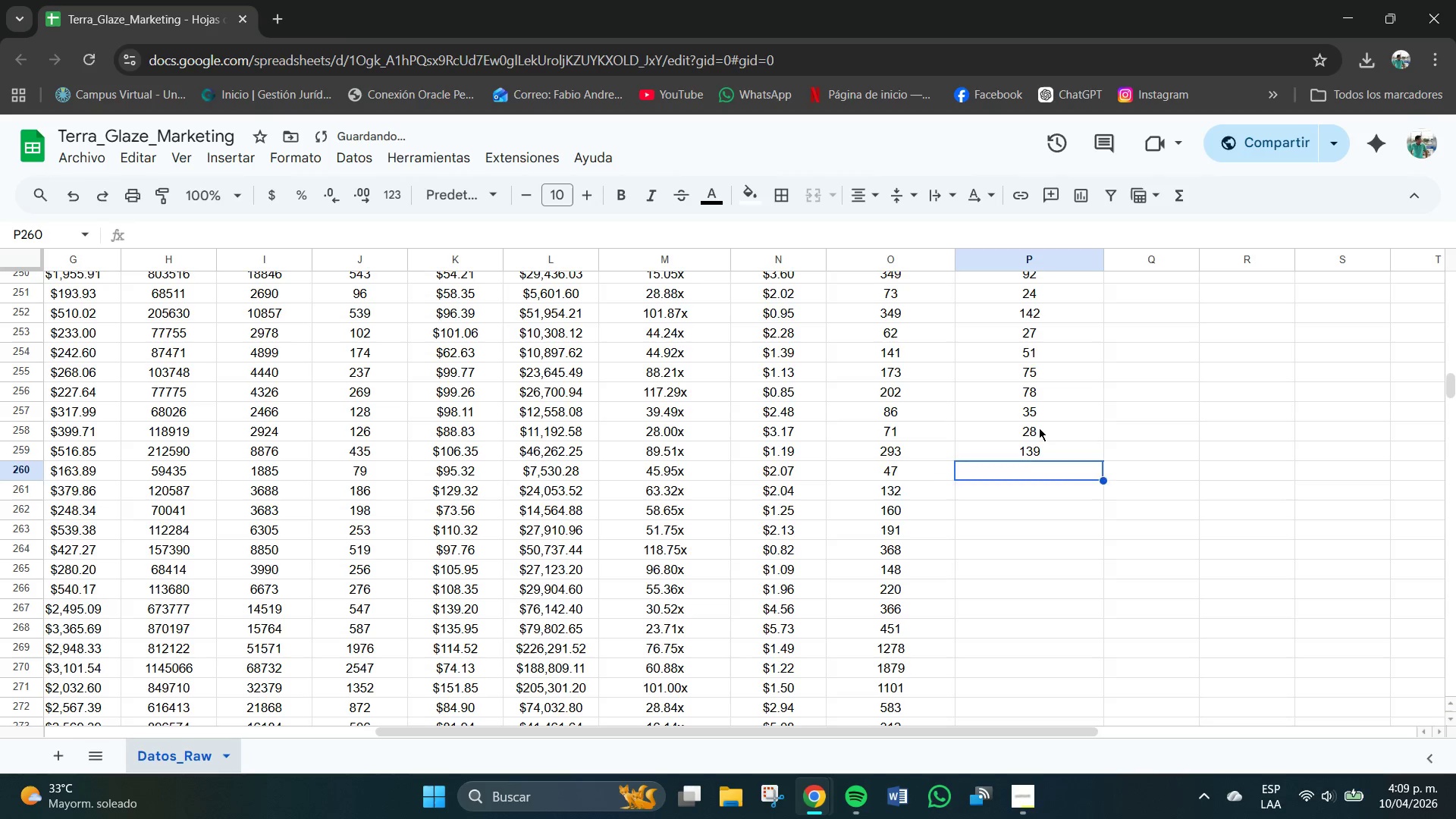 
key(Numpad1)
 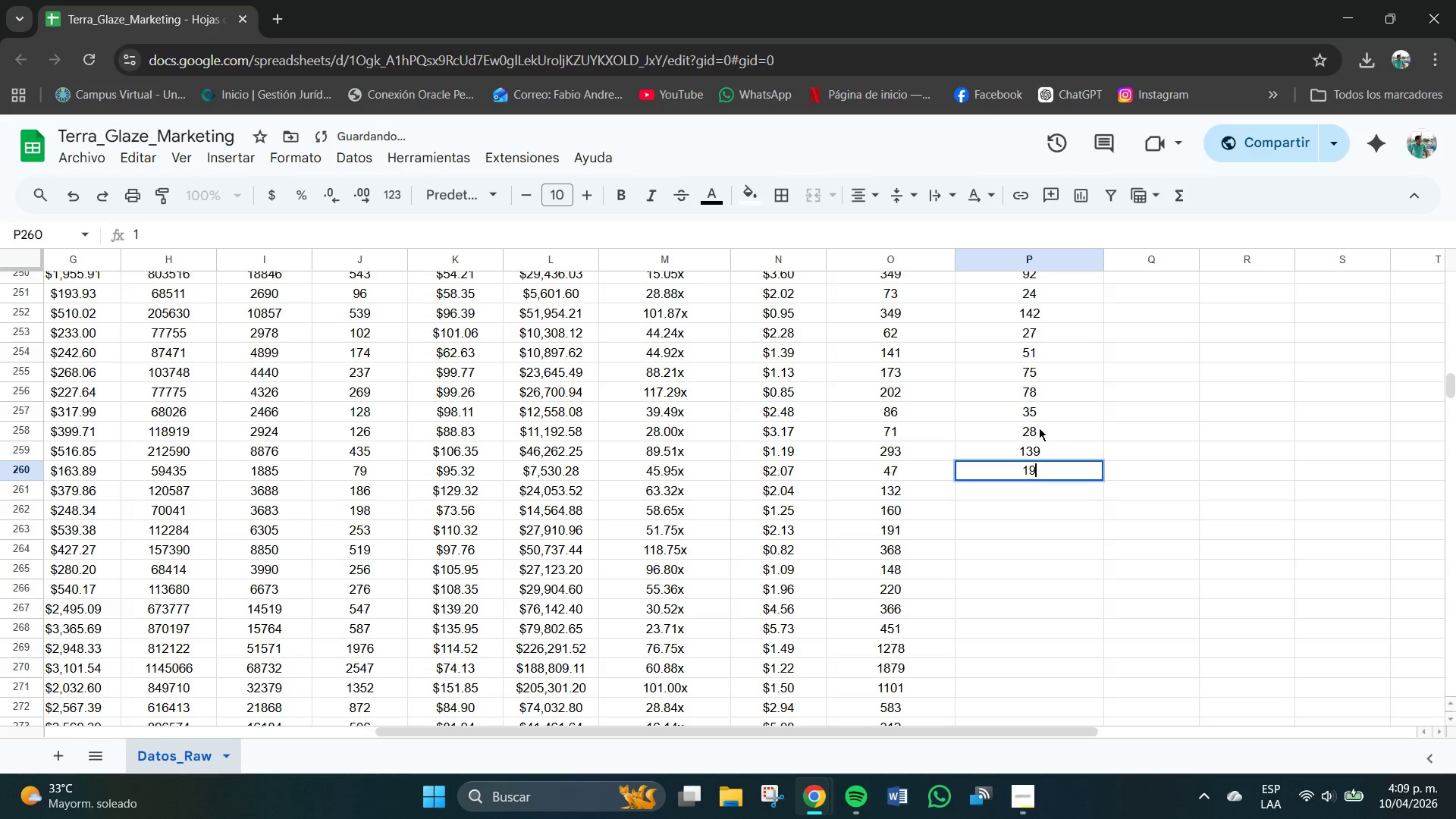 
key(Numpad9)
 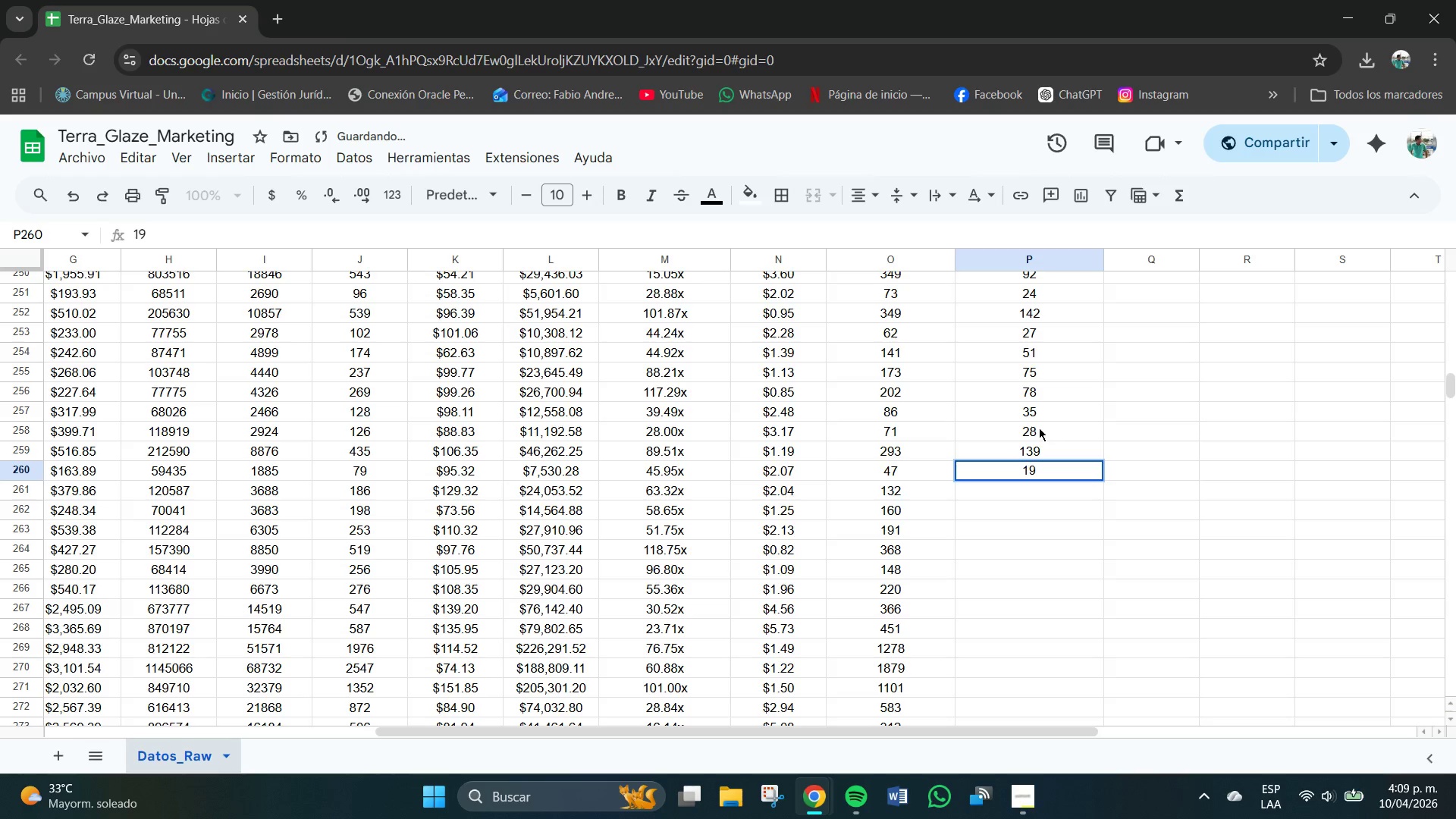 
key(NumpadEnter)
 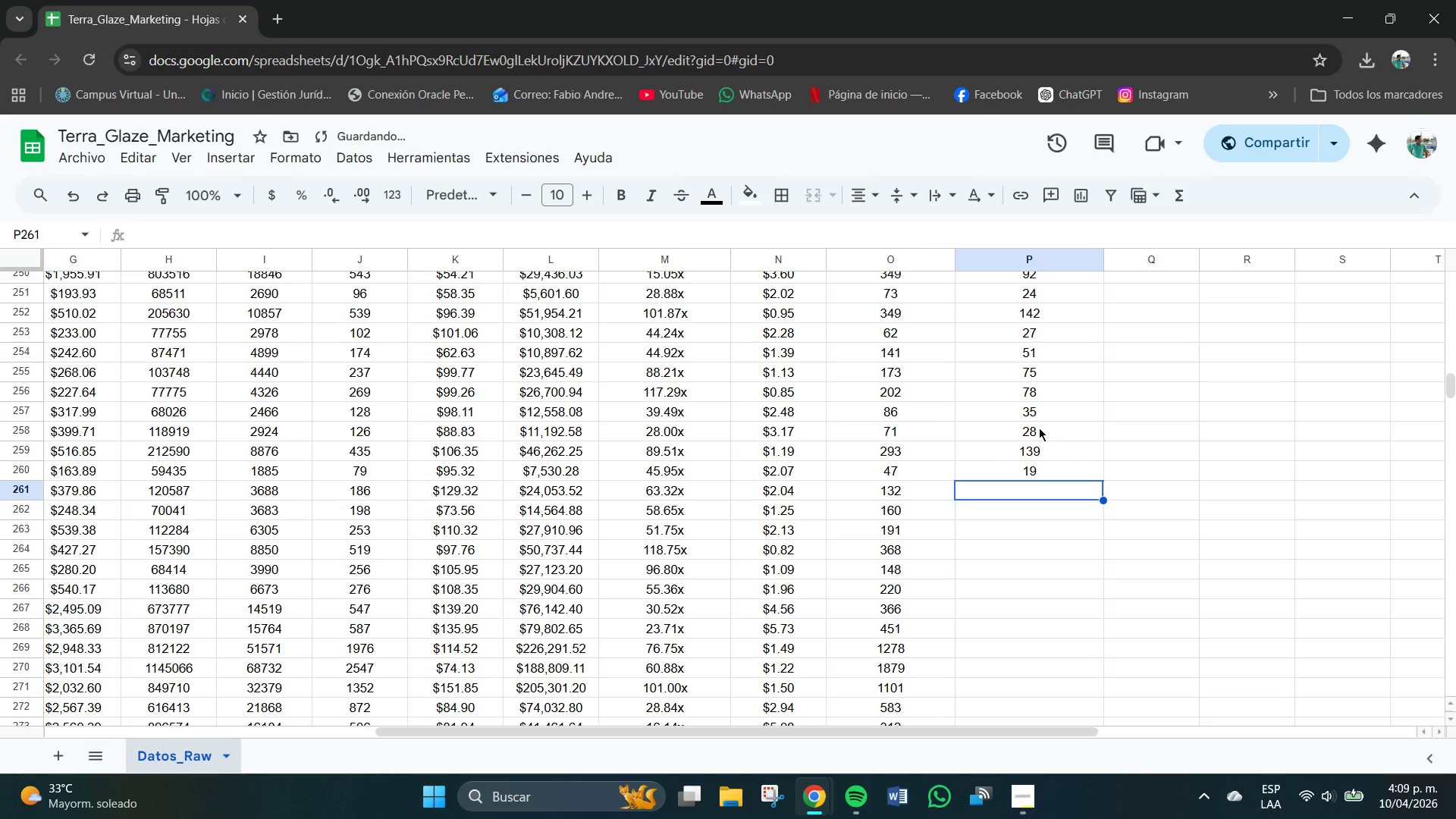 
key(Numpad6)
 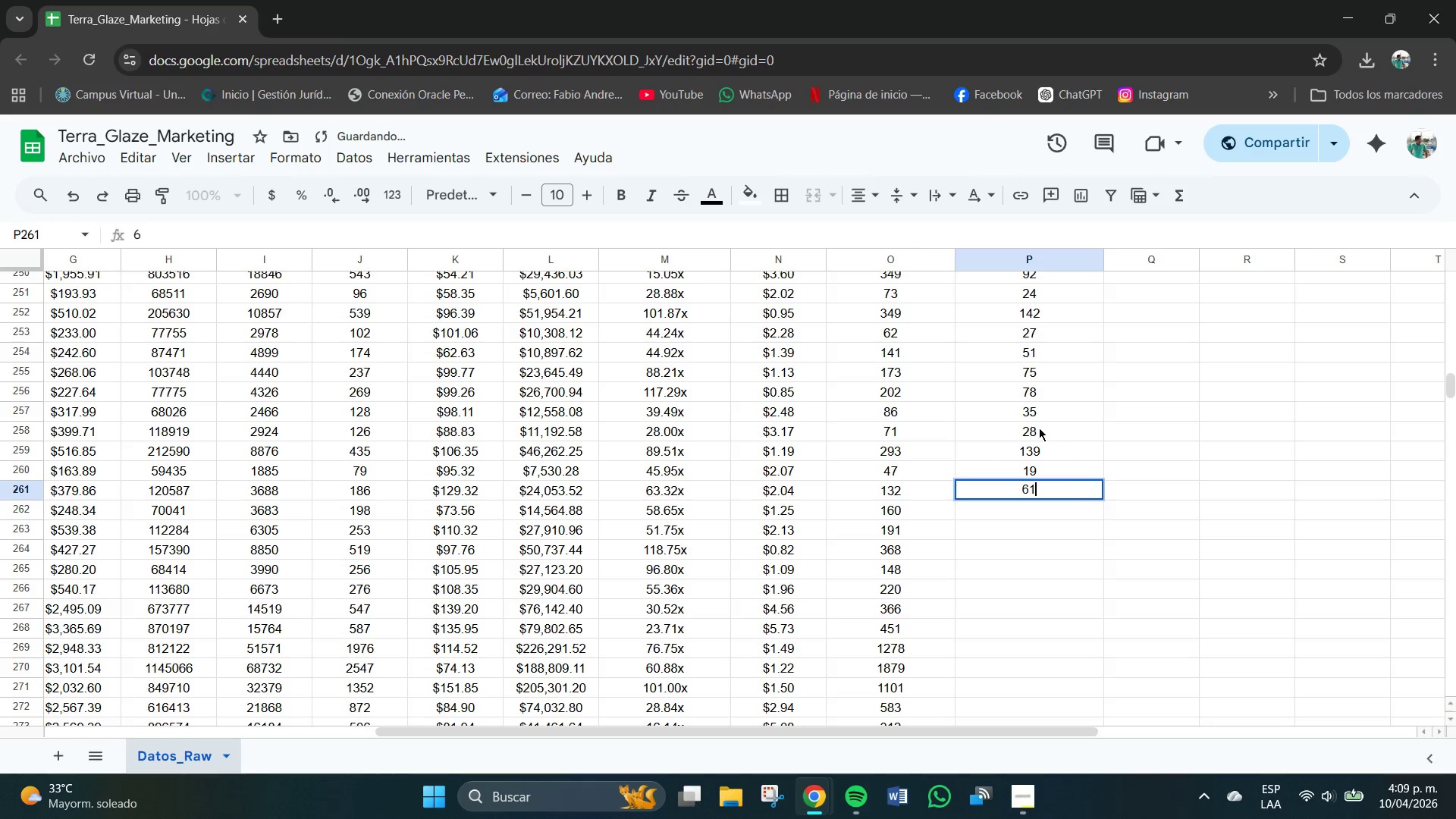 
key(Numpad1)
 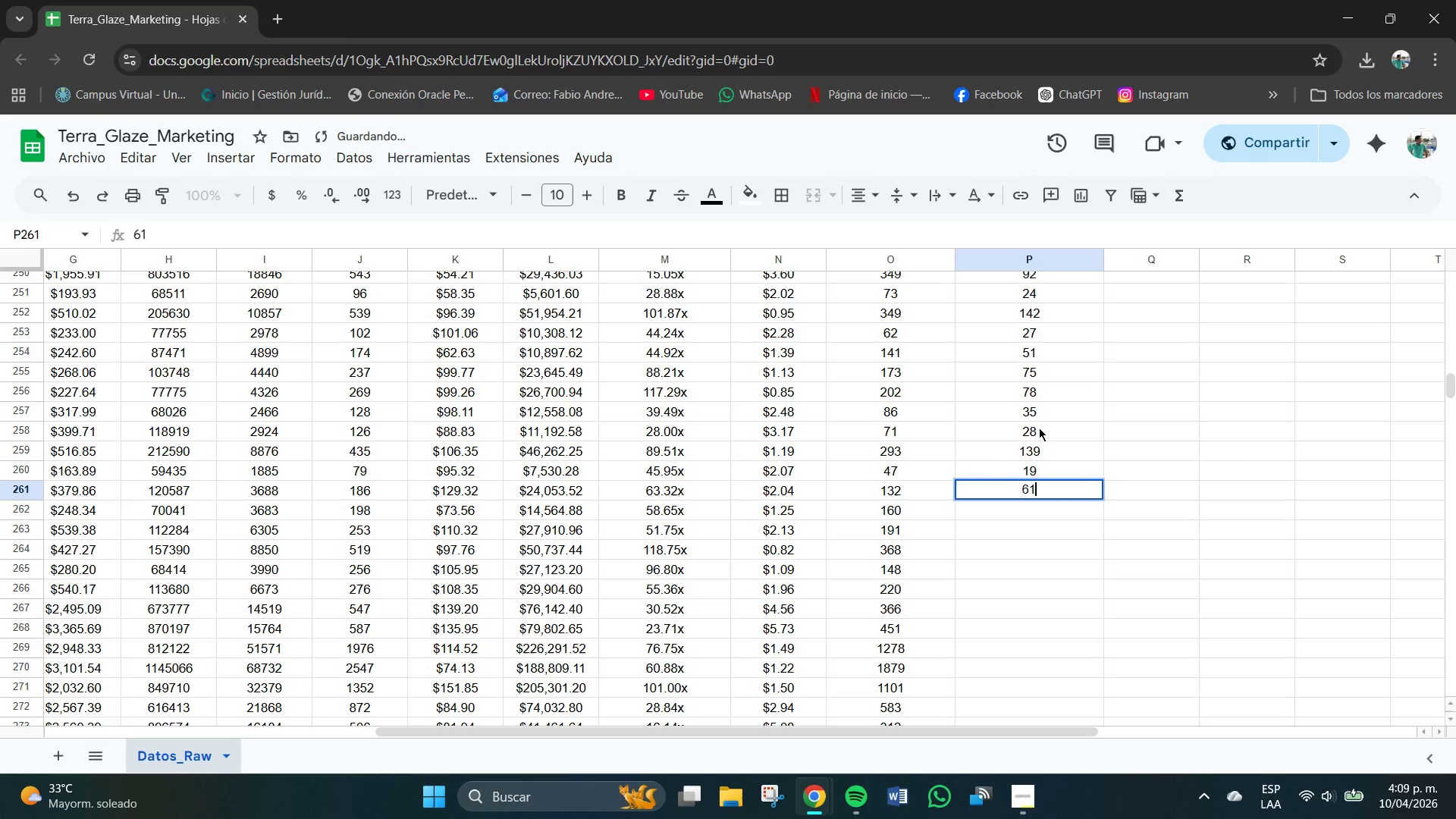 
key(NumpadEnter)
 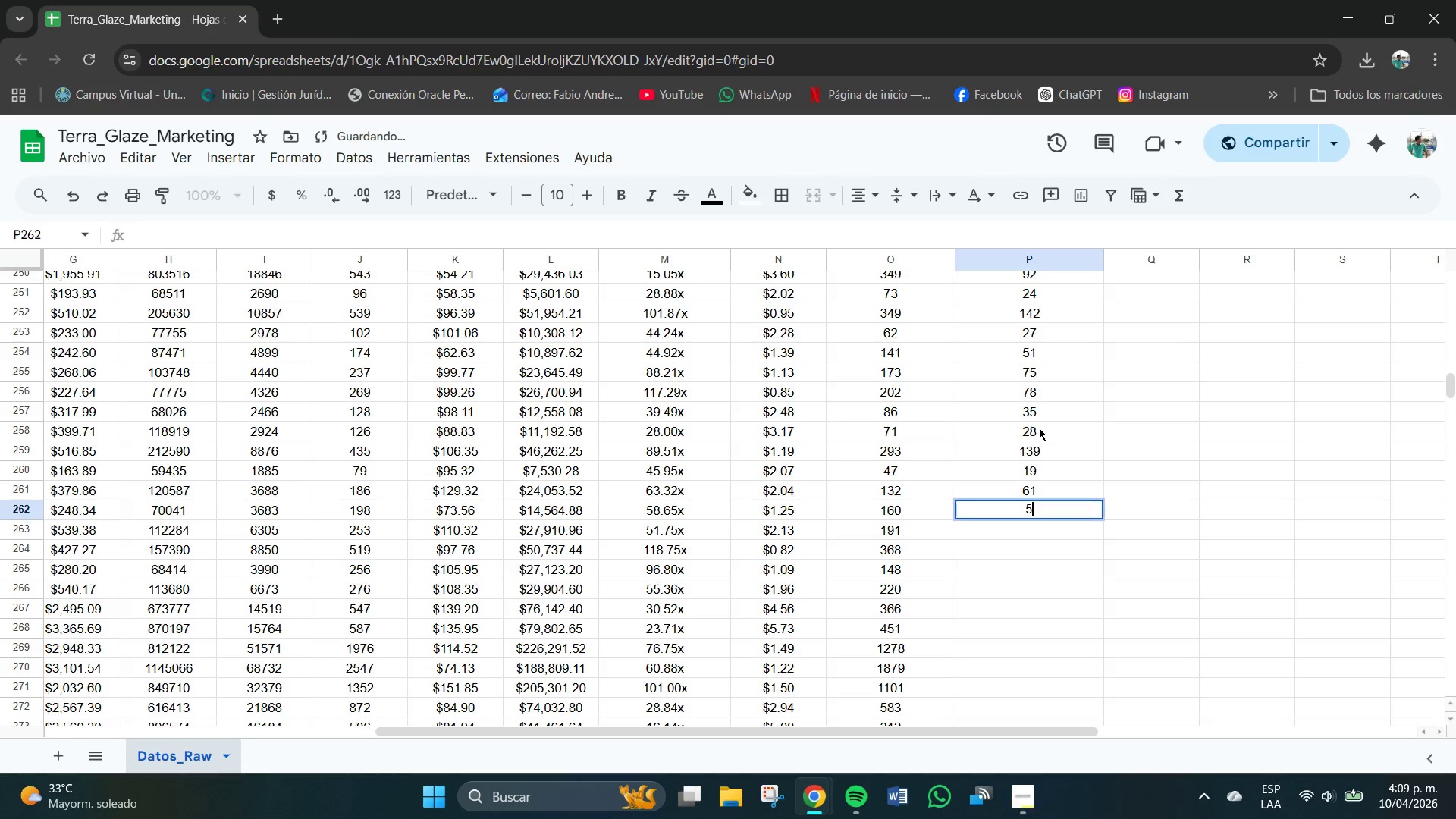 
key(Numpad5)
 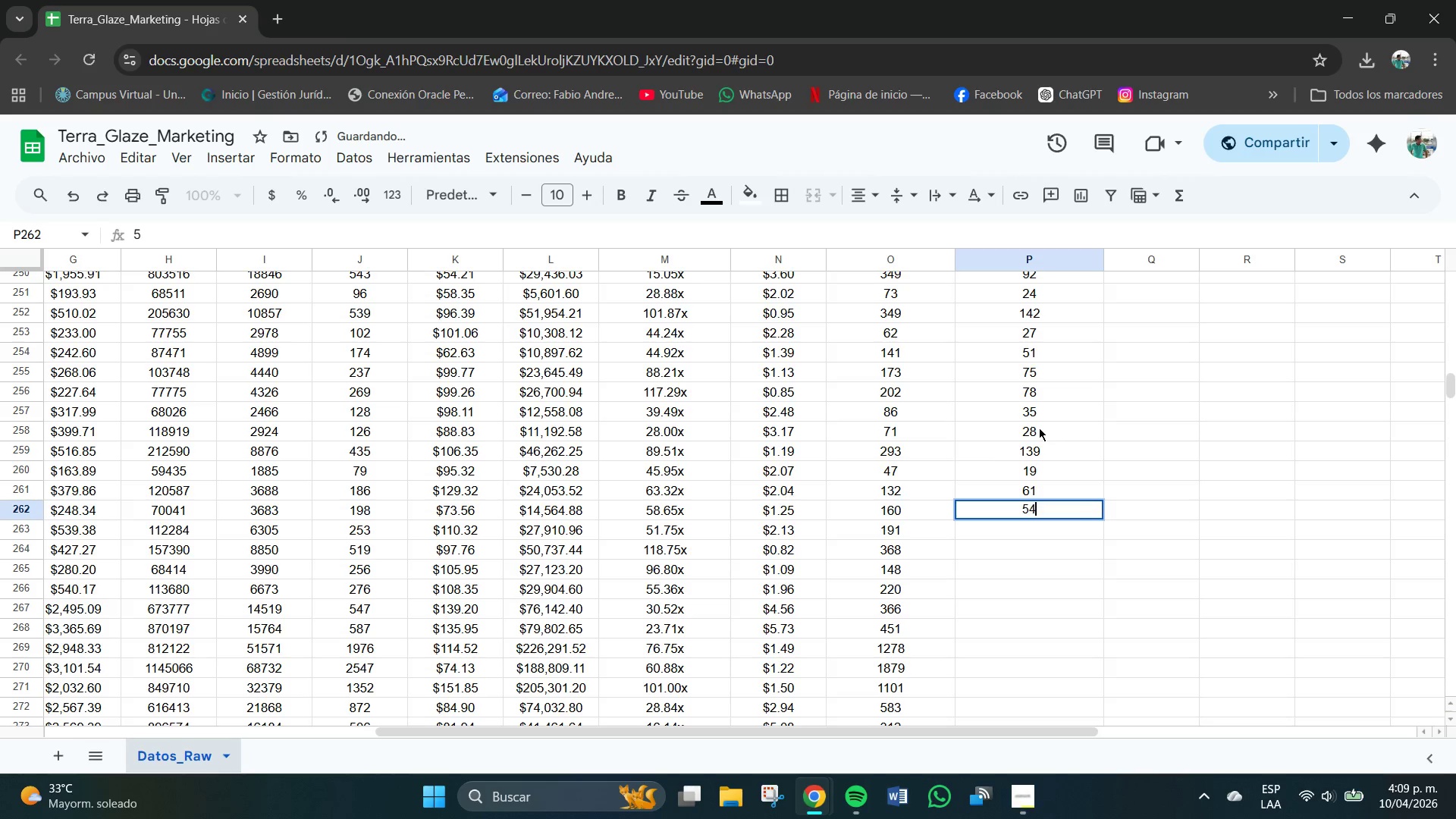 
key(Numpad4)
 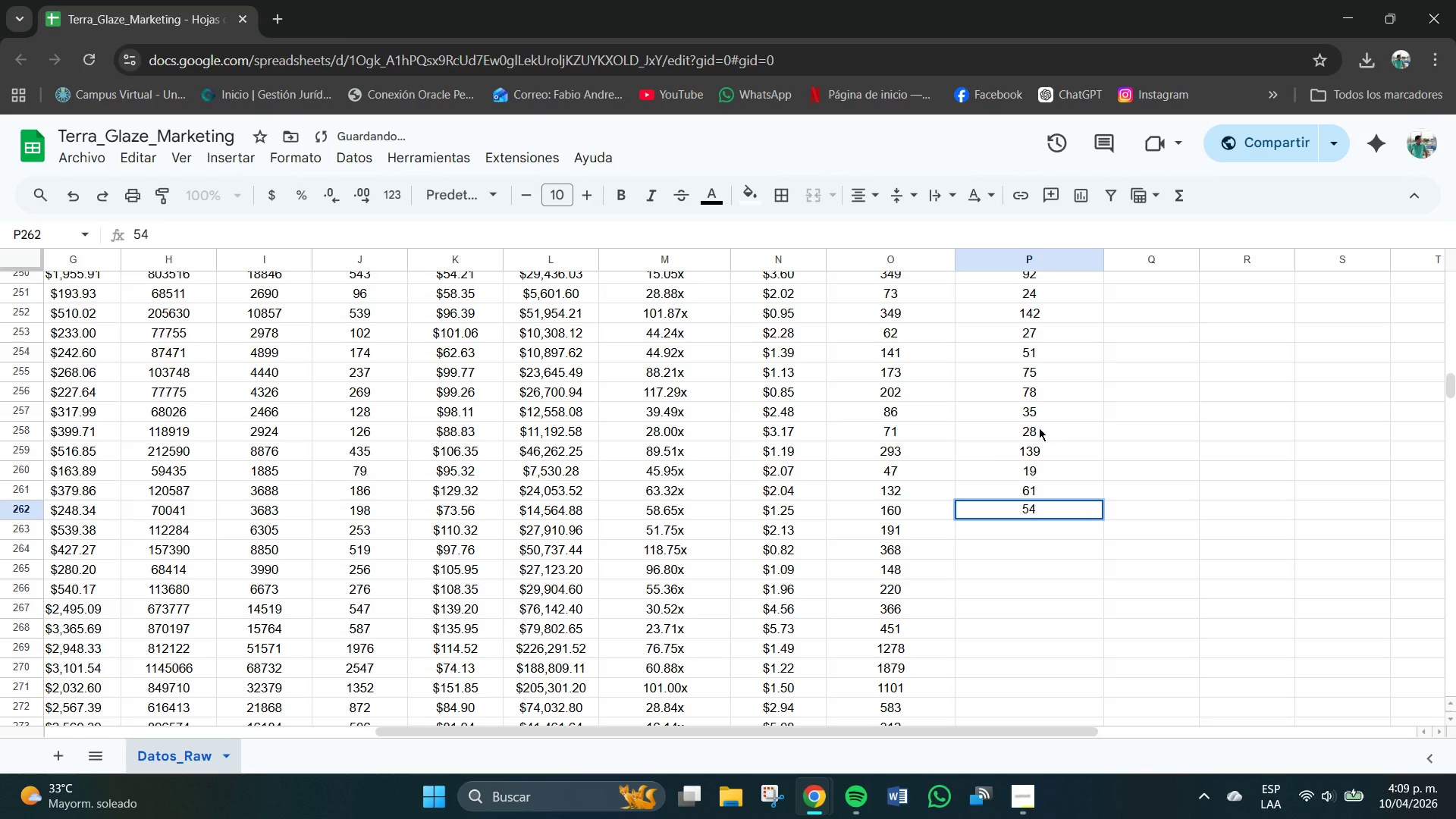 
key(NumpadEnter)
 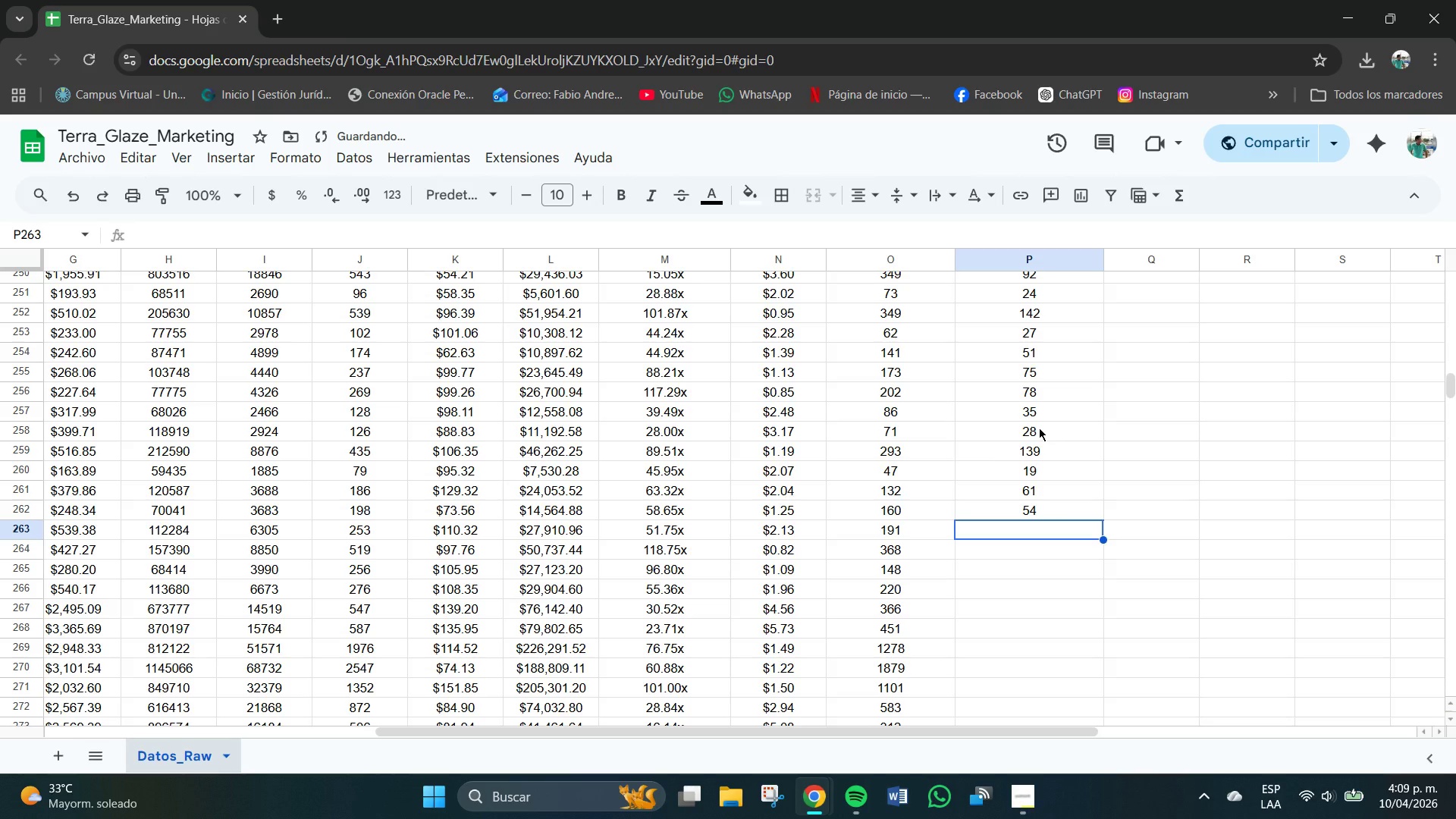 
key(Numpad9)
 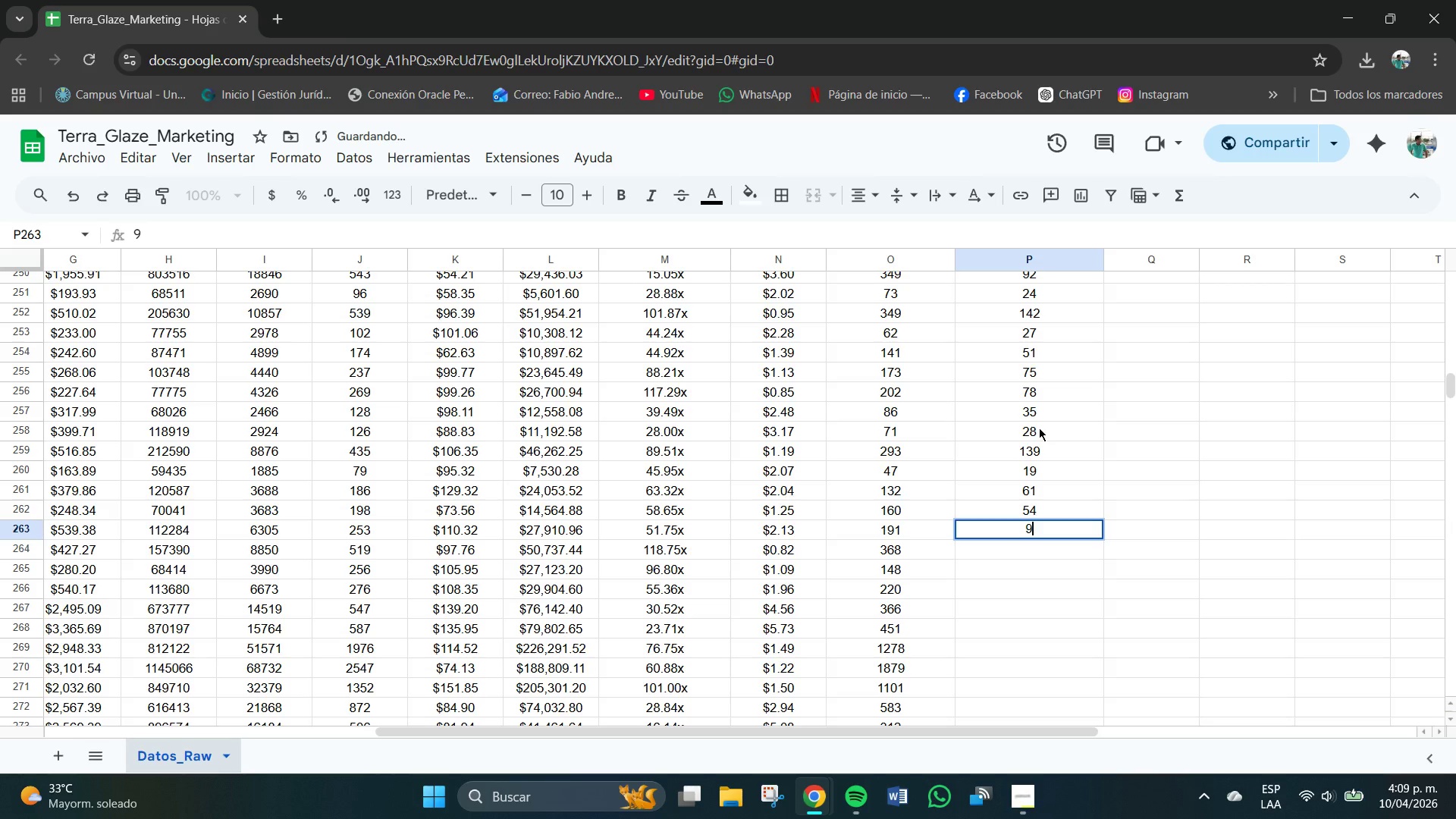 
key(Numpad1)
 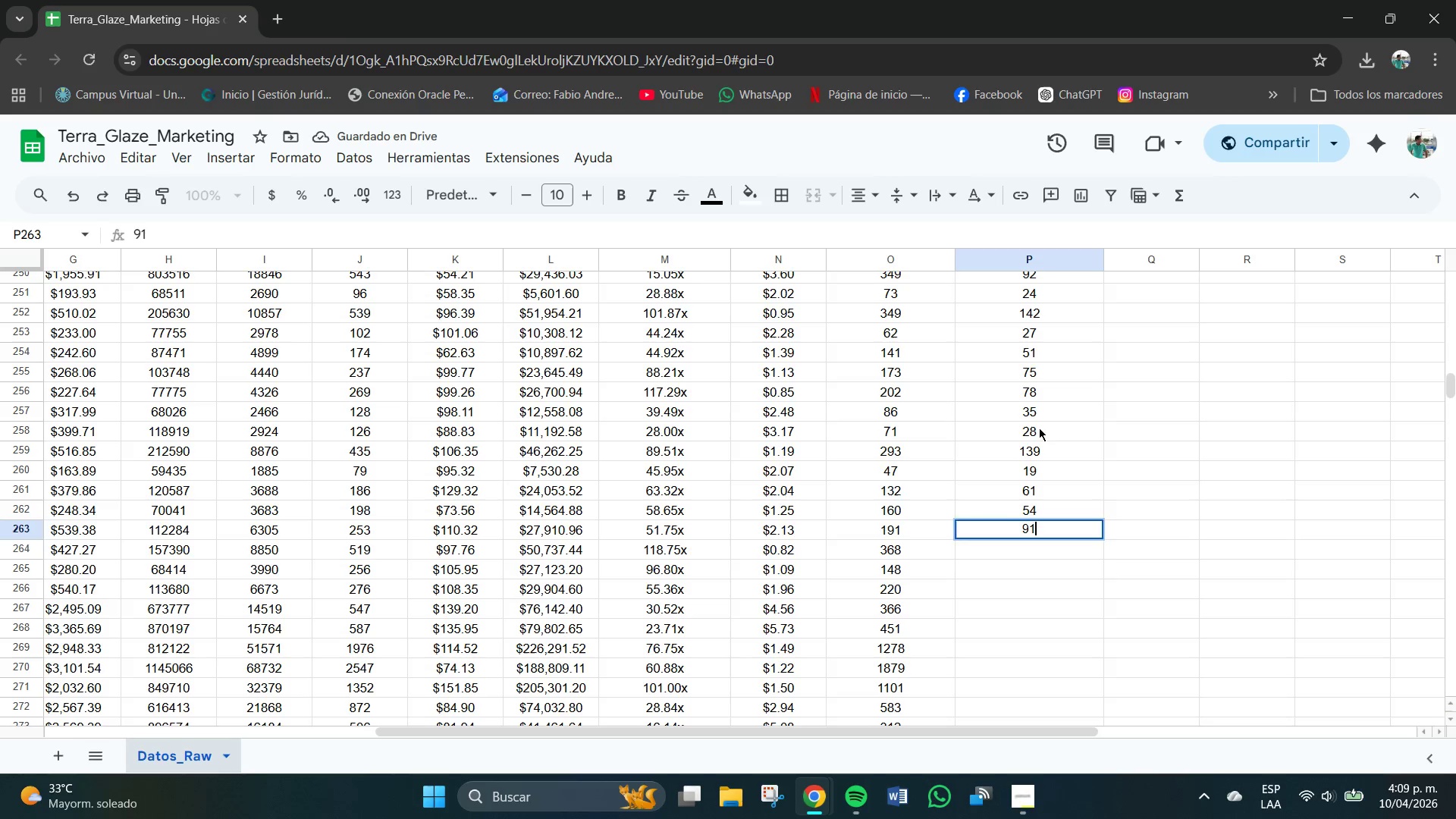 
key(NumpadEnter)
 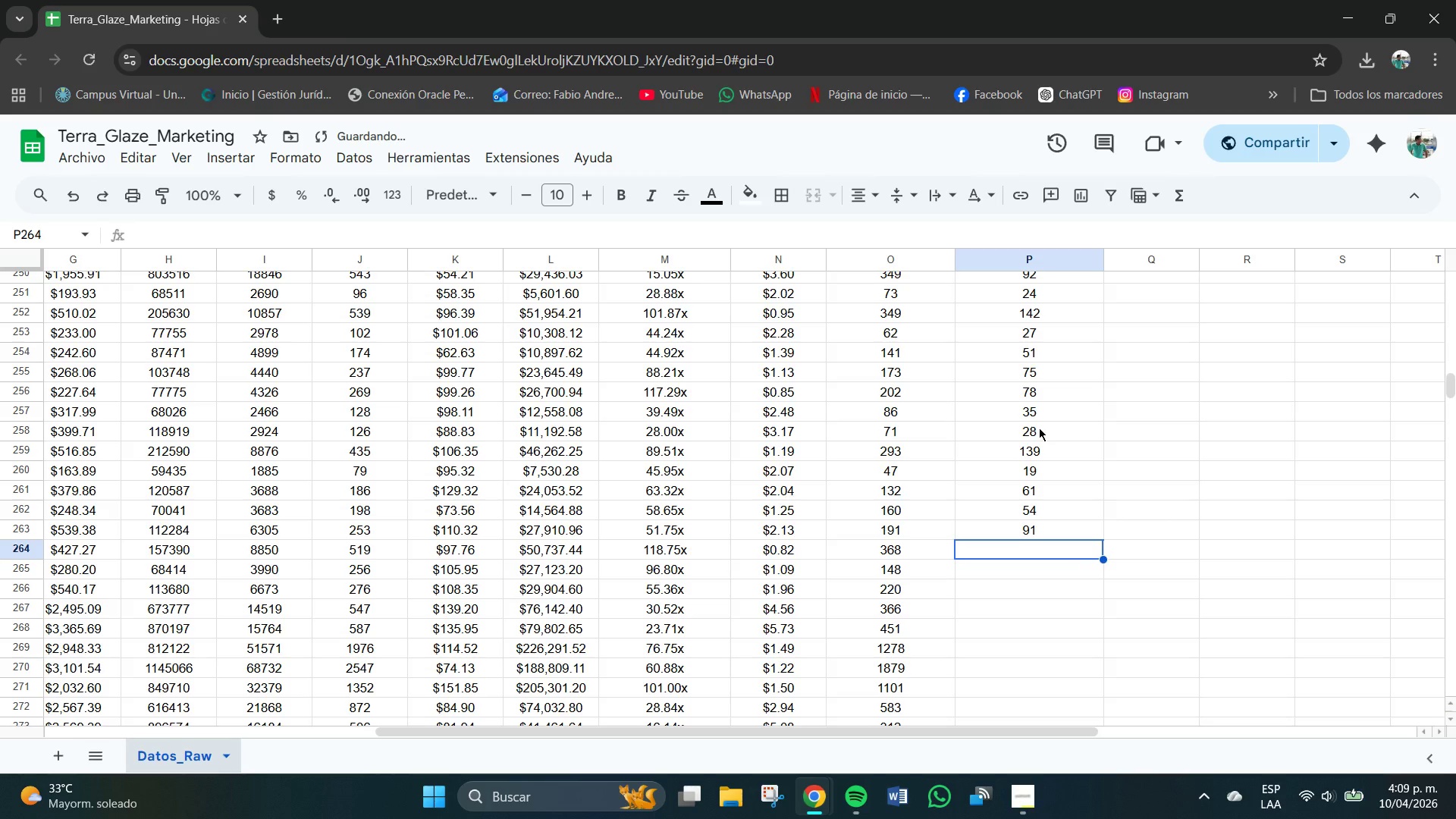 
key(Numpad1)
 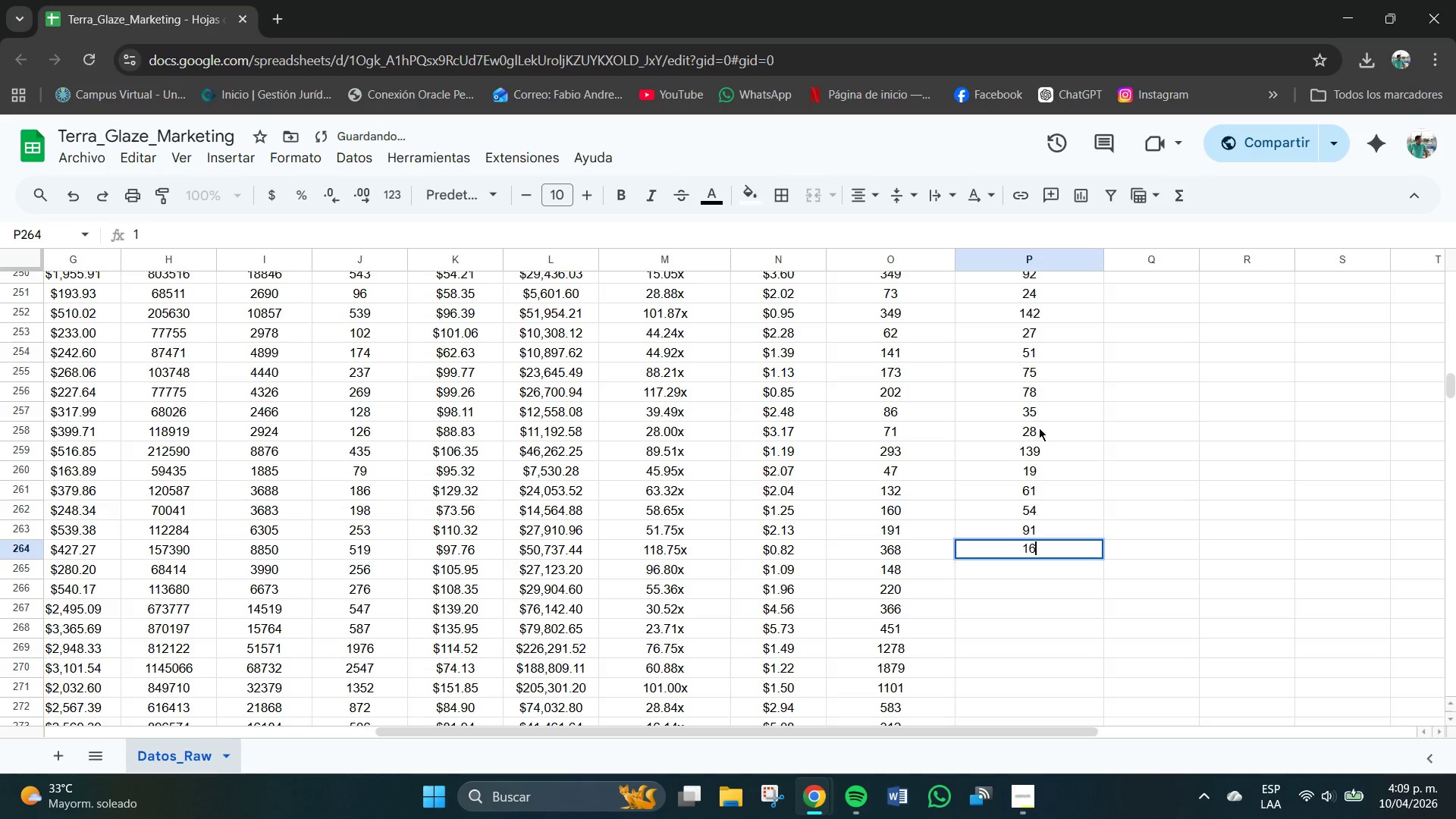 
key(Numpad6)
 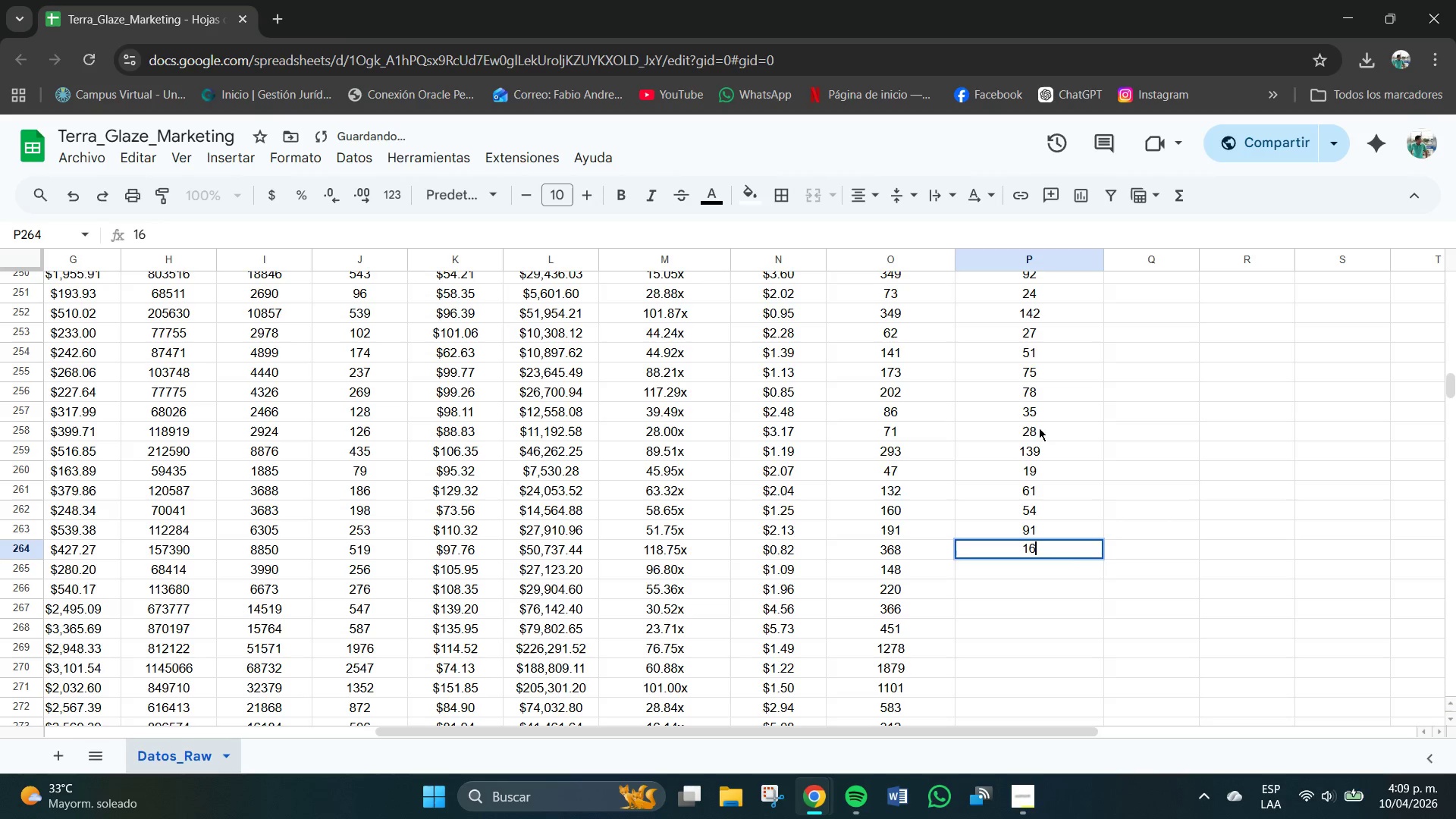 
key(Numpad0)
 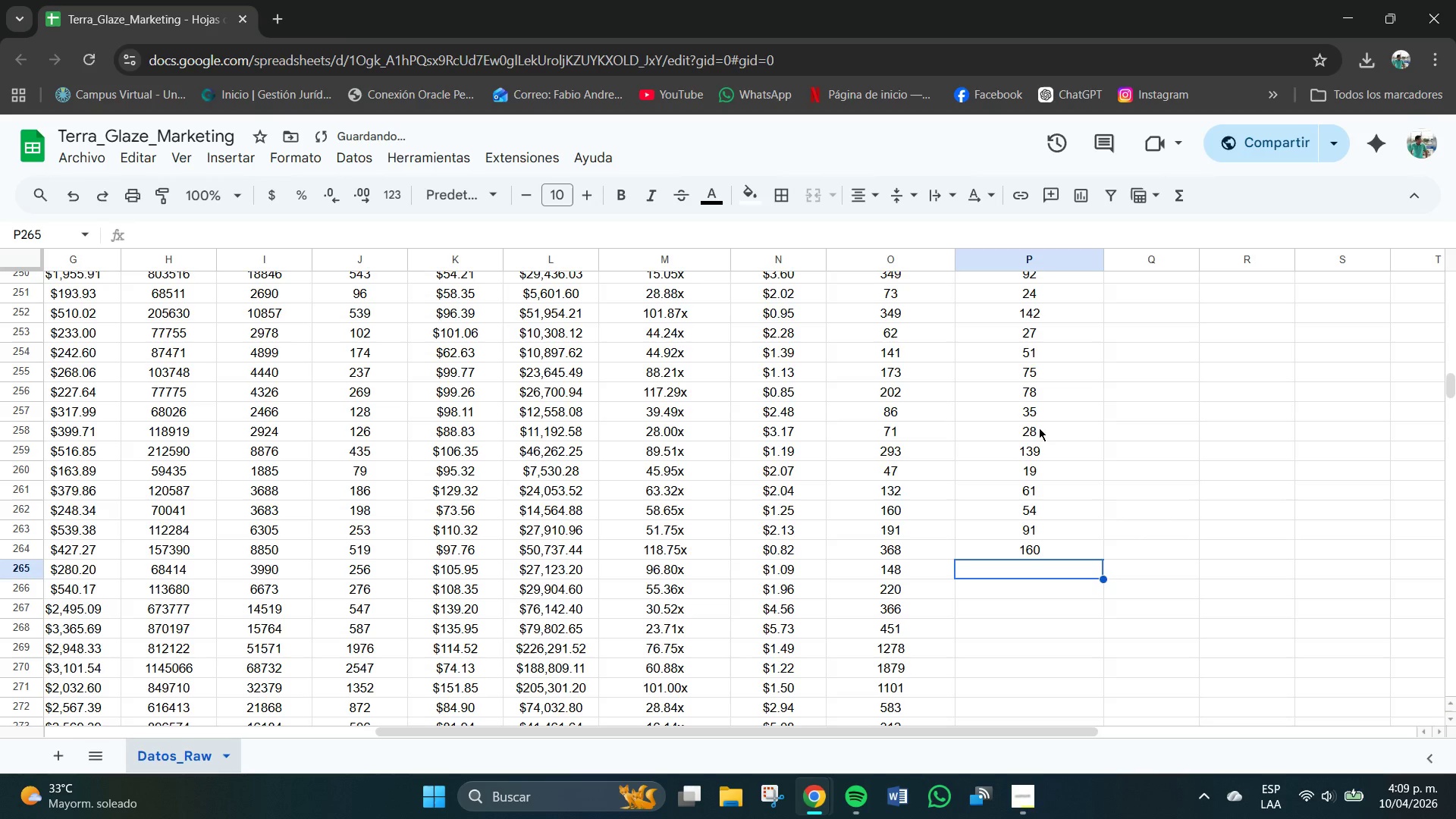 
key(NumpadEnter)
 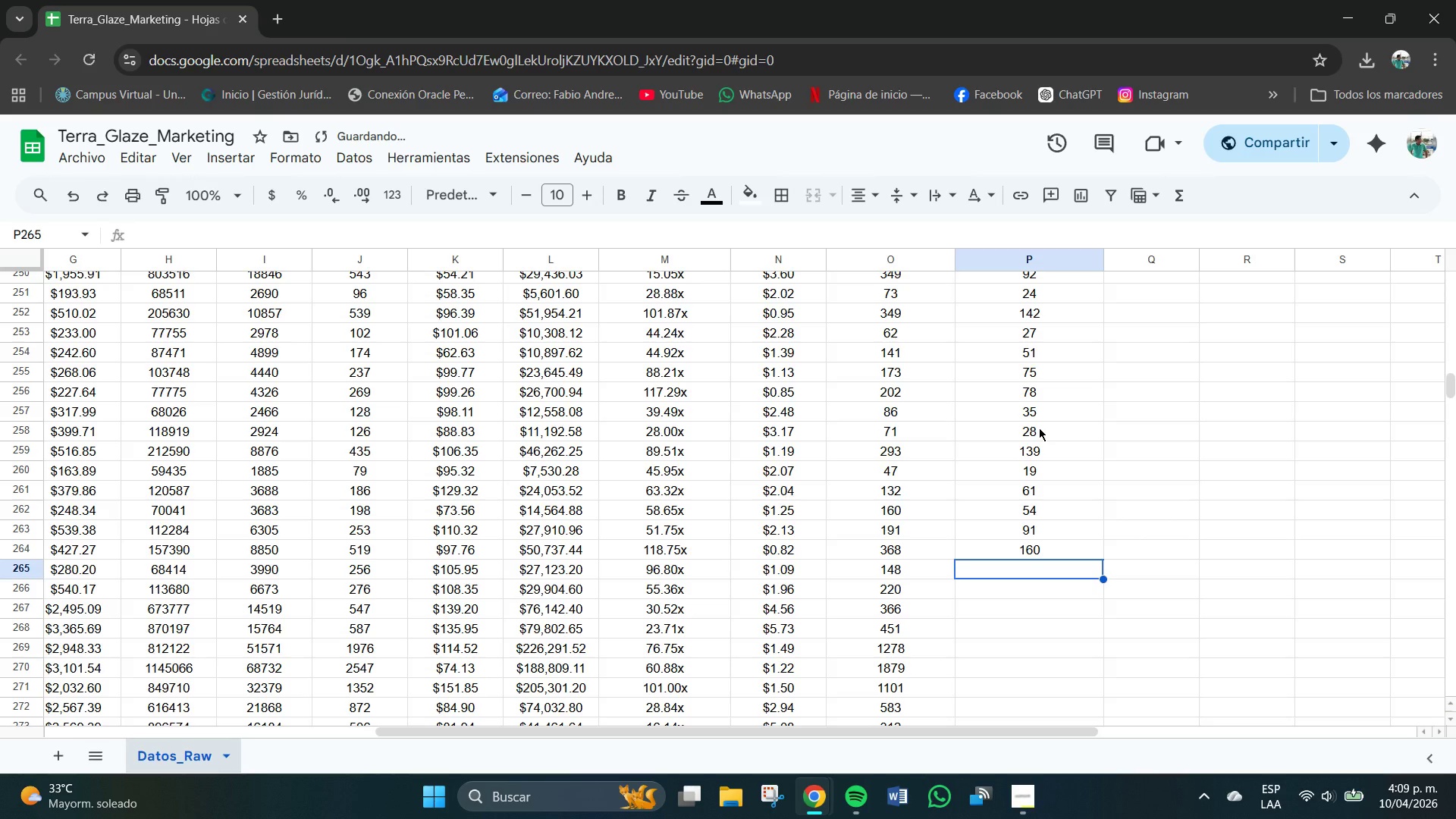 
key(Numpad7)
 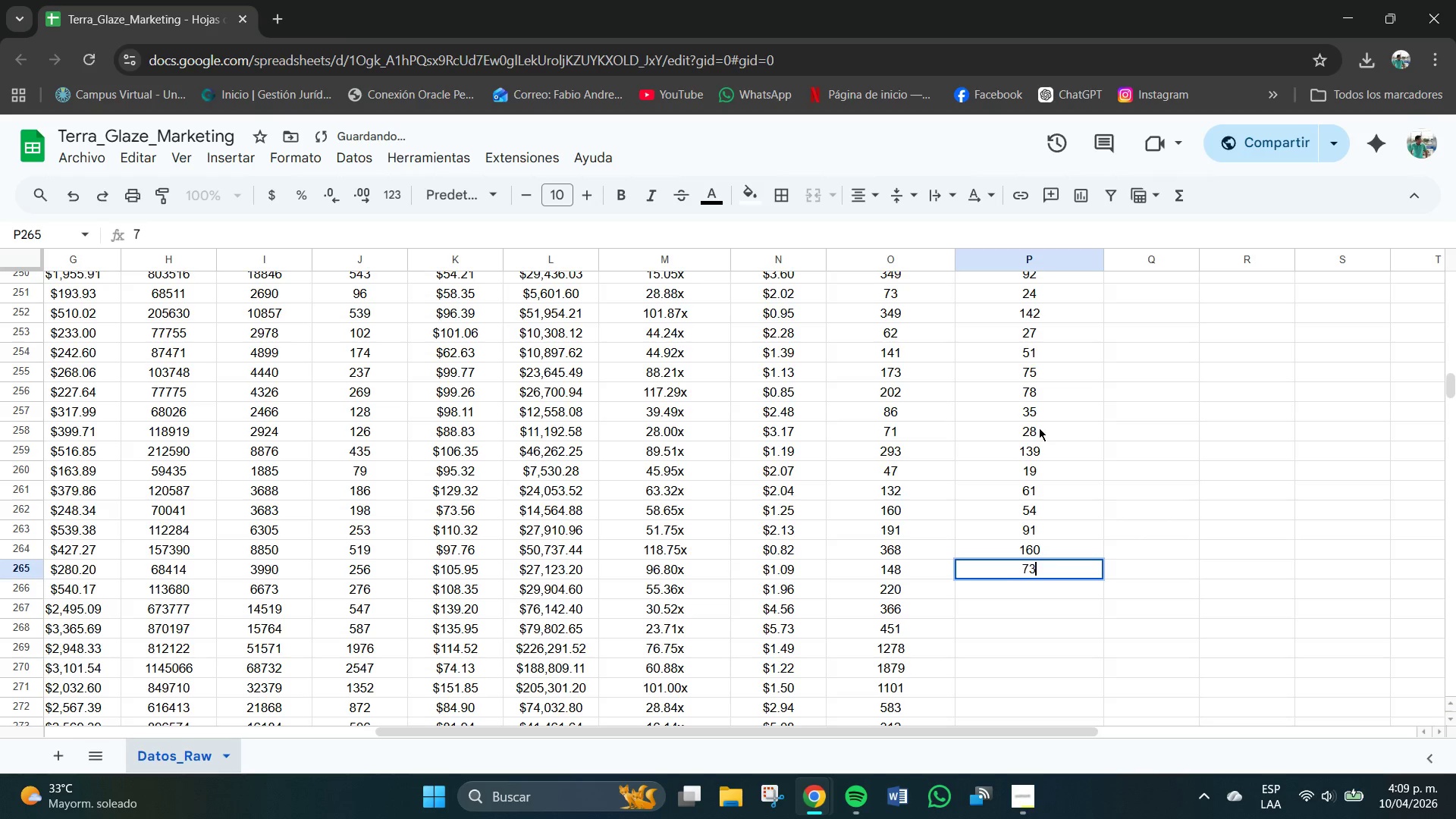 
key(Numpad3)
 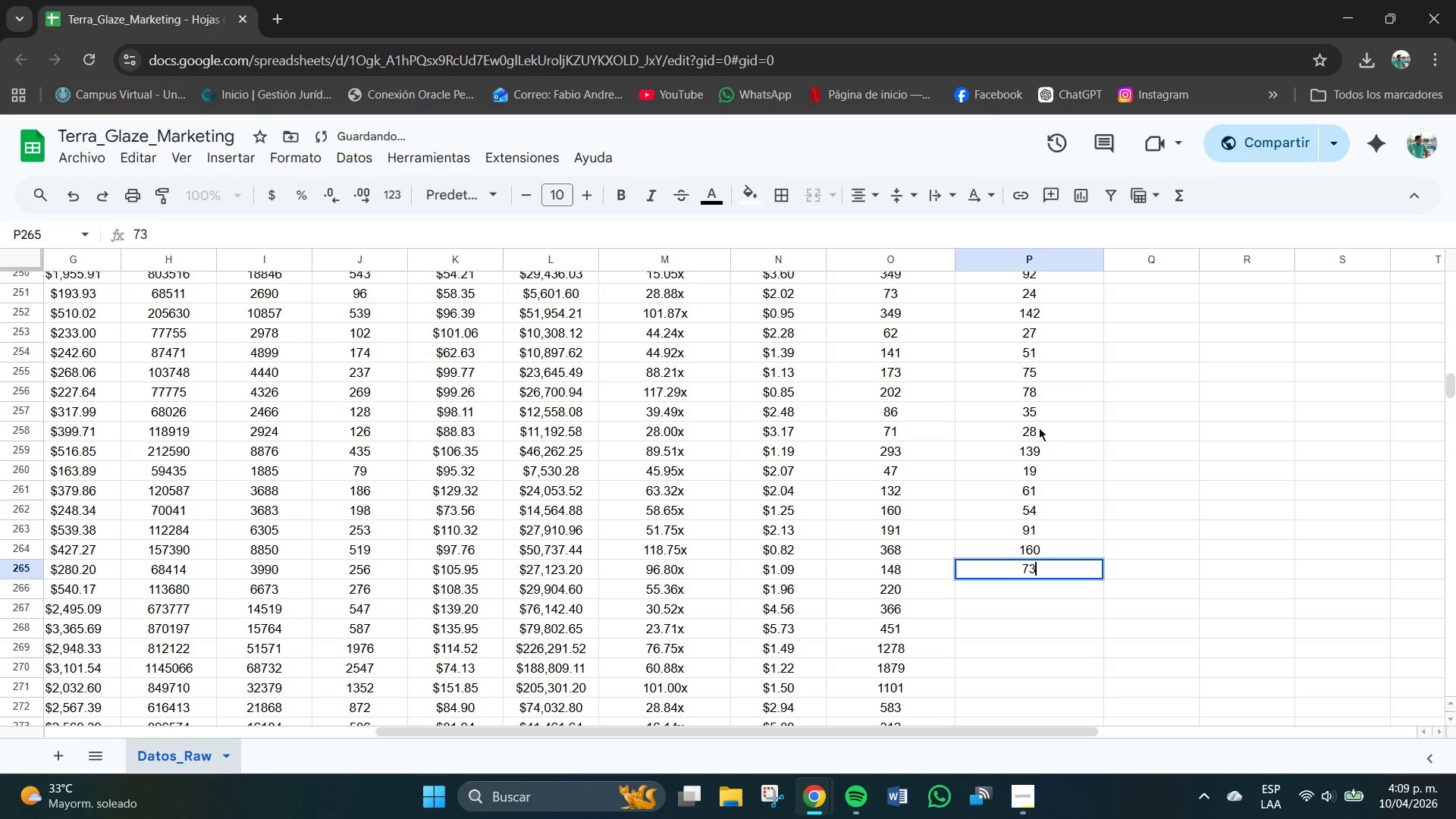 
key(NumpadEnter)
 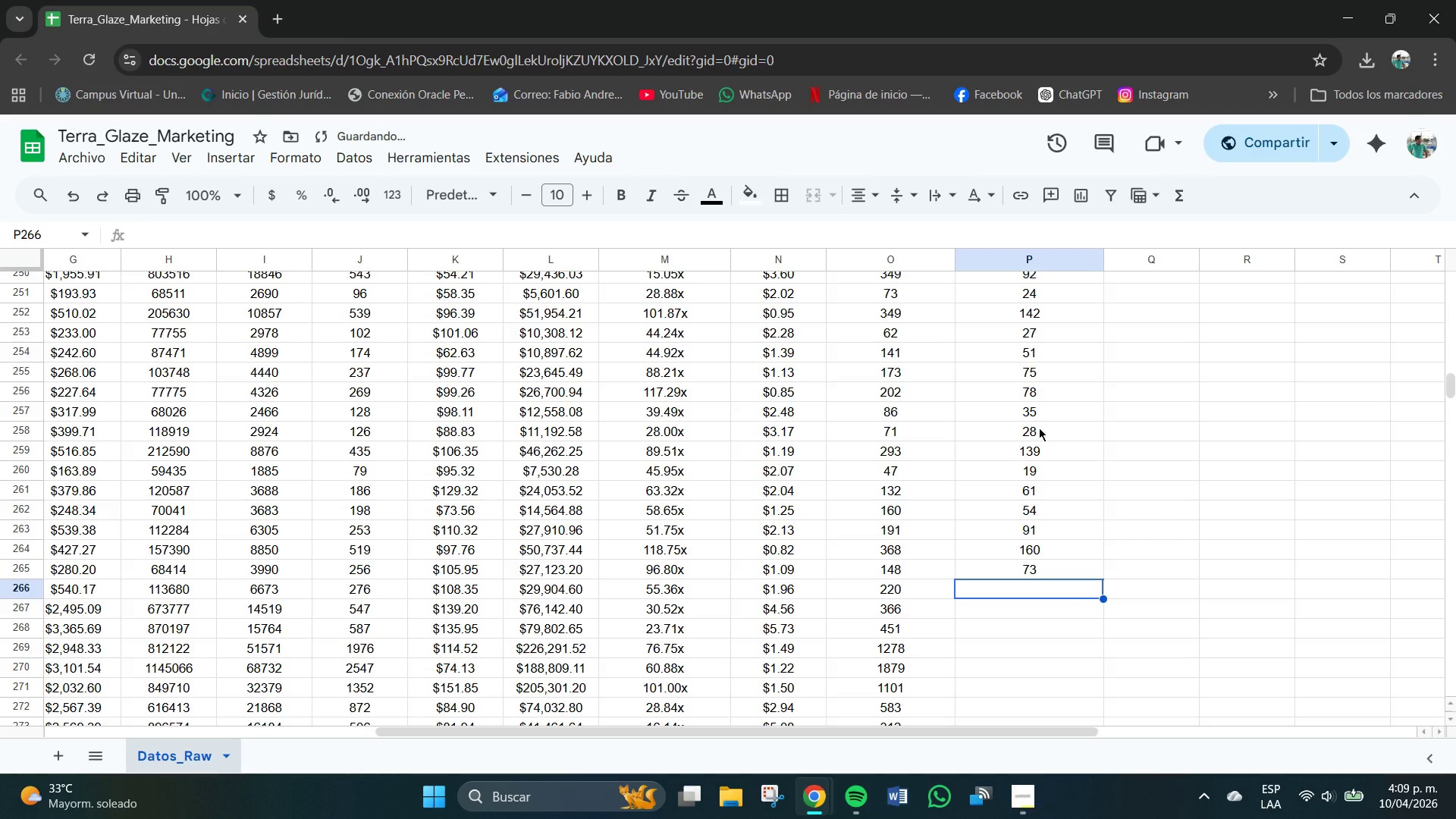 
key(Numpad1)
 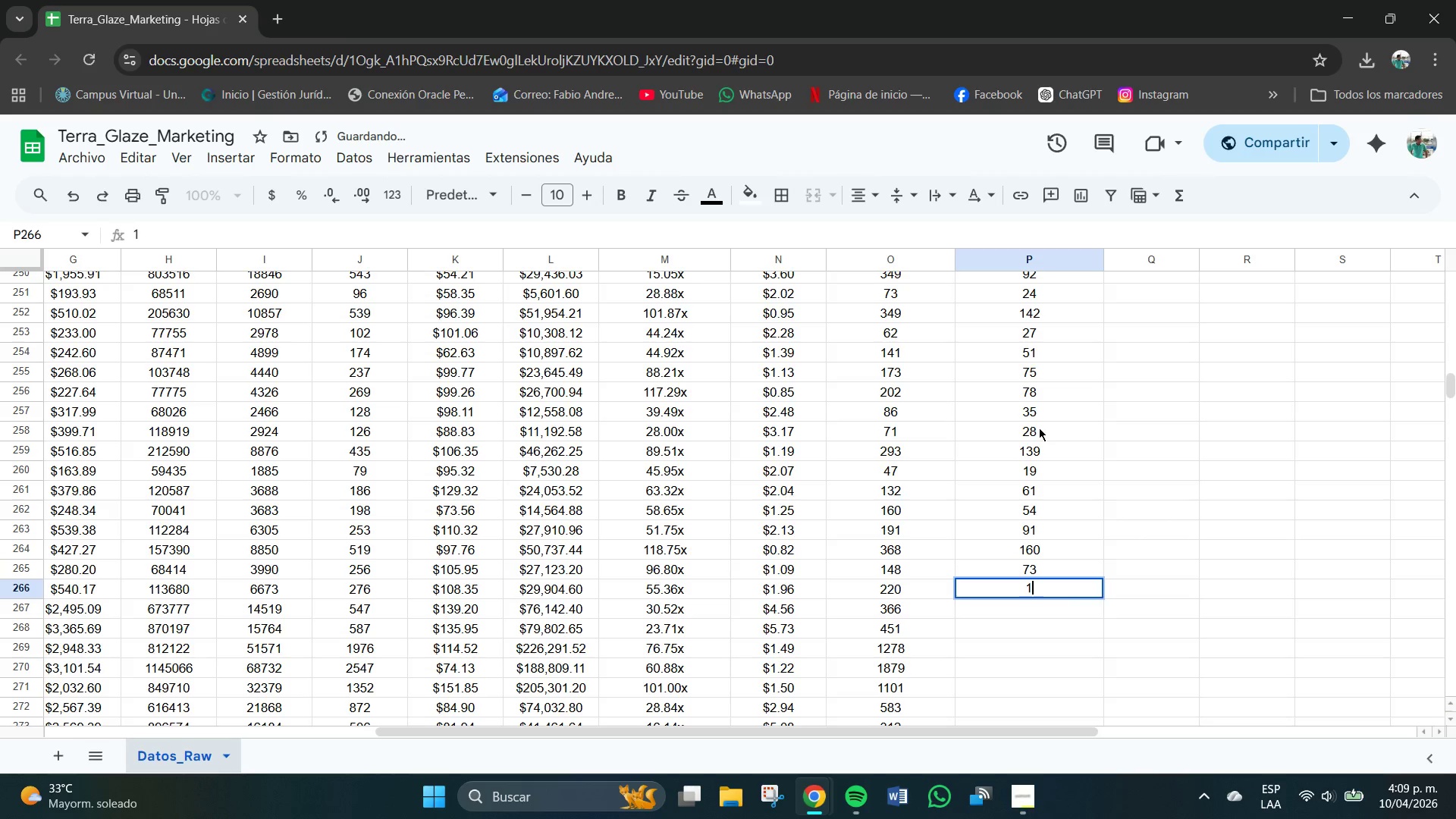 
key(Numpad0)
 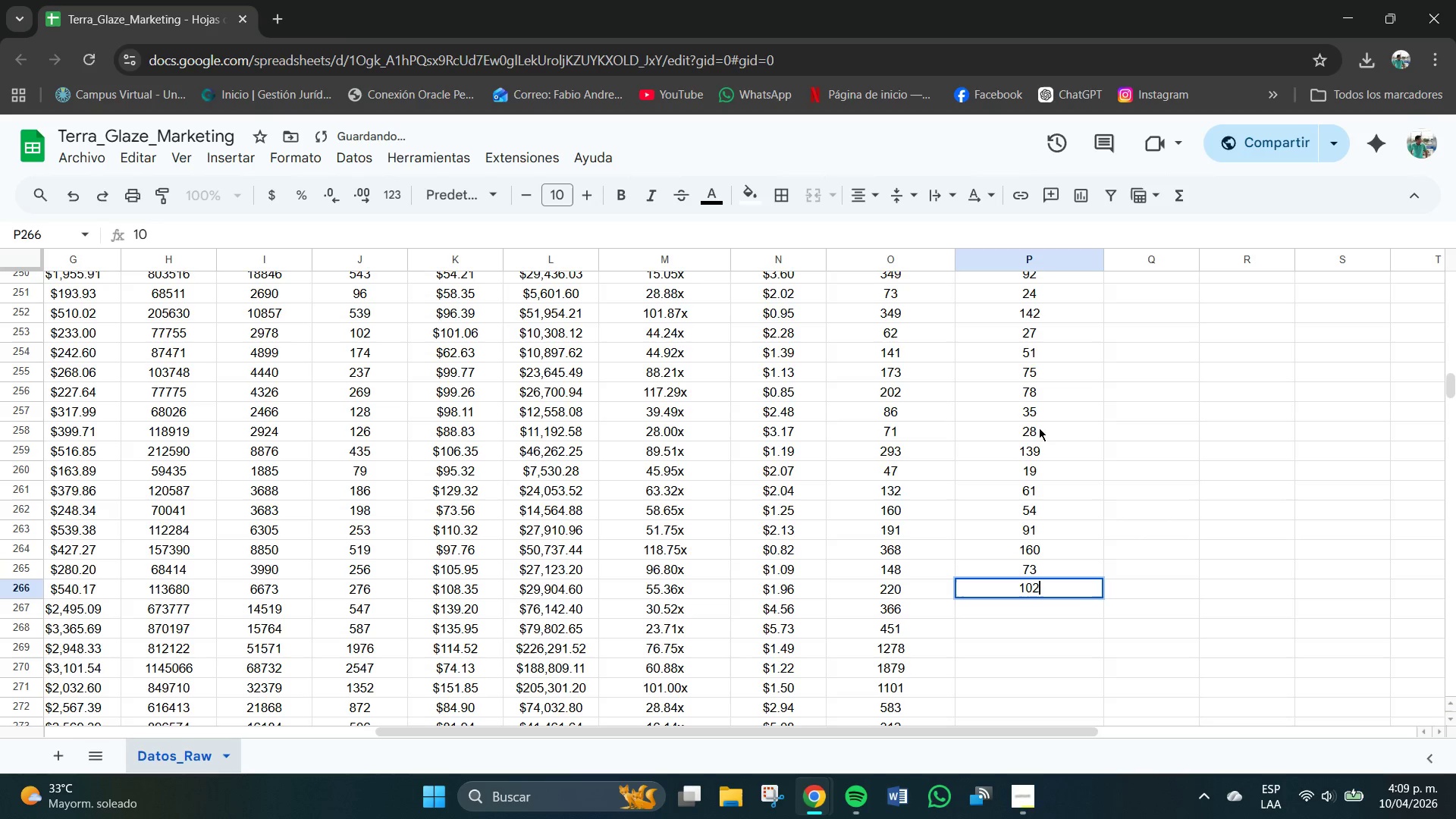 
key(Numpad2)
 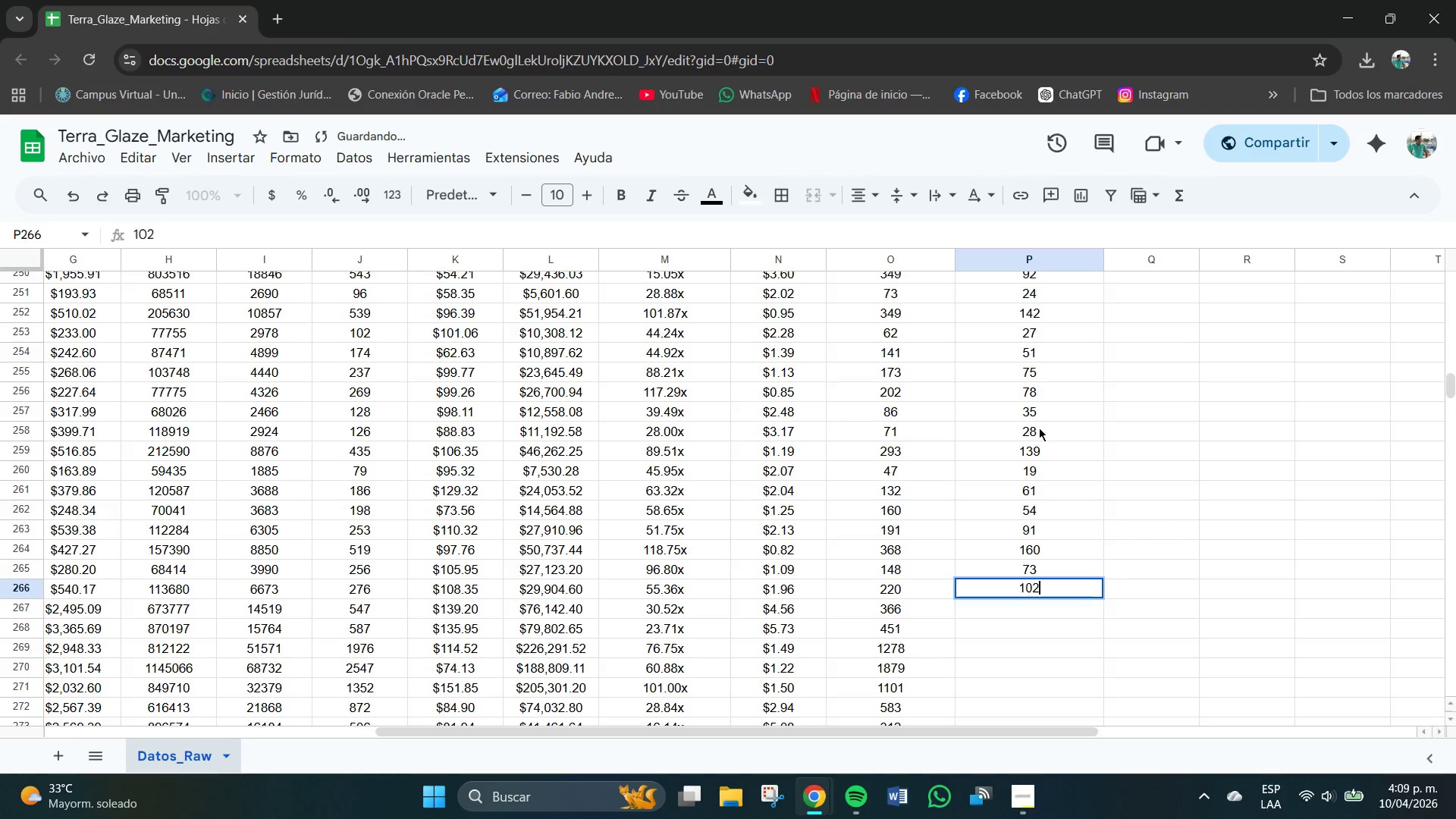 
key(NumpadEnter)
 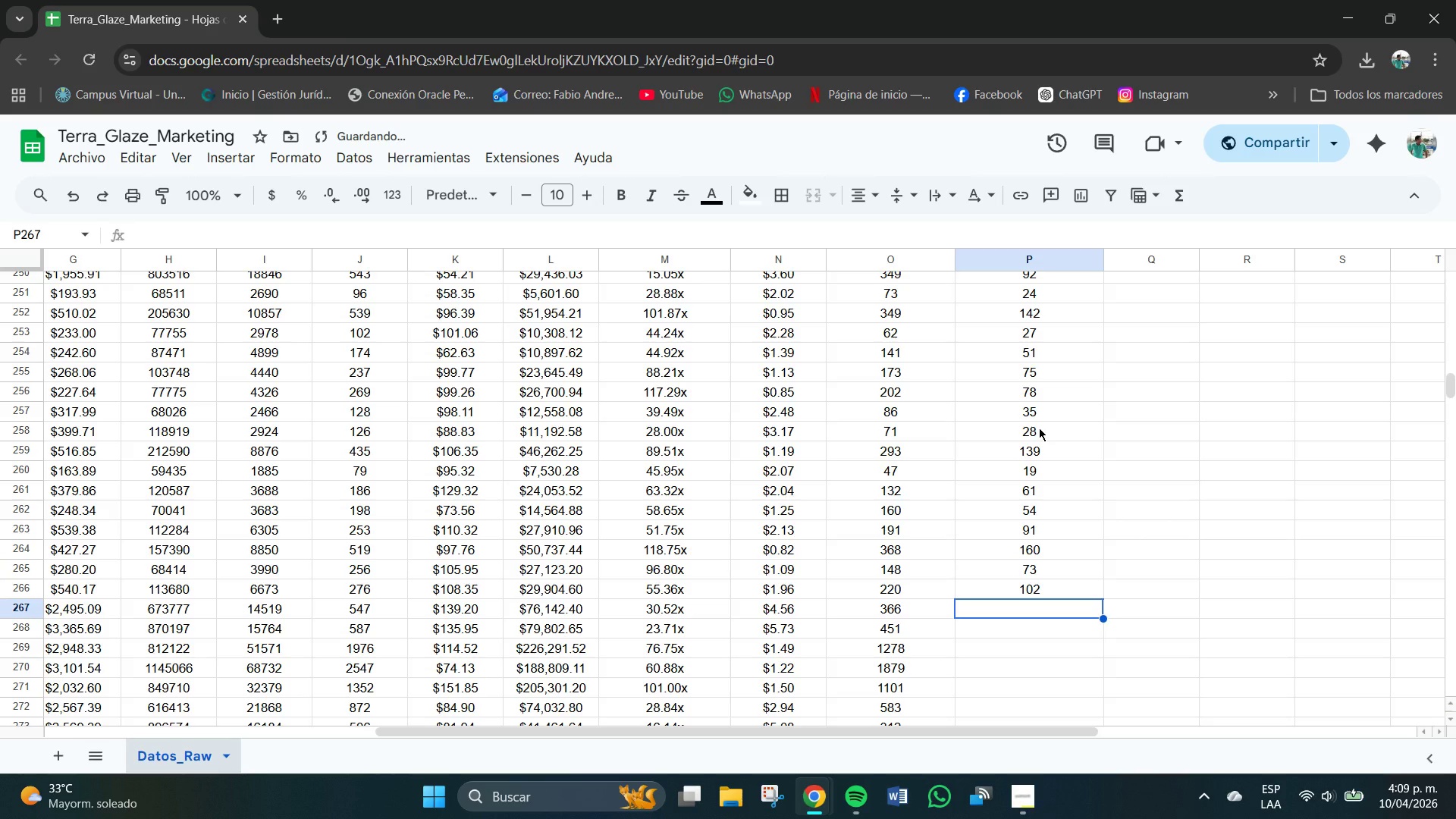 
key(Numpad1)
 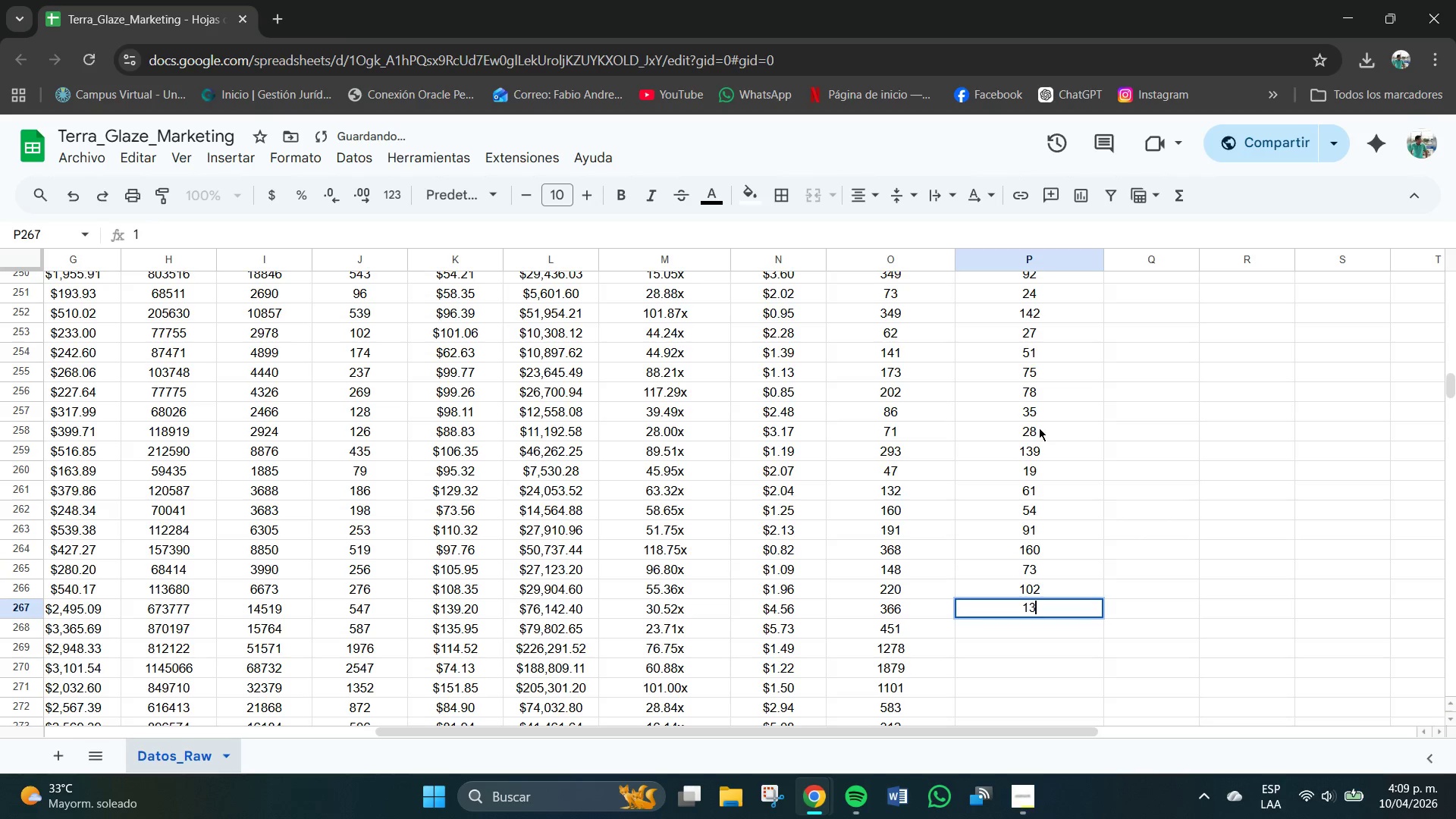 
key(Numpad3)
 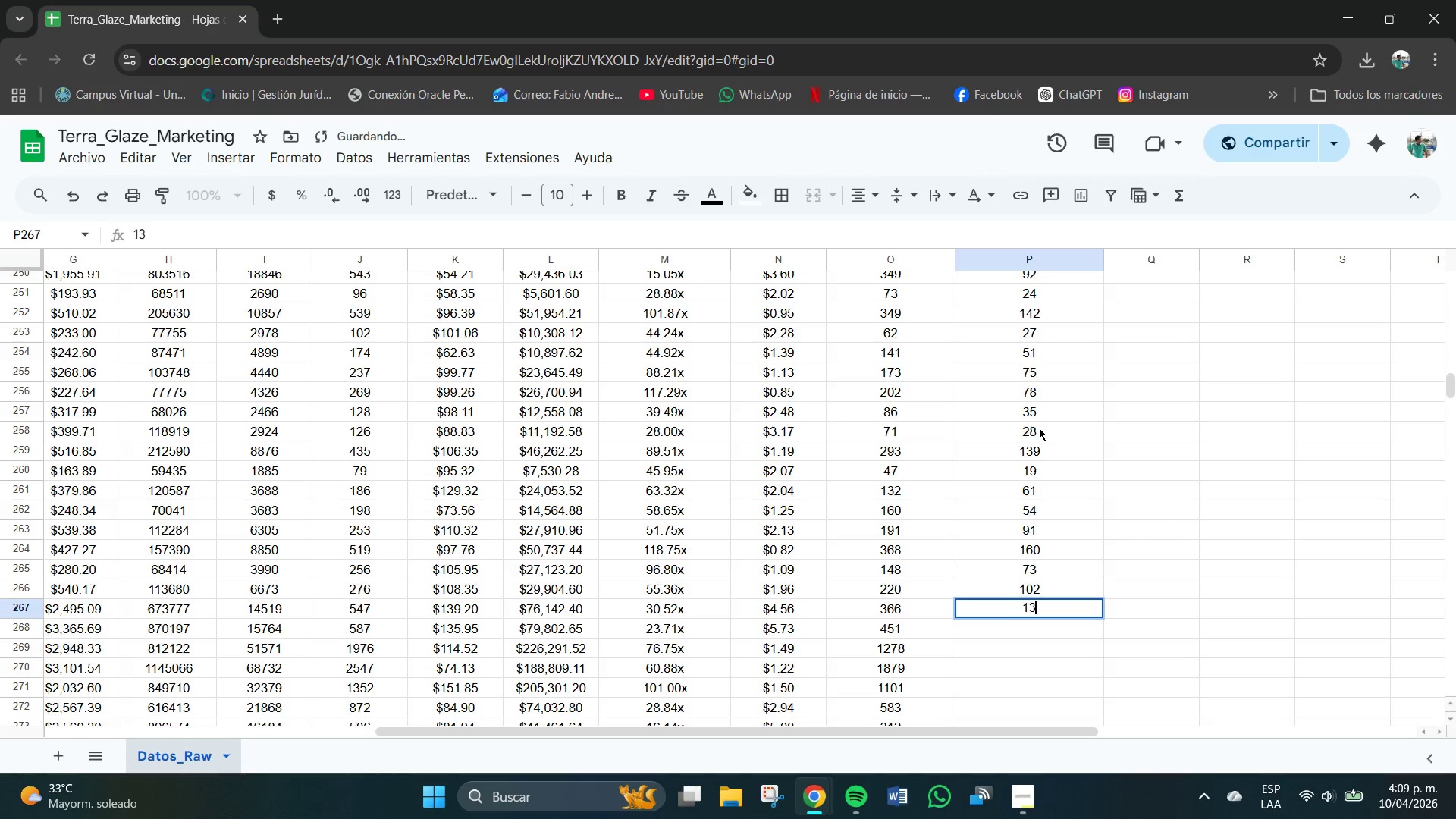 
key(Numpad6)
 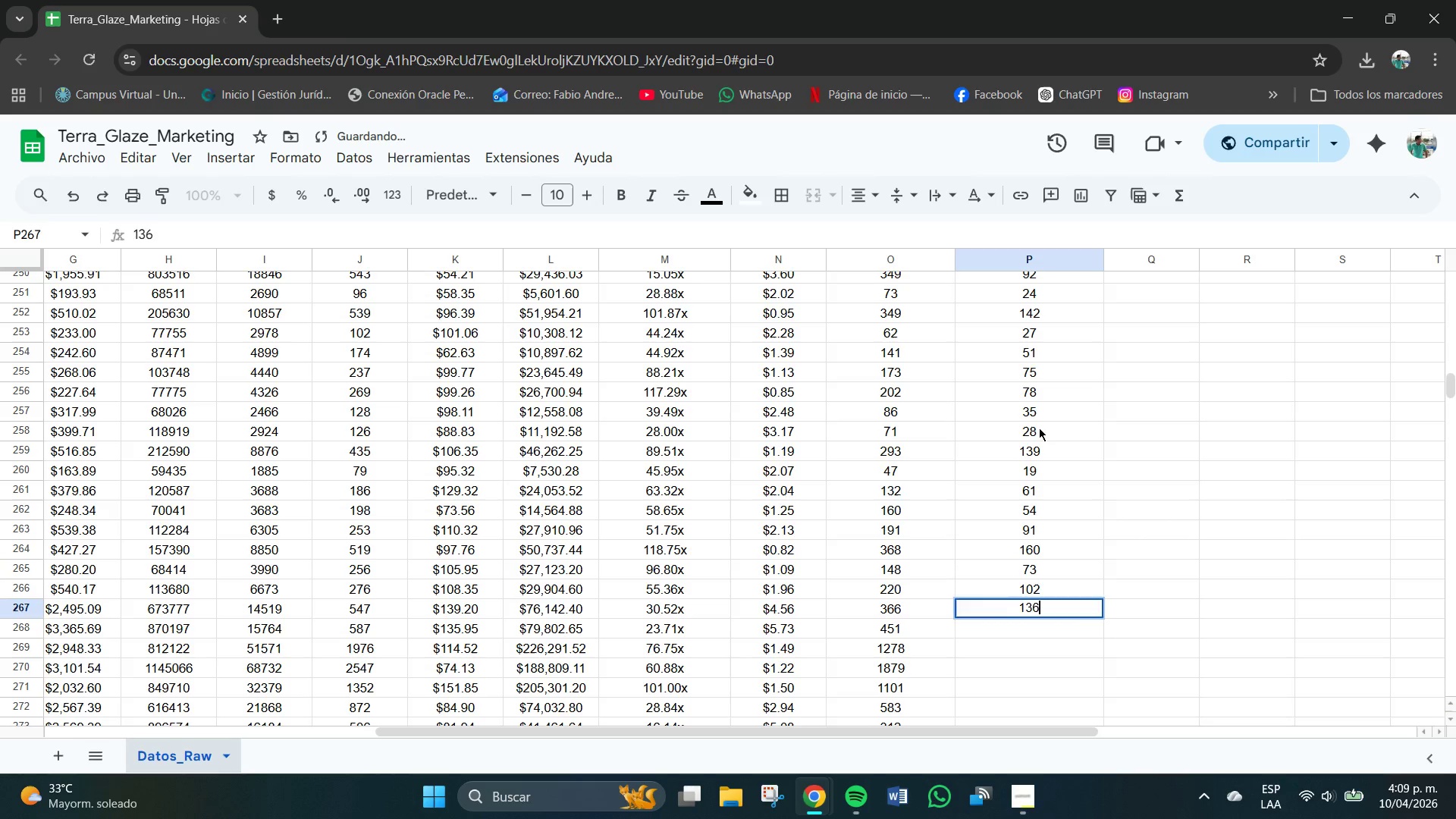 
key(NumpadEnter)
 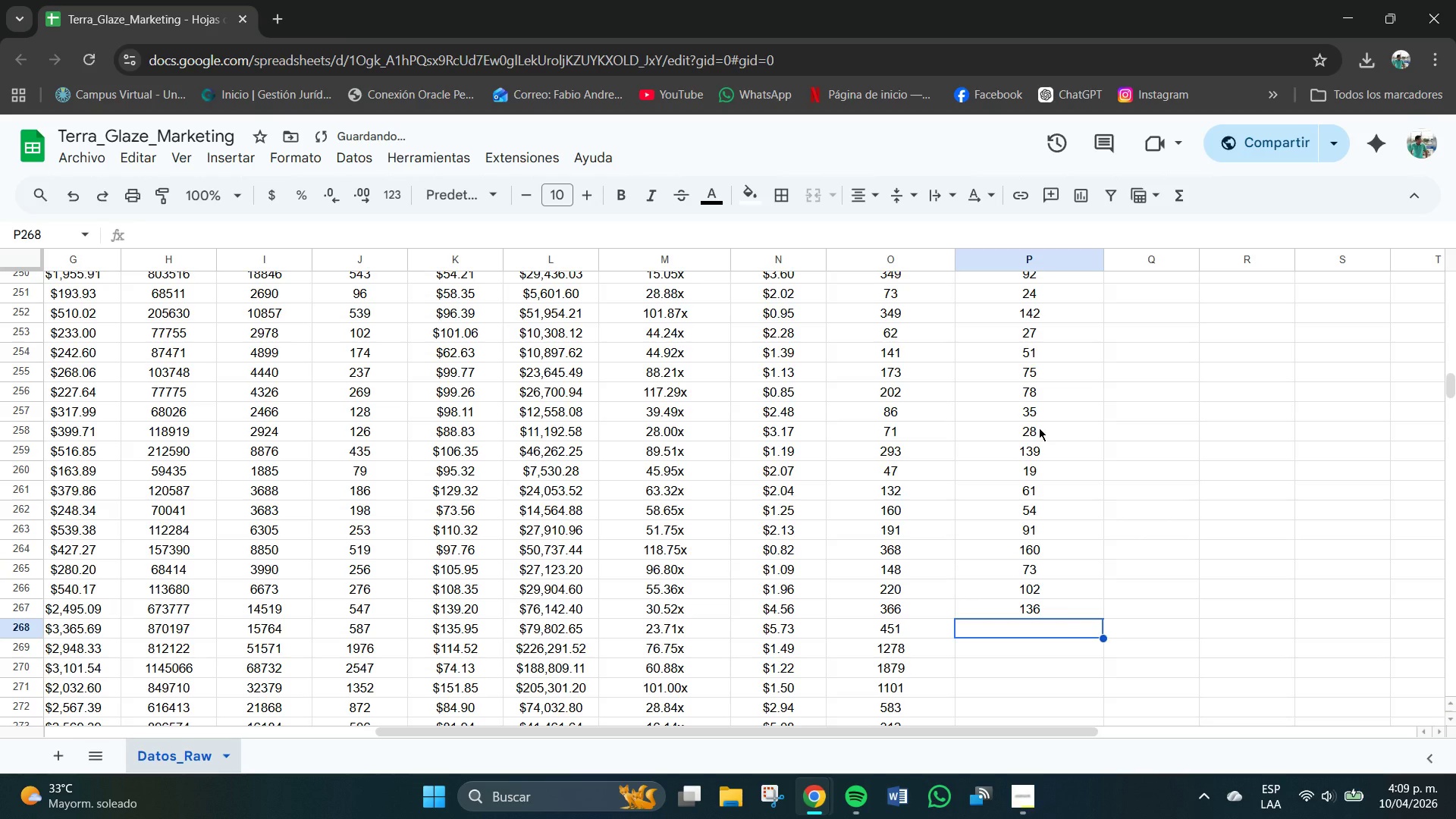 
key(Numpad1)
 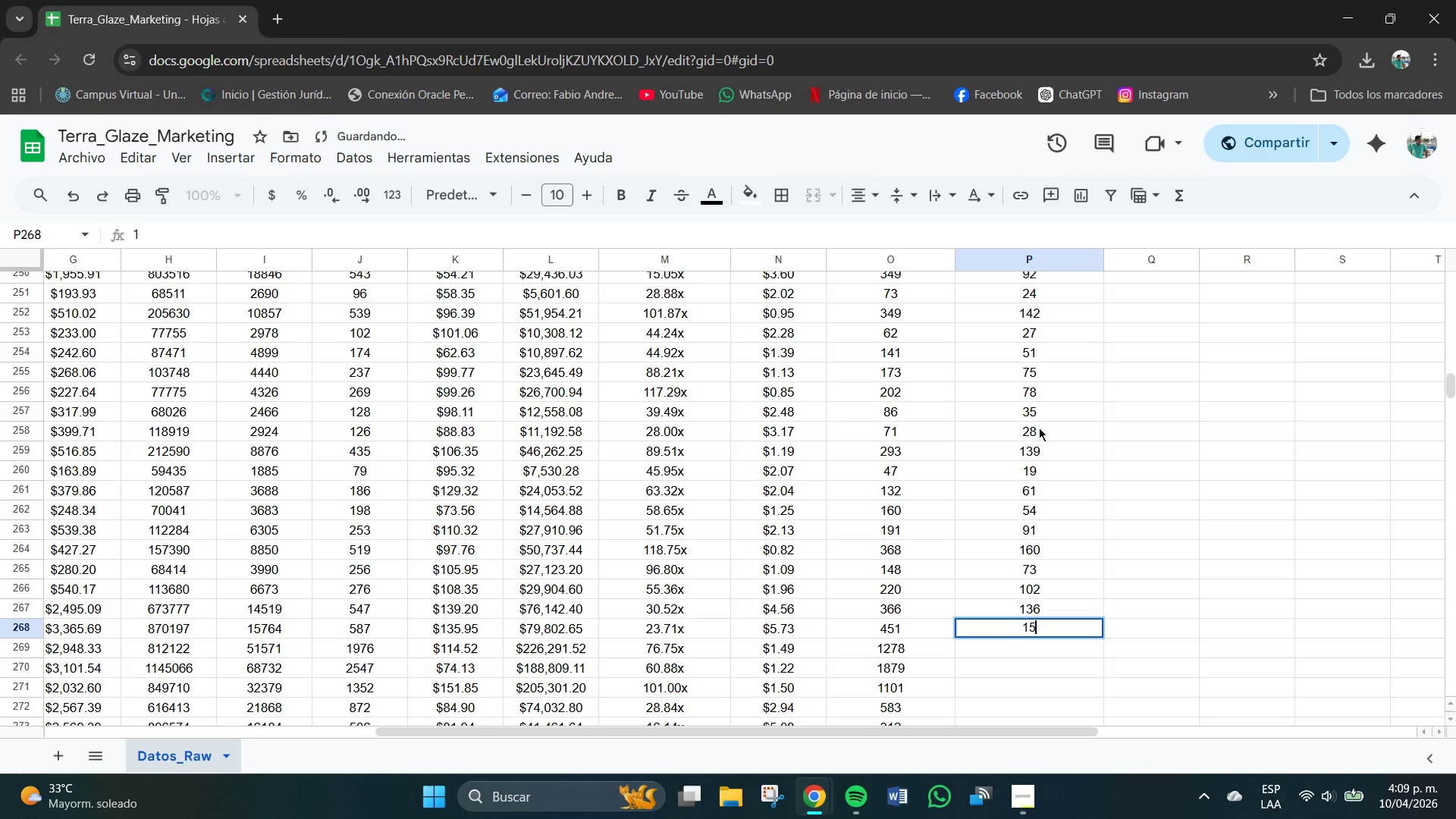 
key(Numpad5)
 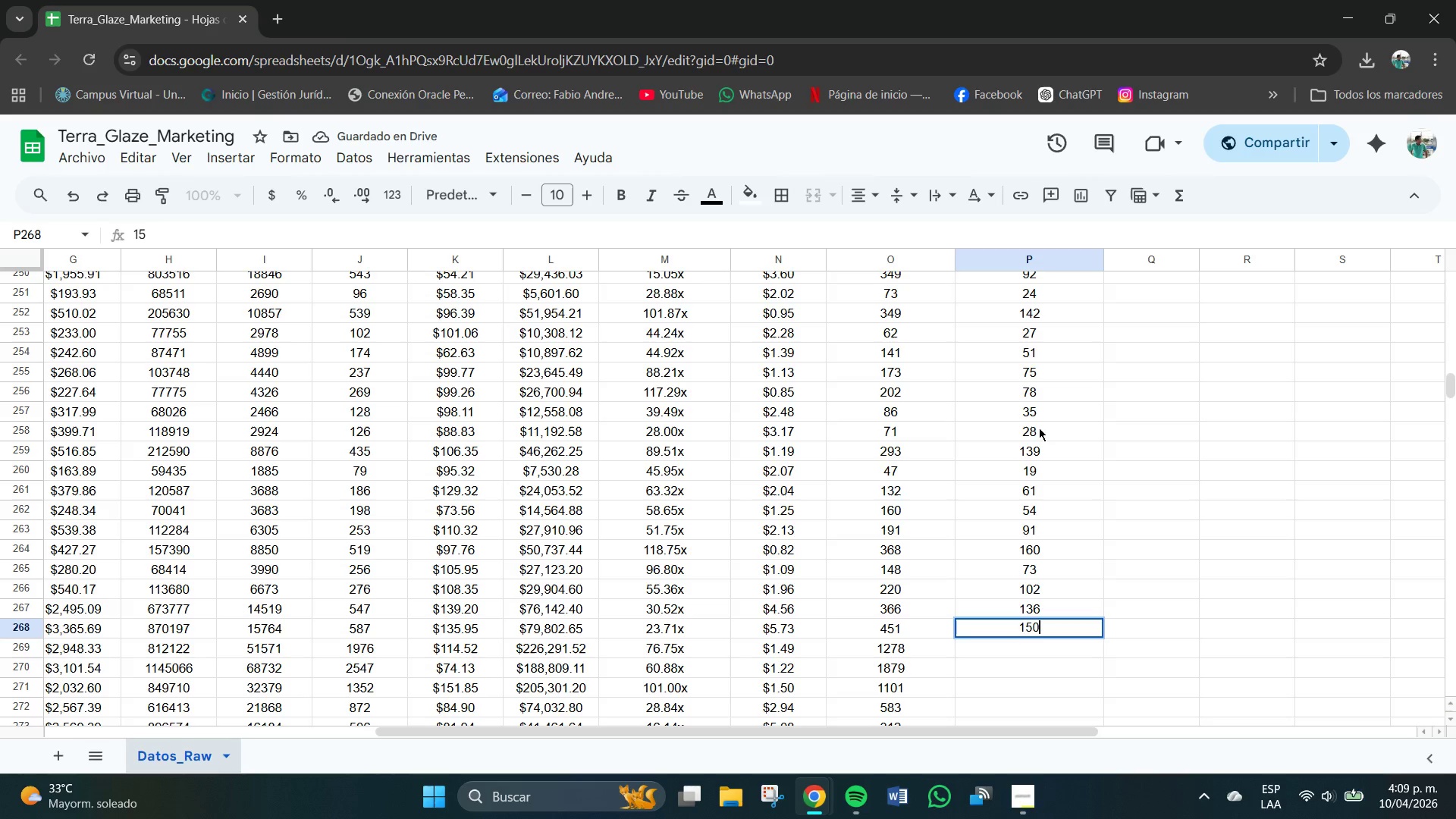 
key(Numpad0)
 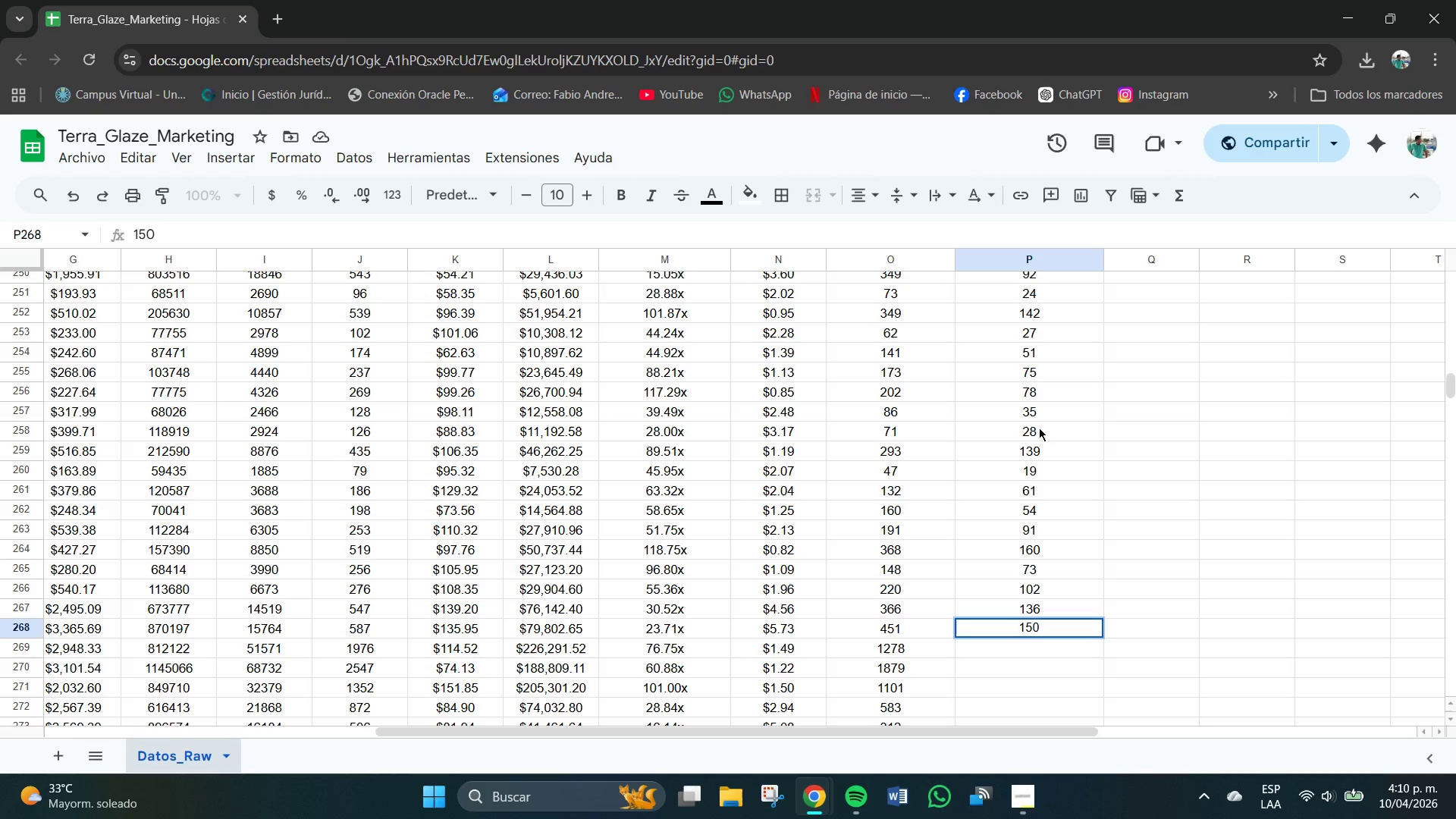 
wait(6.38)
 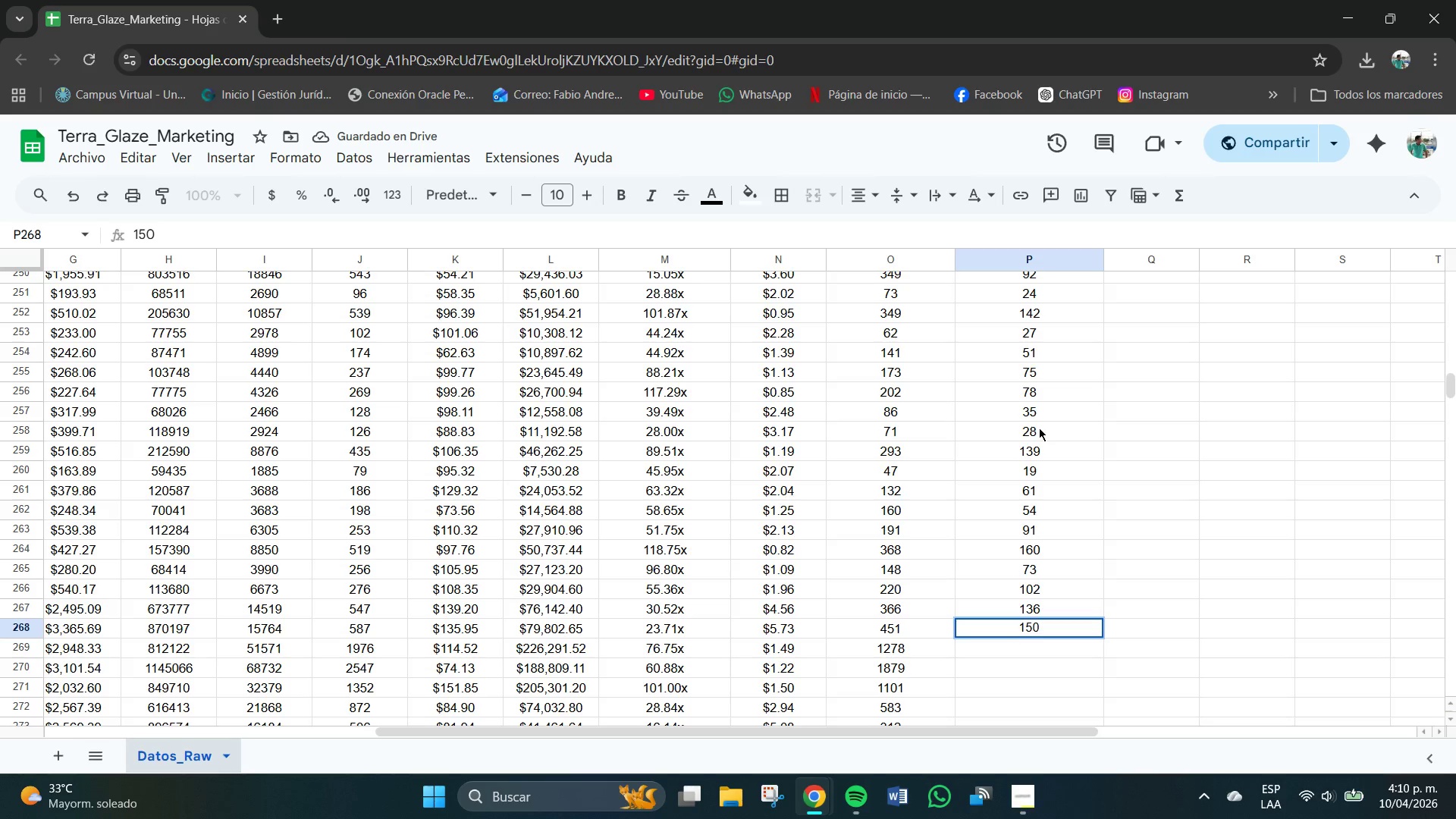 
key(NumpadEnter)
 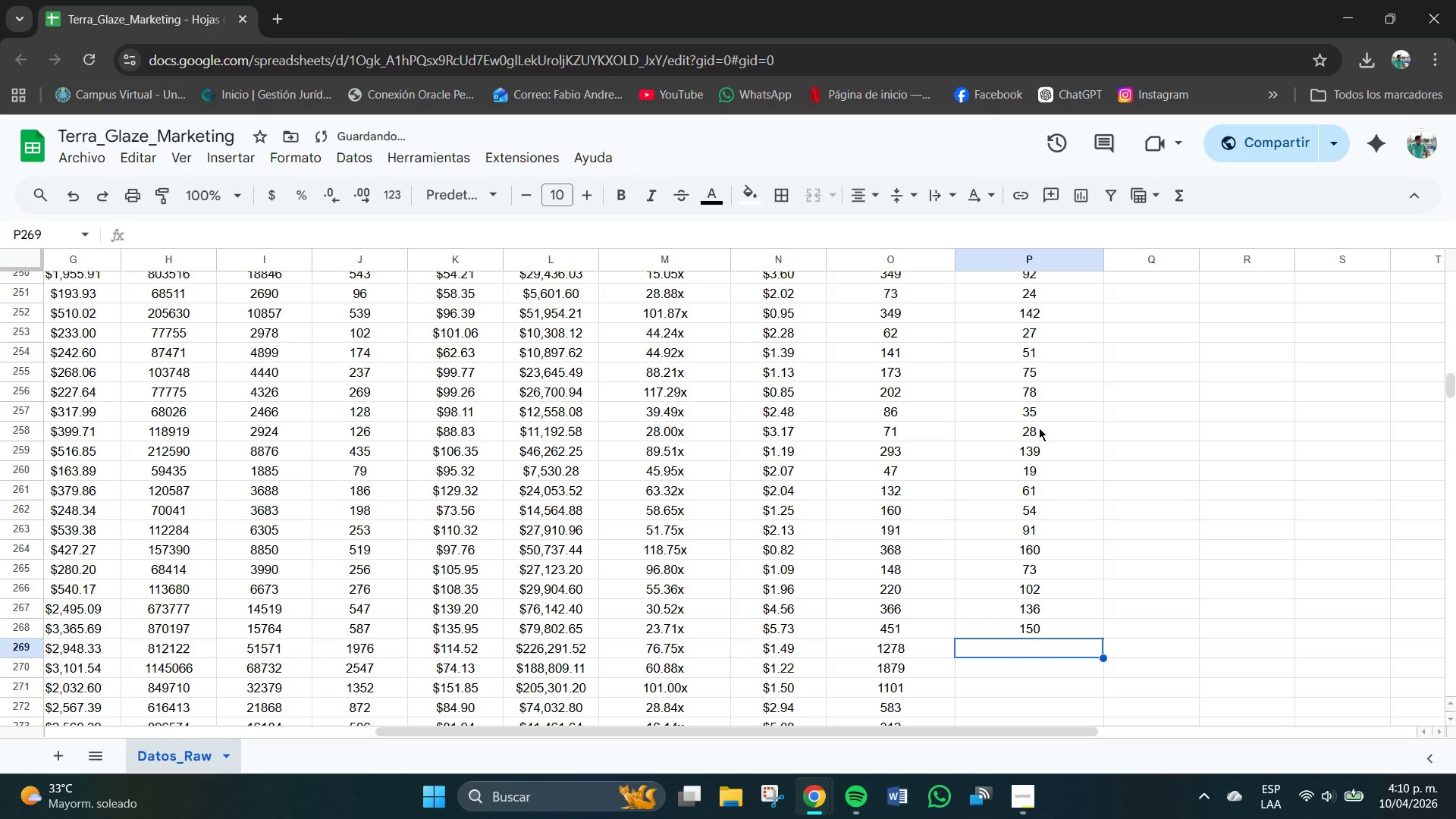 
key(Numpad1)
 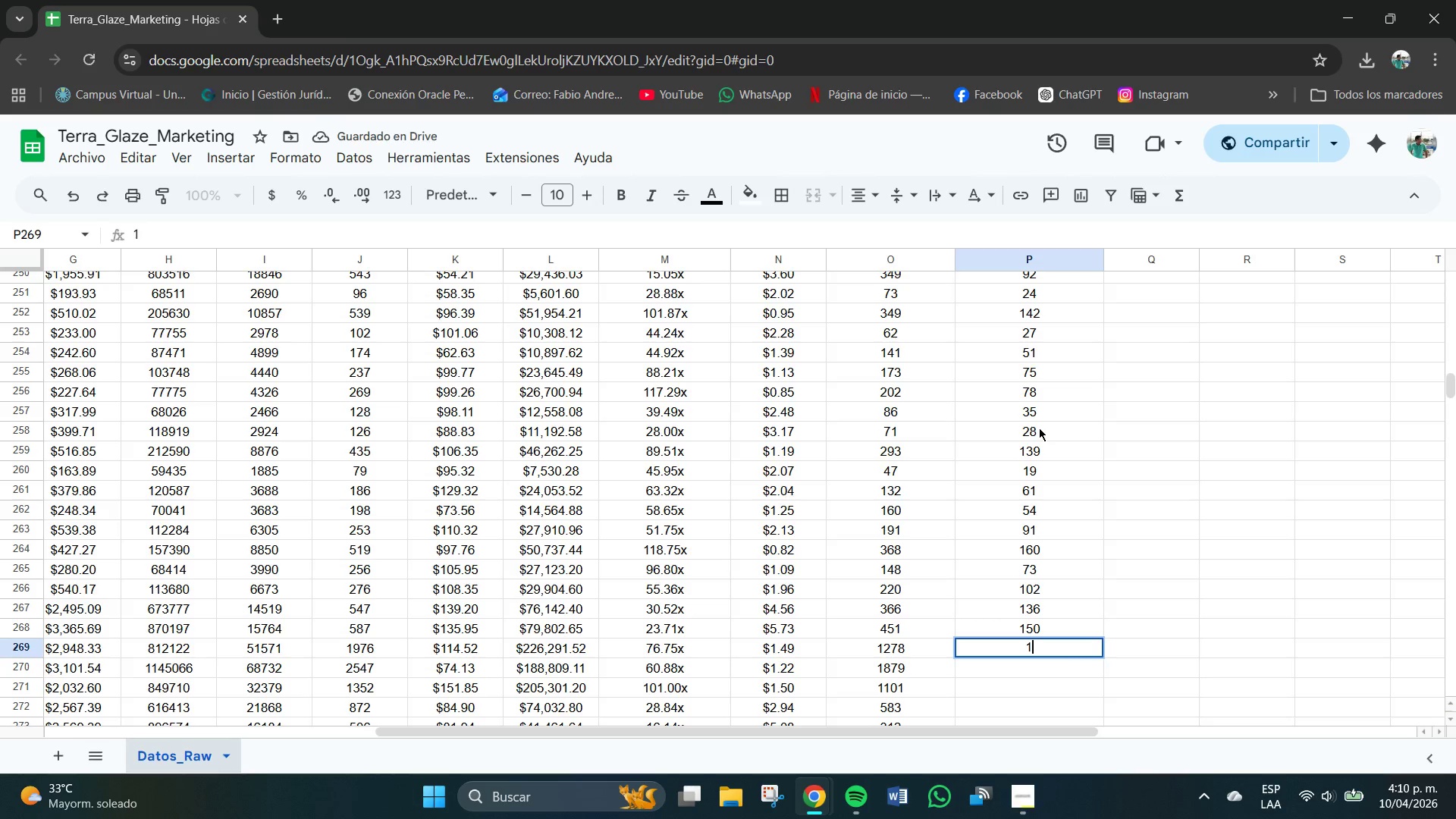 
key(Numpad9)
 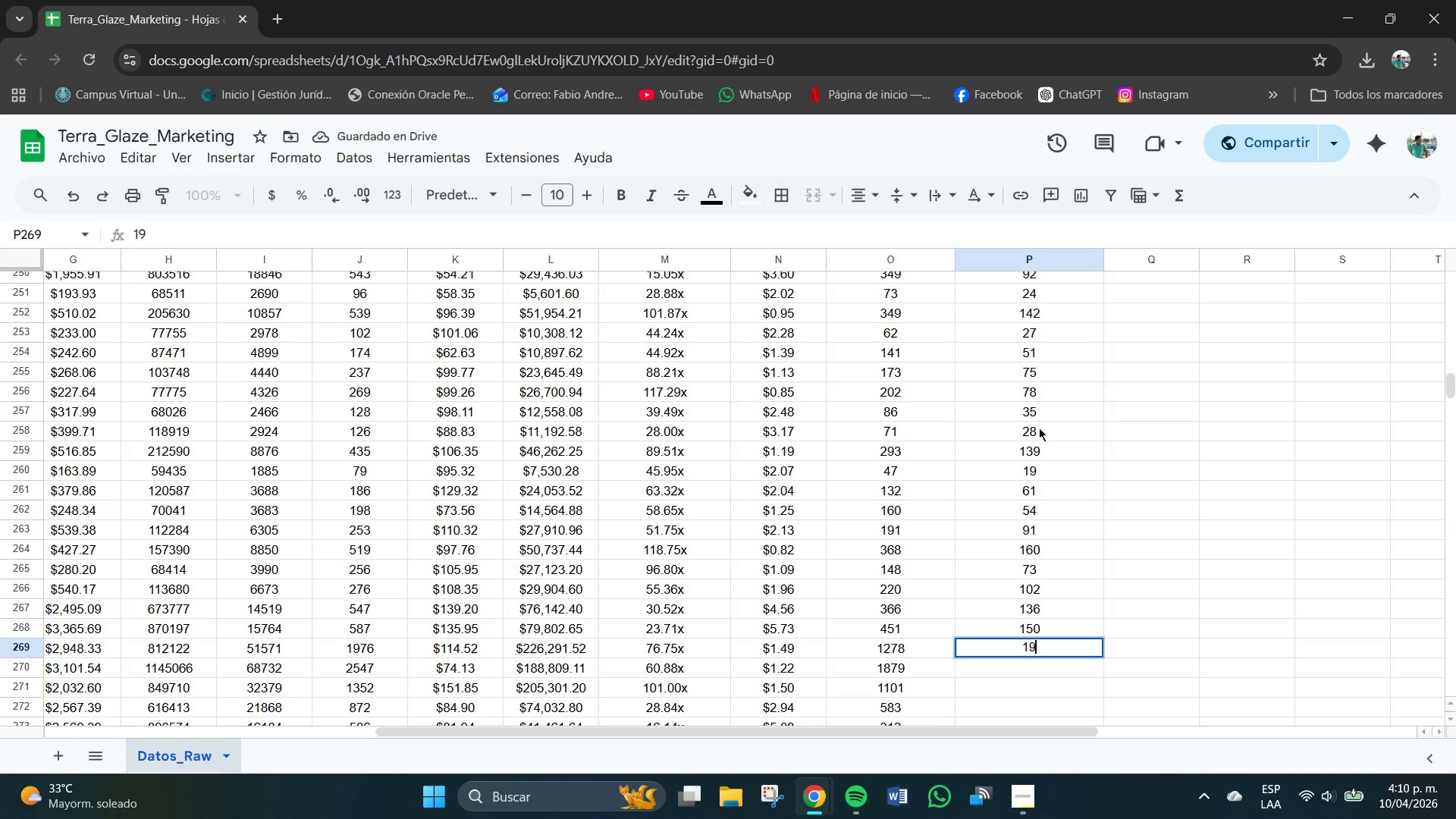 
key(Numpad6)
 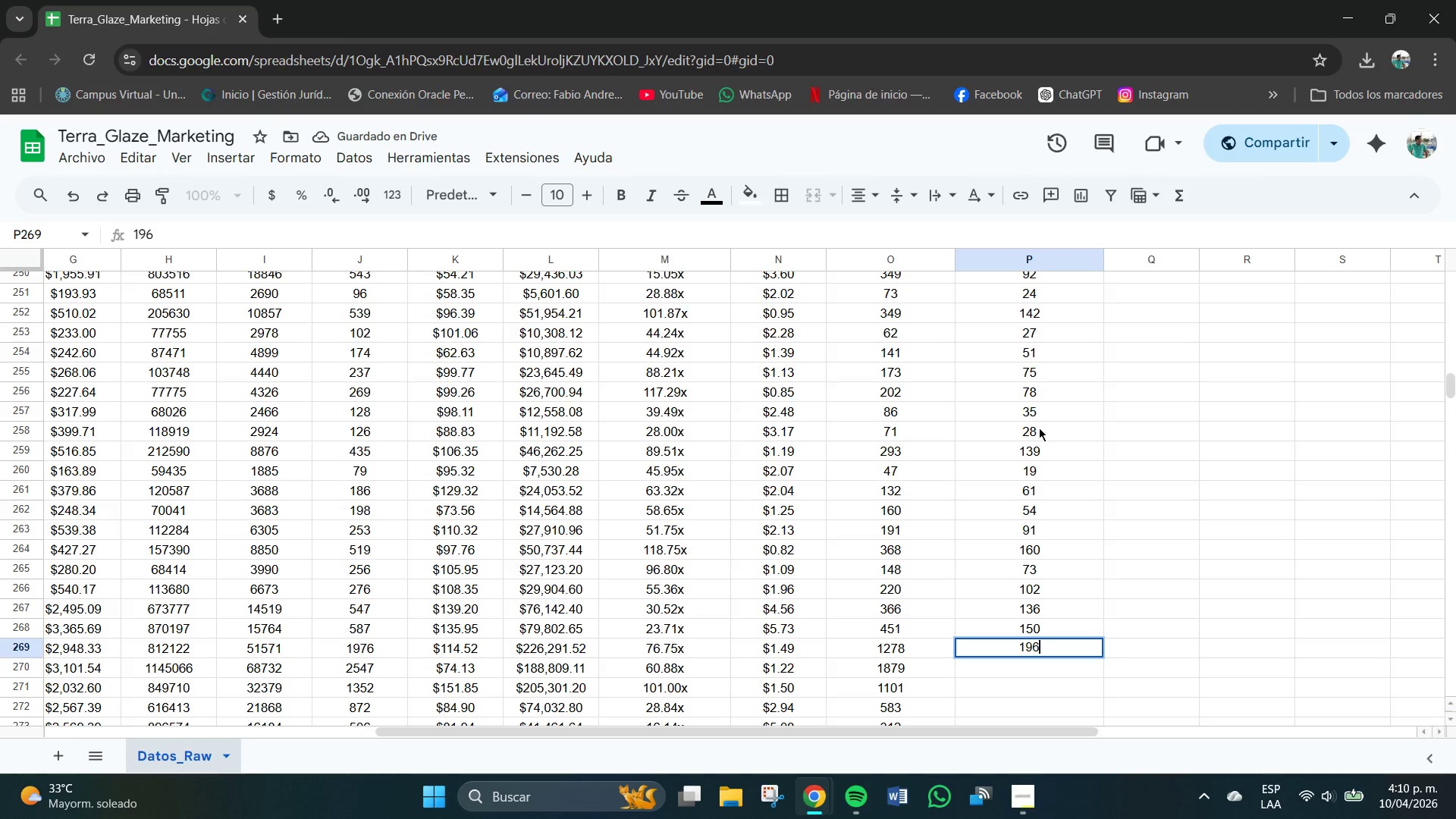 
key(Backspace)
 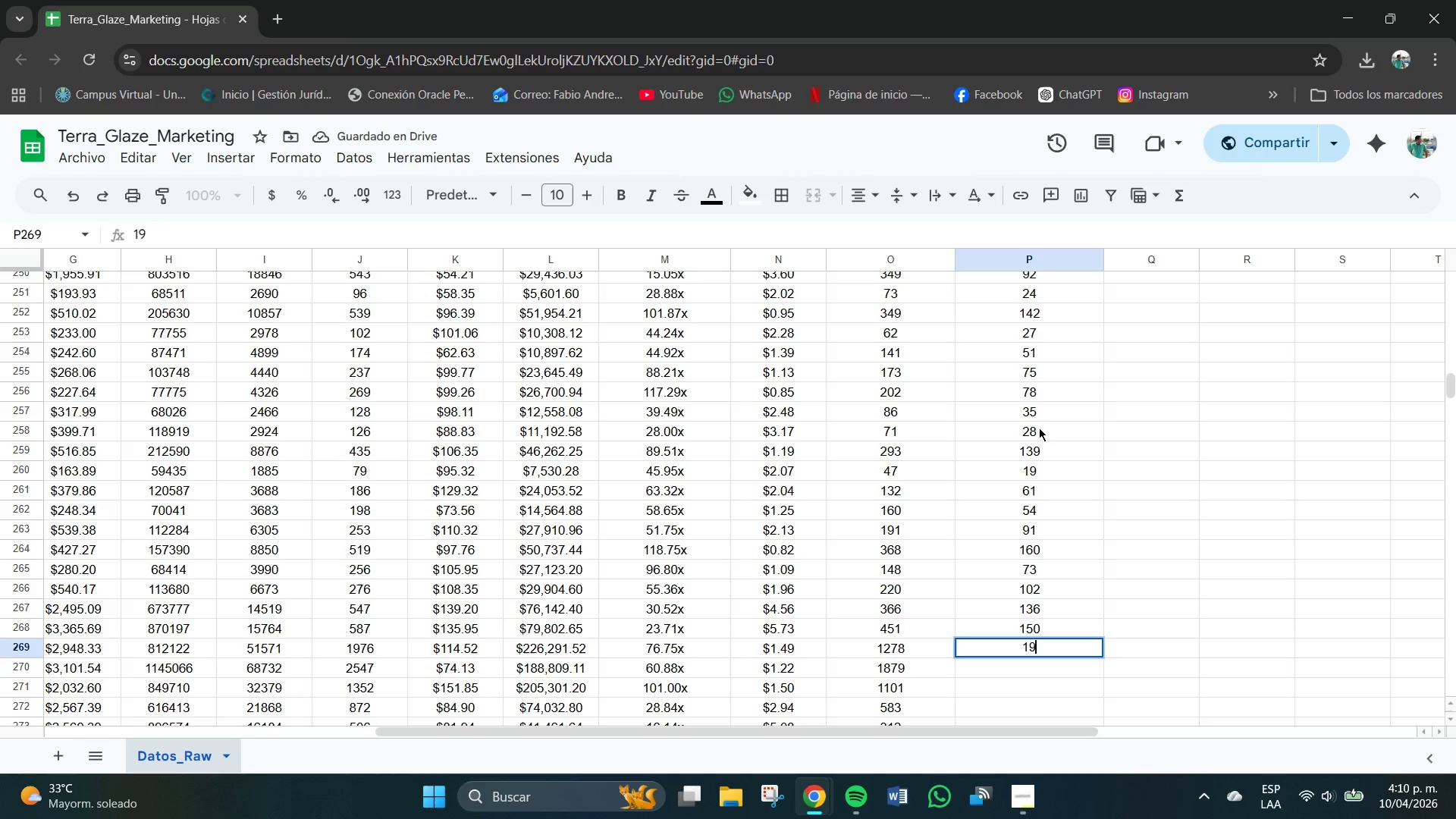 
key(Backspace)
 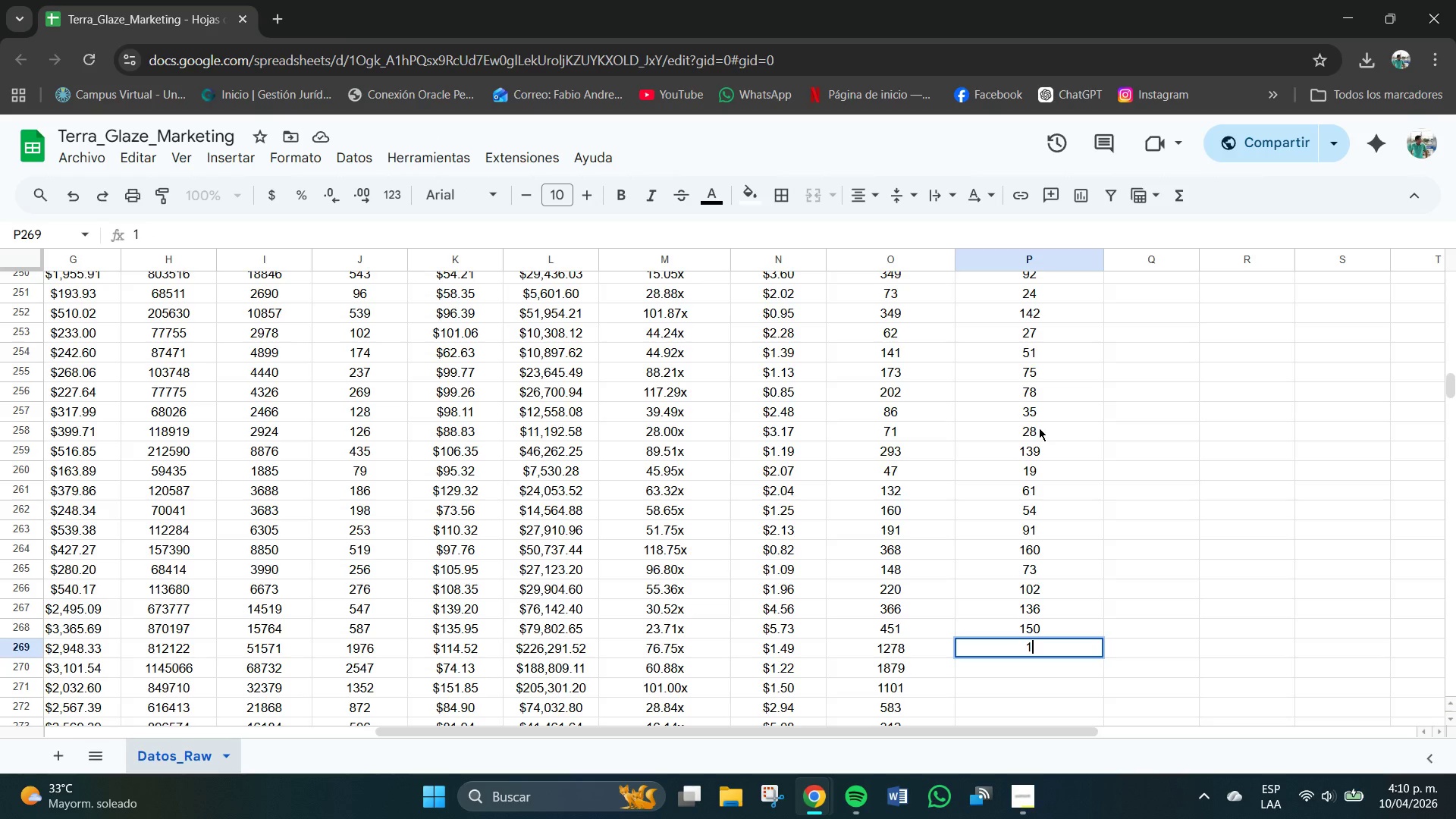 
key(Backspace)
 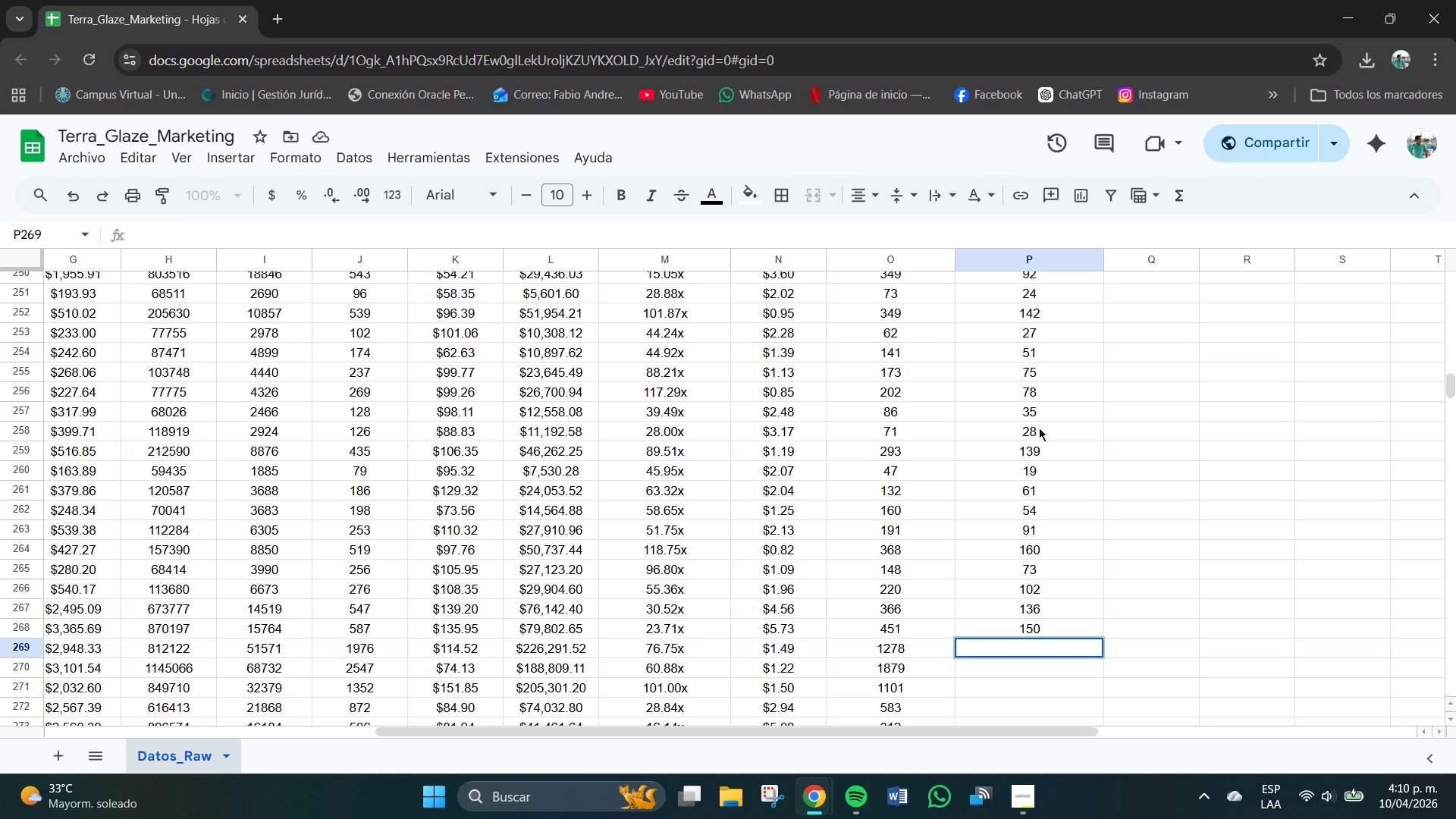 
key(Numpad3)
 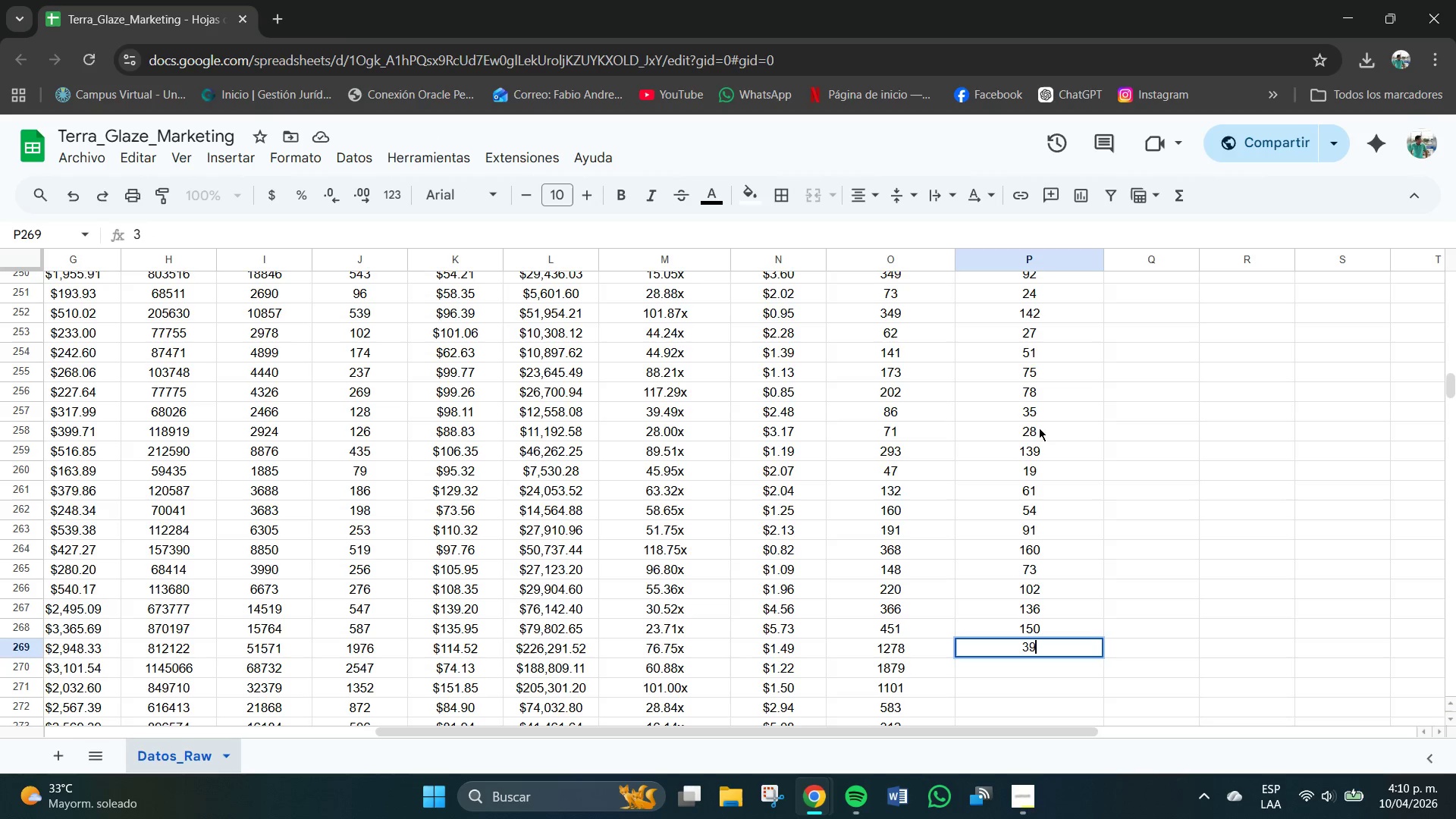 
key(Numpad9)
 